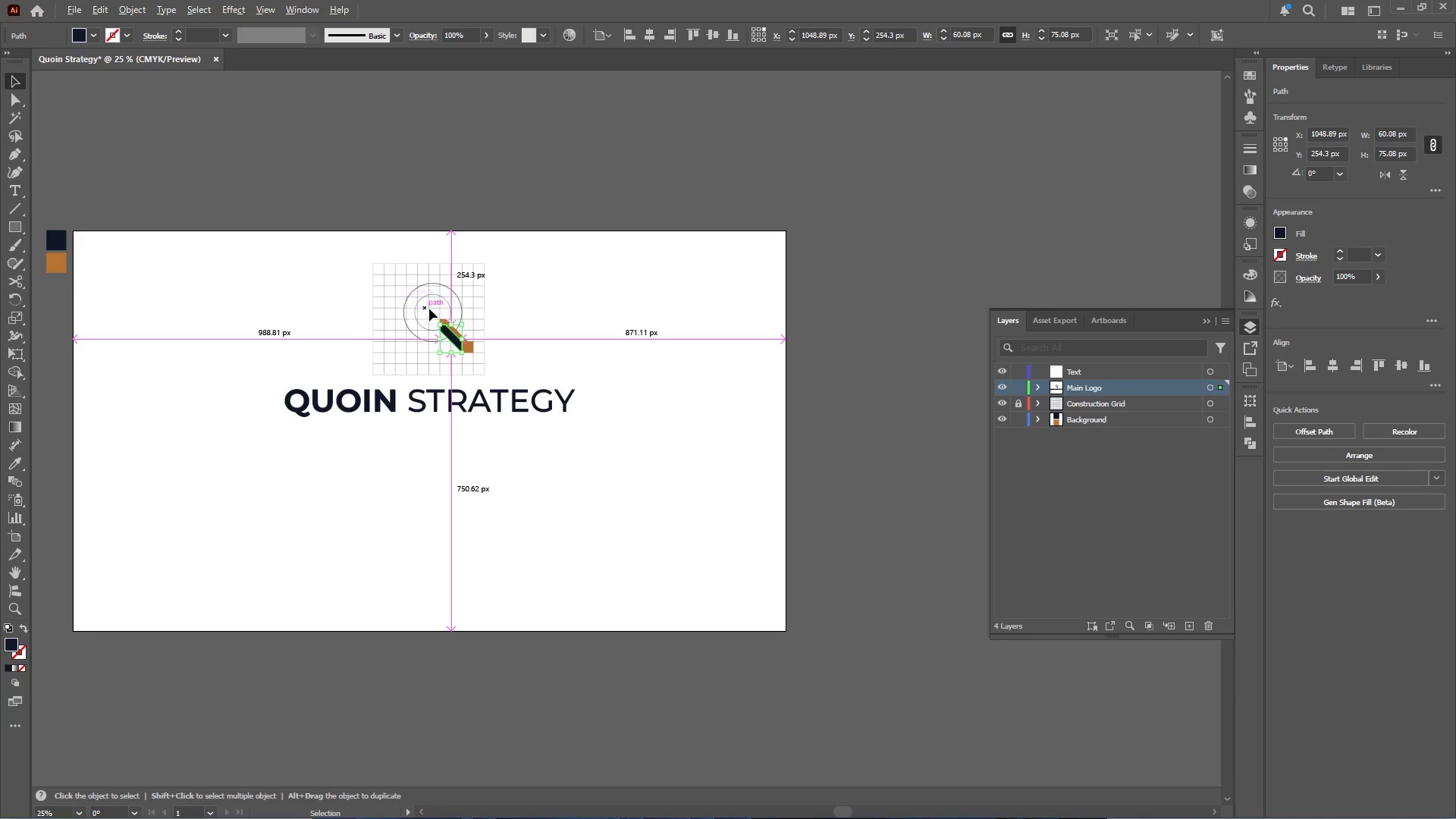 
left_click([11, 80])
 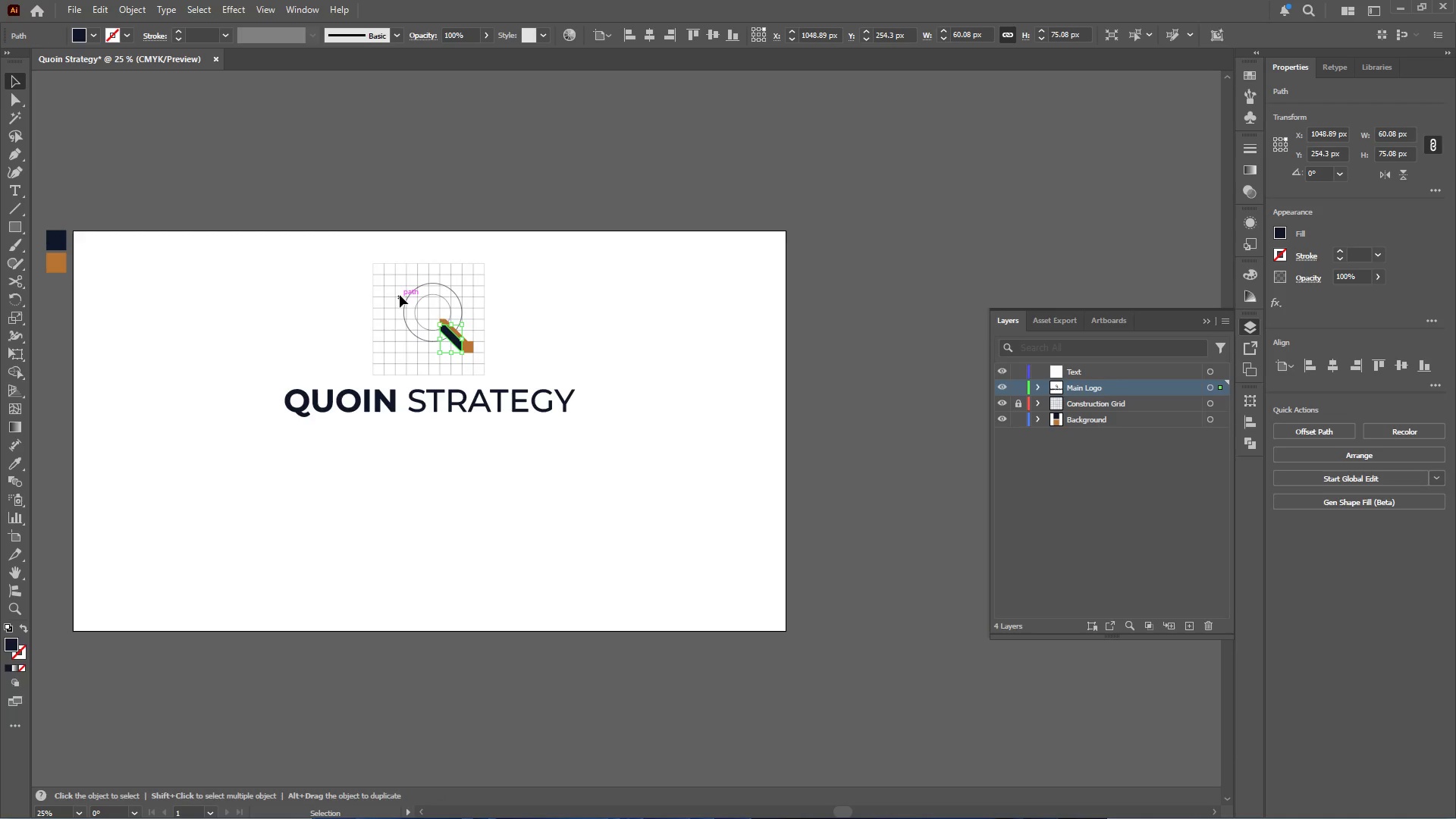 
hold_key(key=AltLeft, duration=0.53)
scroll: coordinate [434, 309], scroll_direction: up, amount: 4.0
 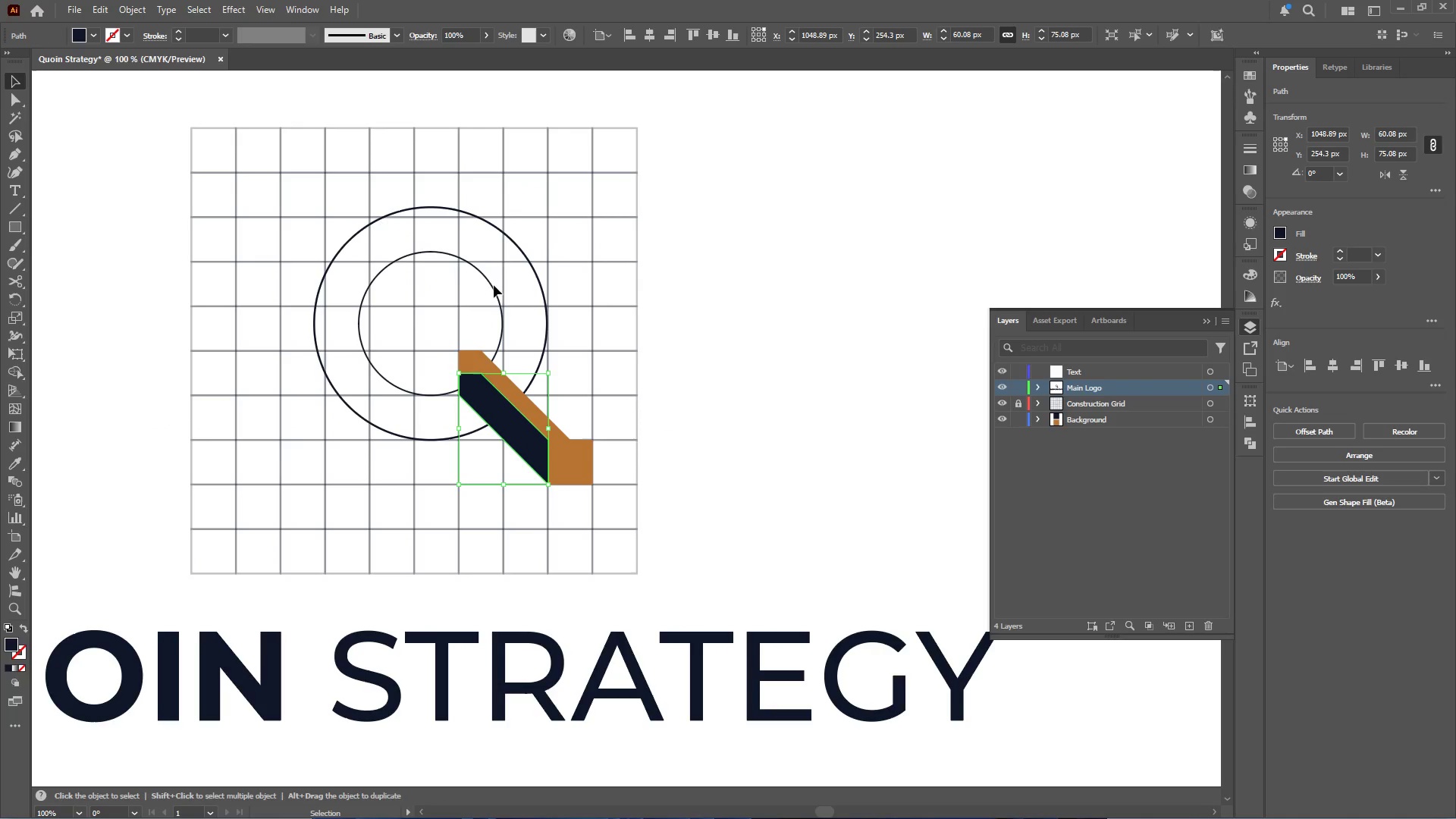 
left_click([491, 283])
 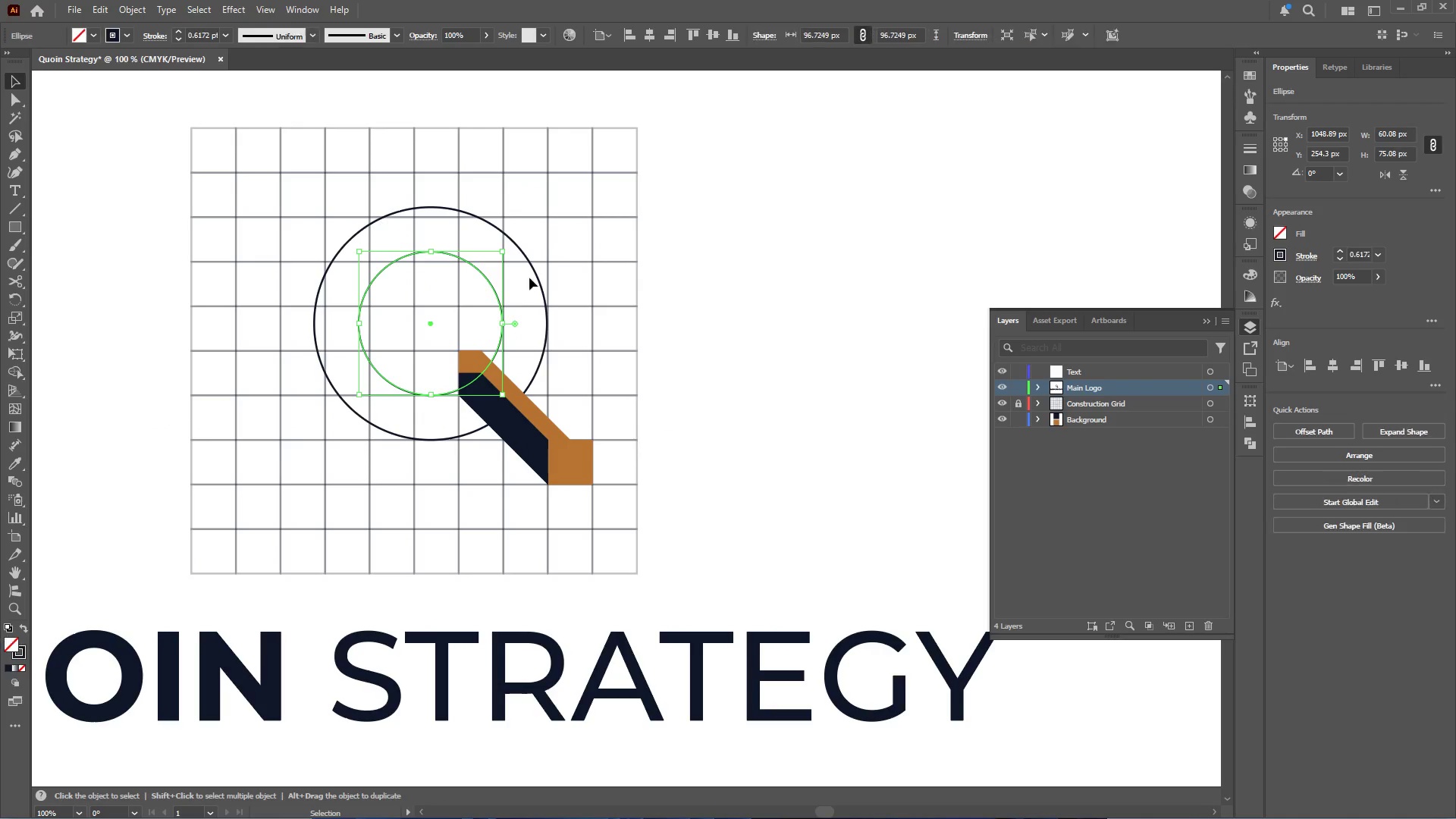 
hold_key(key=ShiftLeft, duration=1.09)
left_click([534, 268])
 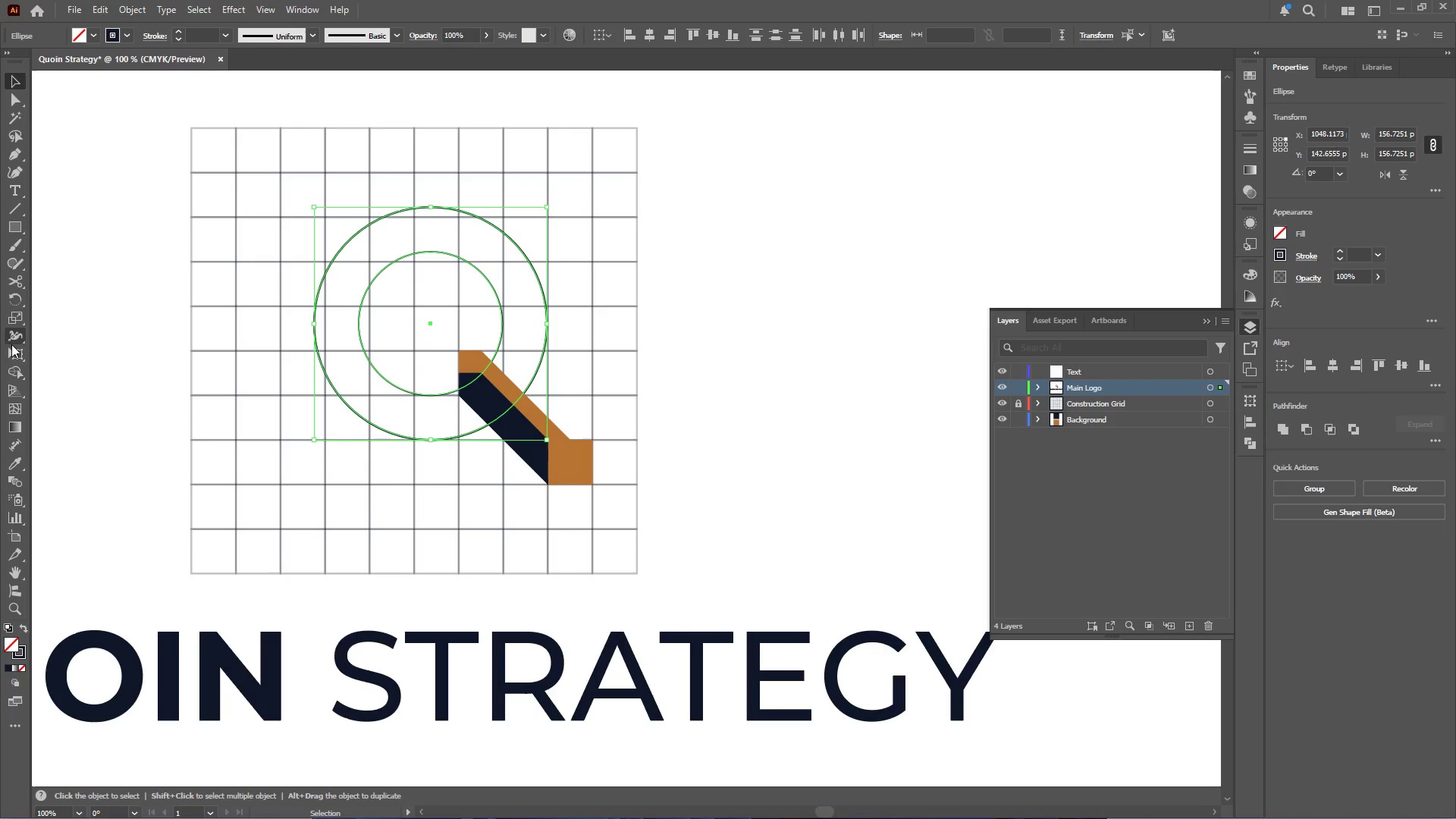 
left_click([12, 369])
 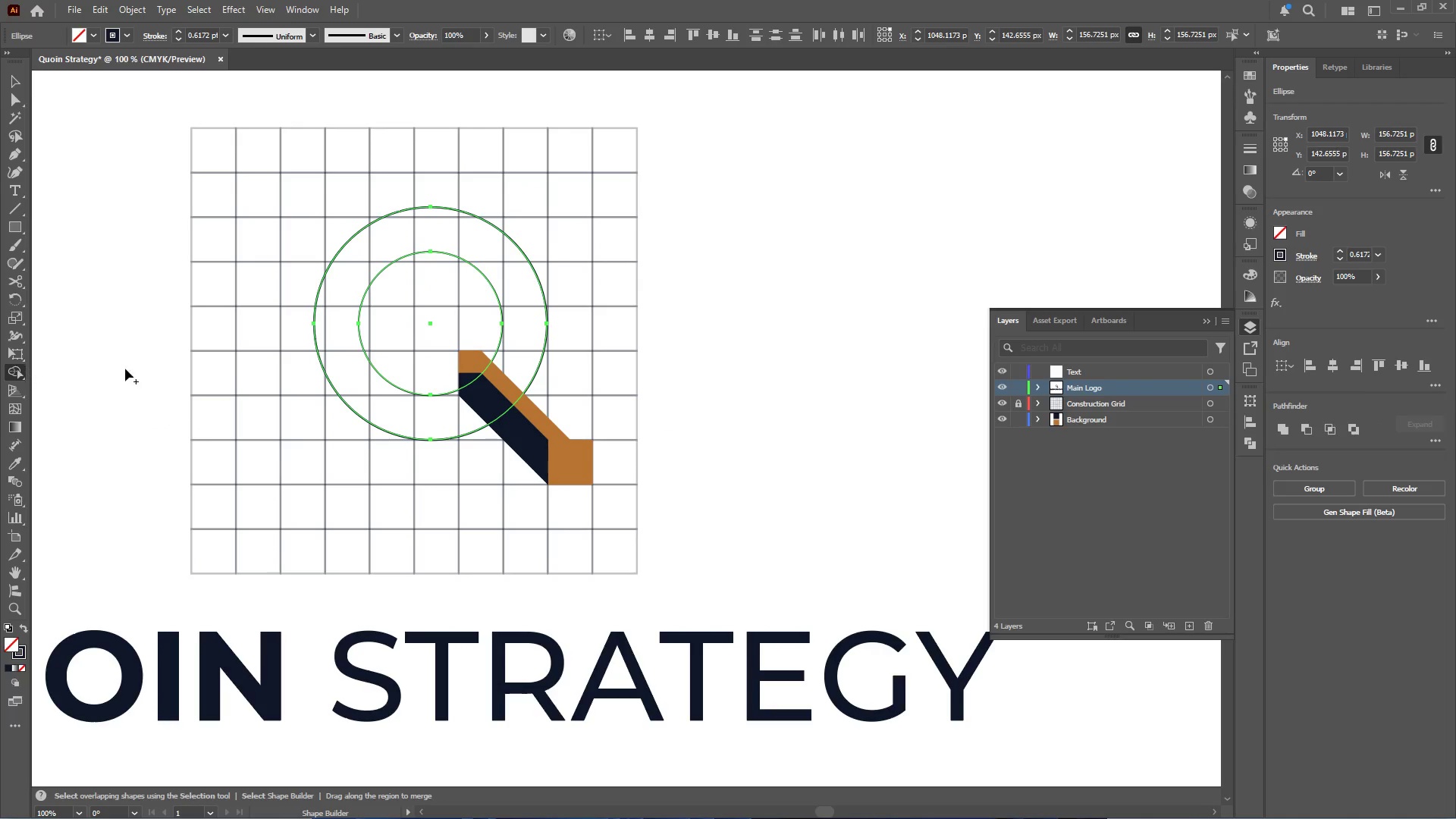 
hold_key(key=AltLeft, duration=1.12)
 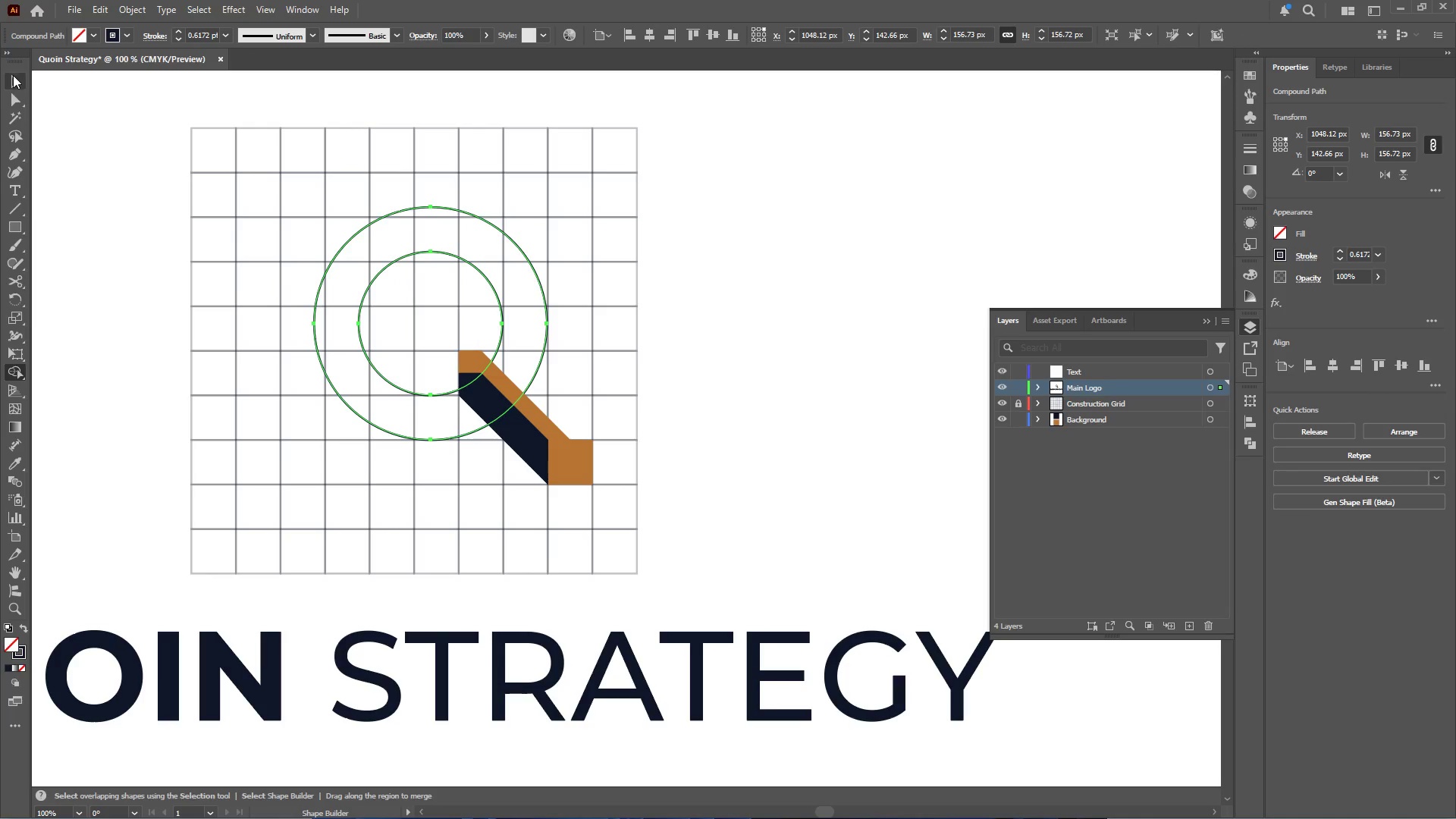 
left_click([11, 78])
 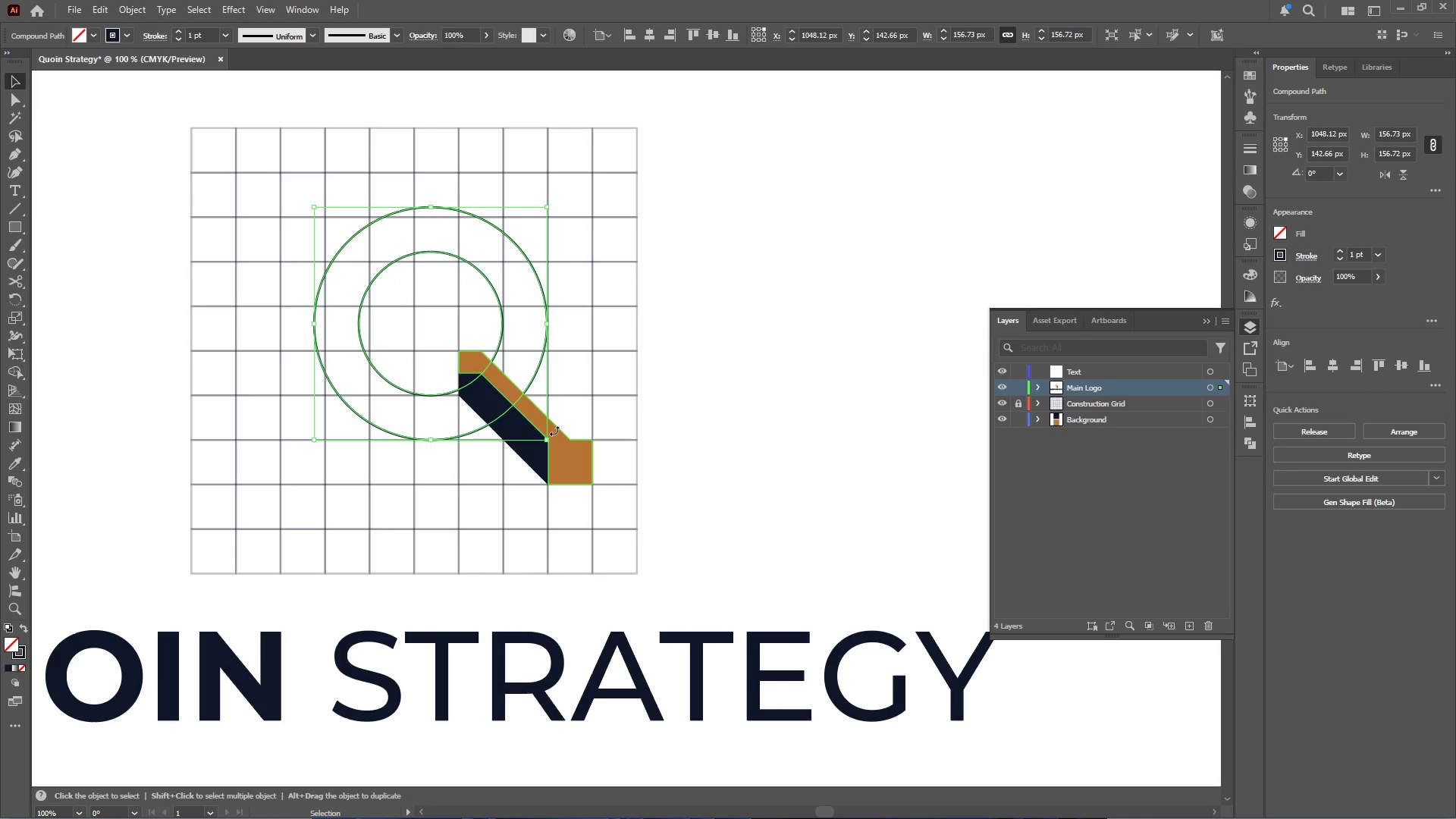 
key(I)
 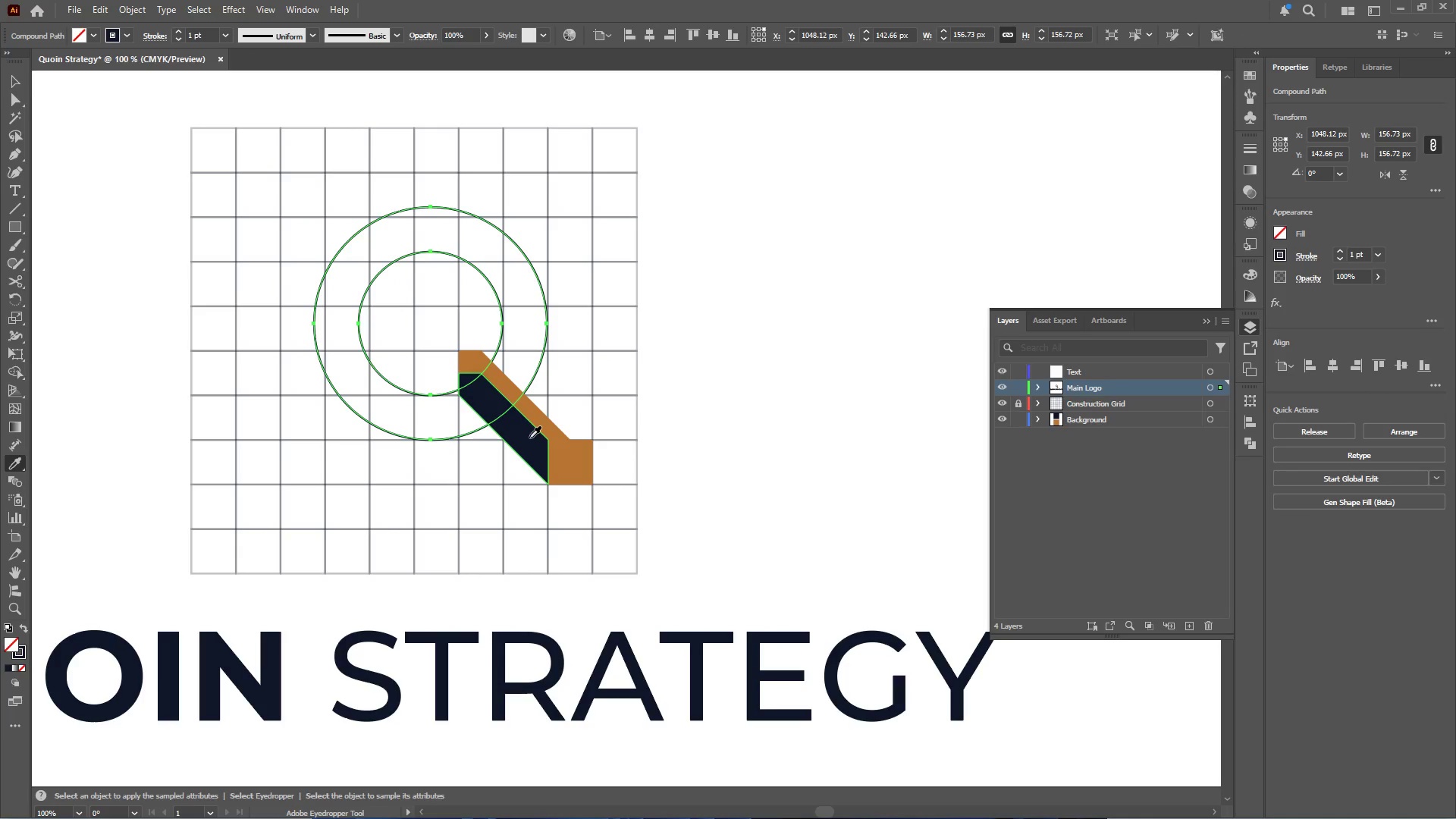 
left_click([529, 438])
 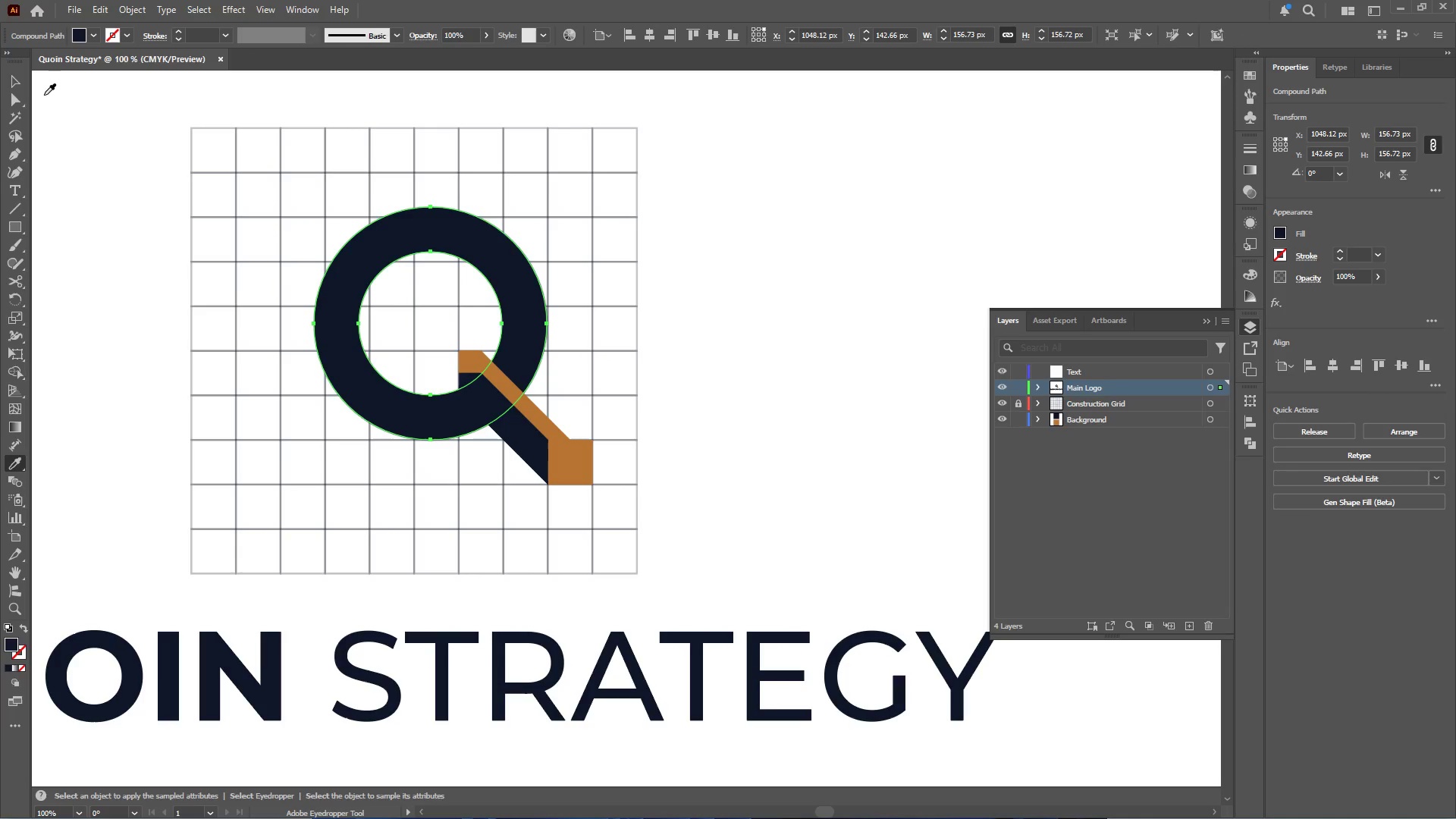 
left_click([12, 81])
 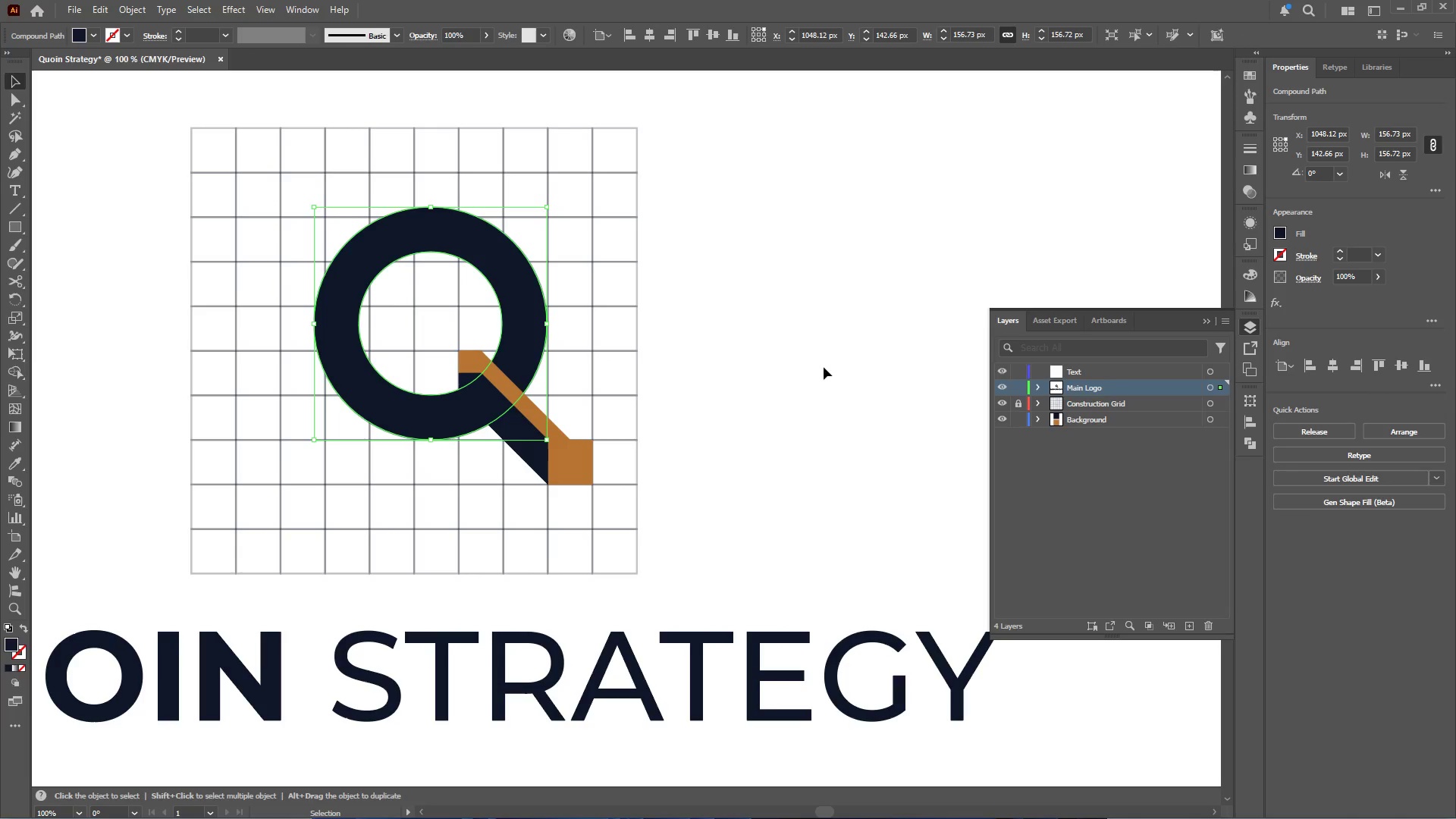 
left_click([797, 328])
 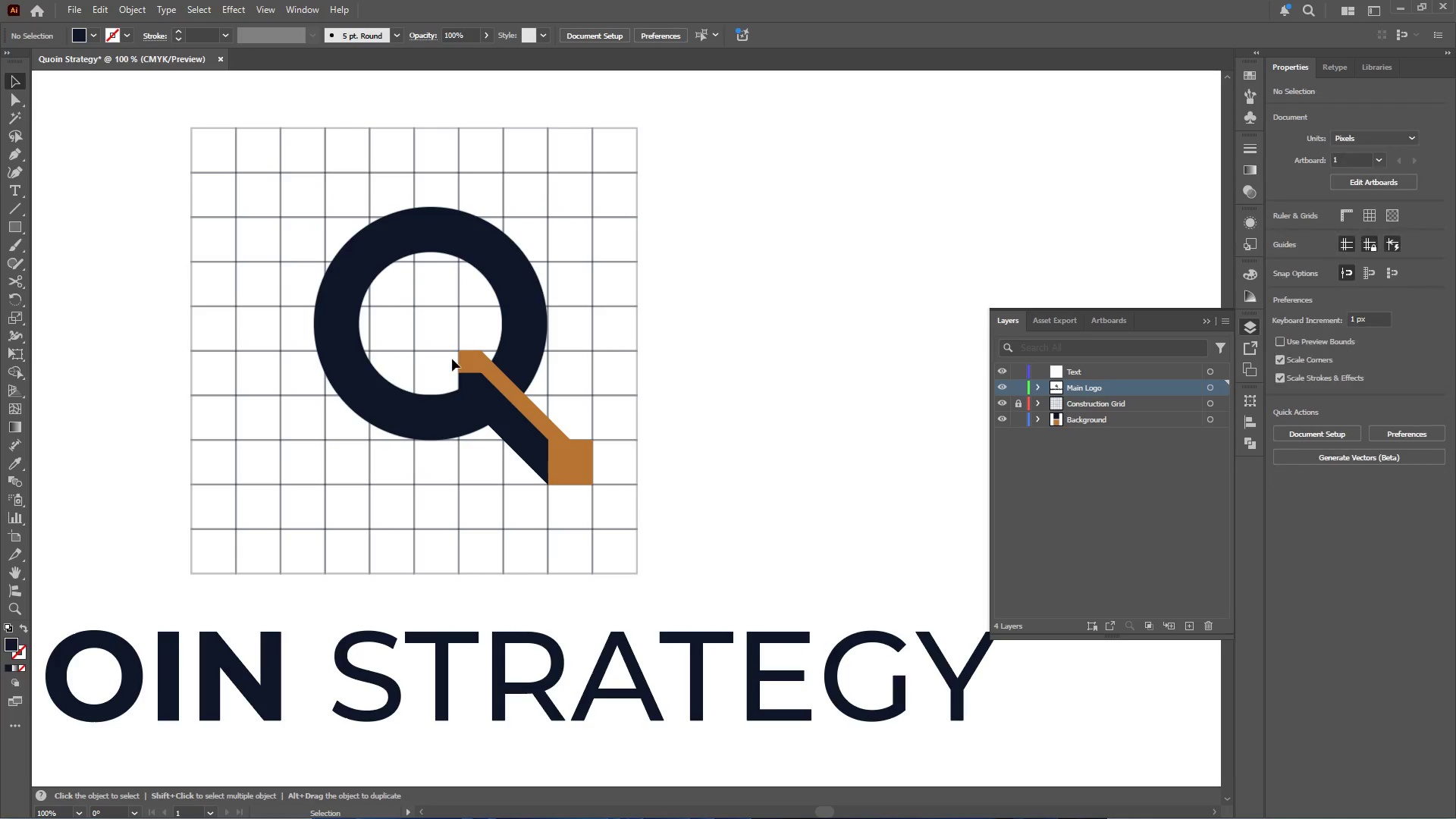 
hold_key(key=AltLeft, duration=0.44)
scroll: coordinate [475, 367], scroll_direction: up, amount: 3.0
 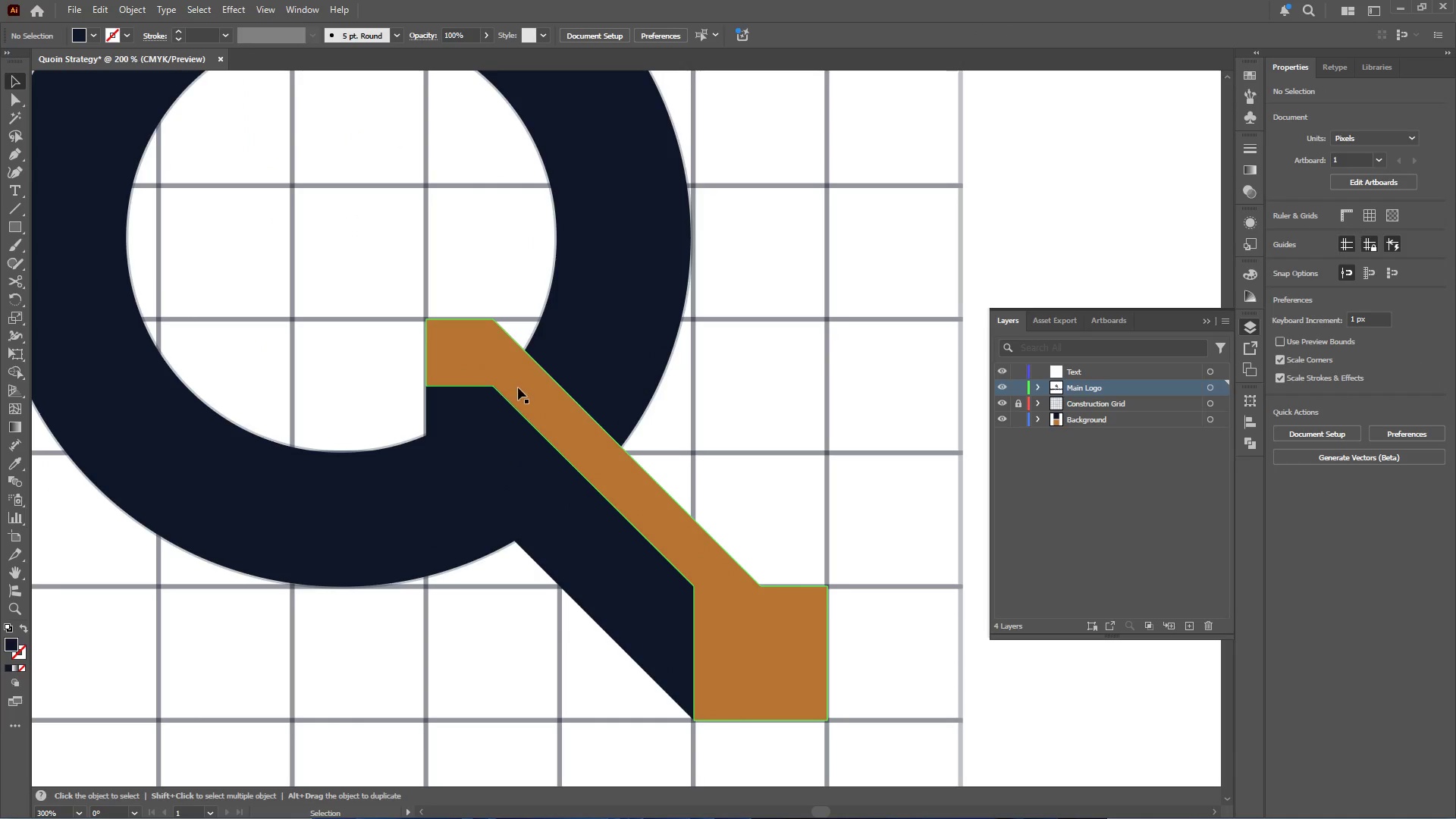 
left_click([519, 388])
 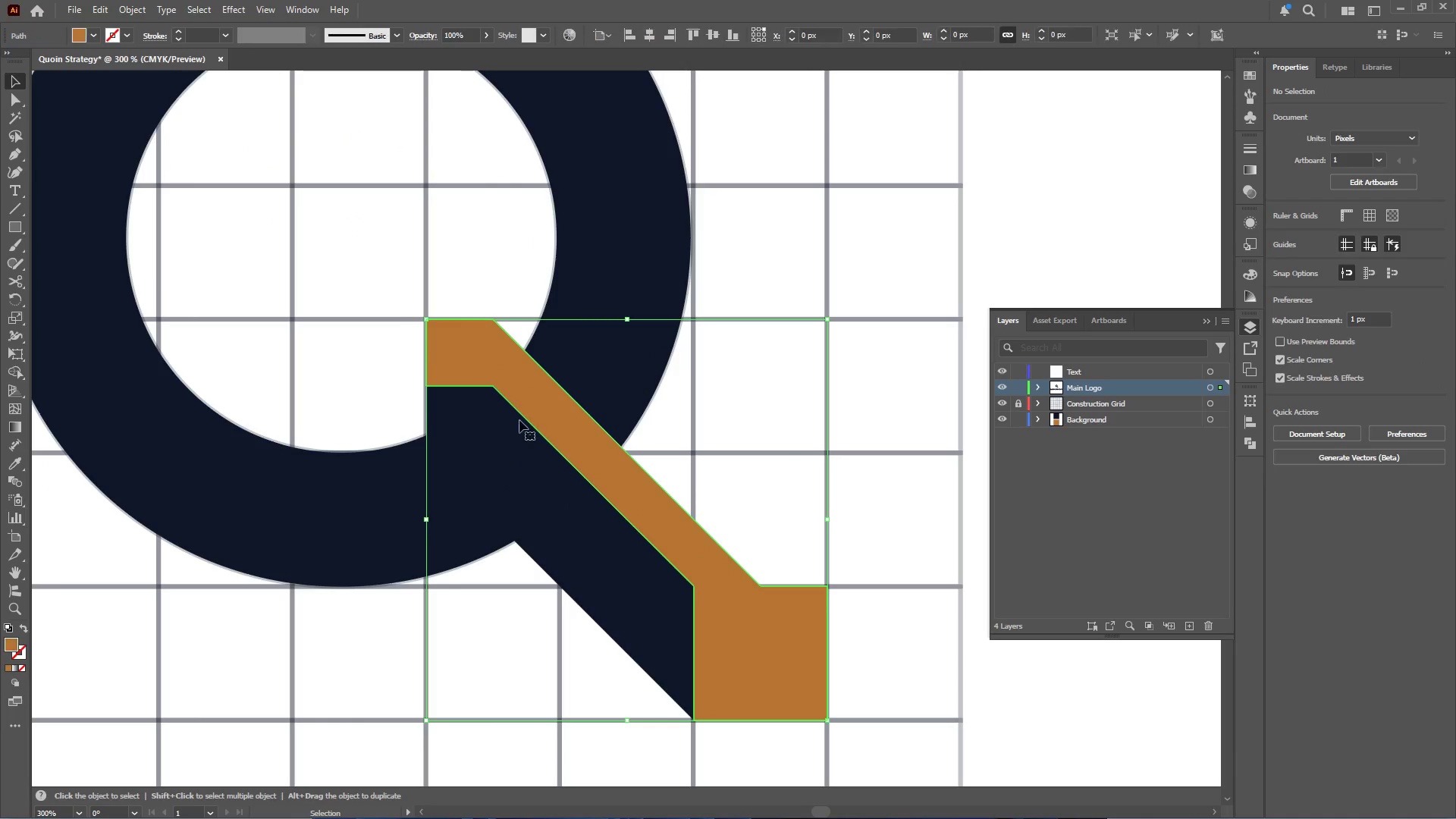 
hold_key(key=ShiftLeft, duration=0.55)
left_click([518, 442])
 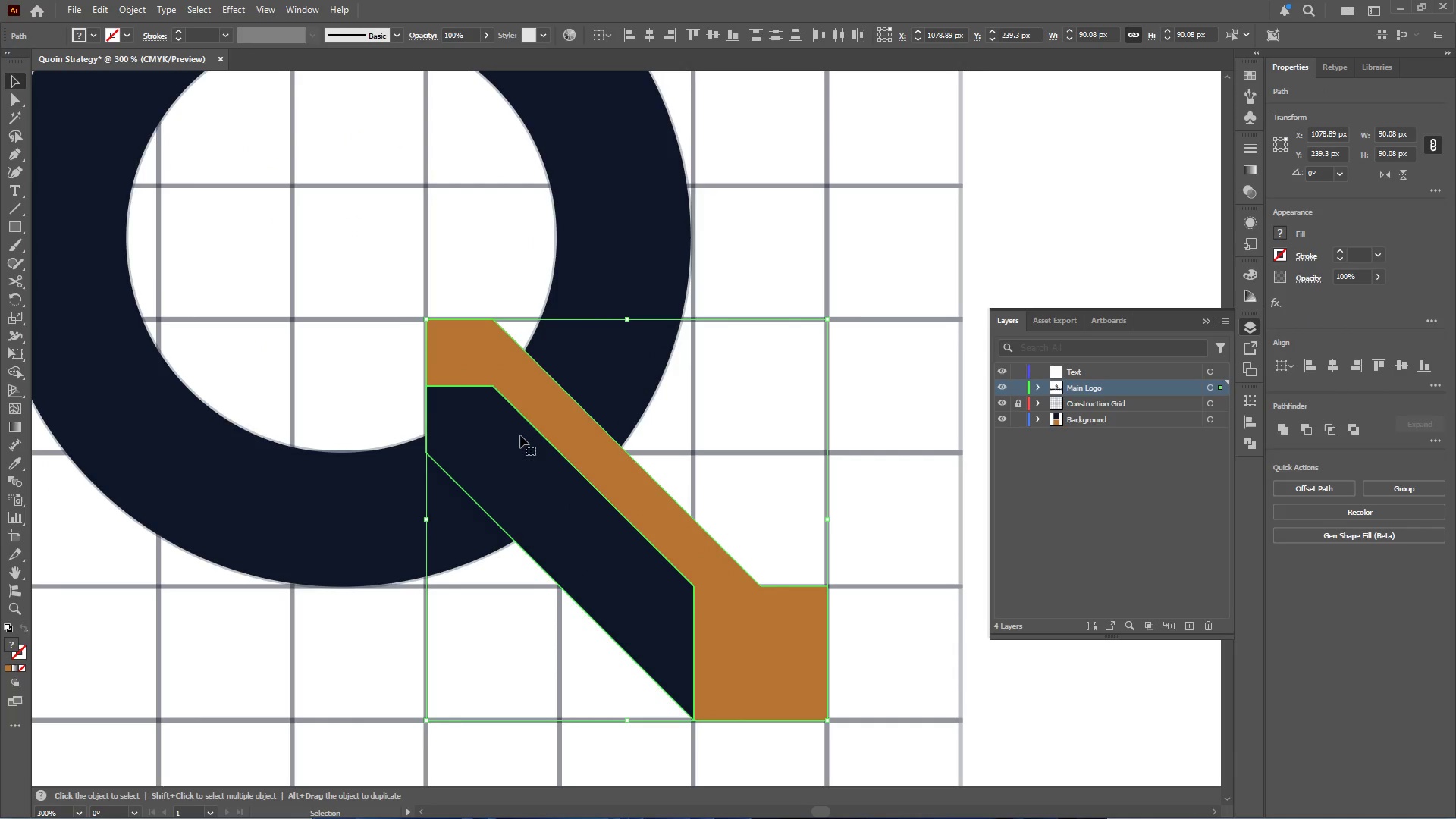 
hold_key(key=AltLeft, duration=0.5)
scroll: coordinate [521, 434], scroll_direction: down, amount: 2.0
 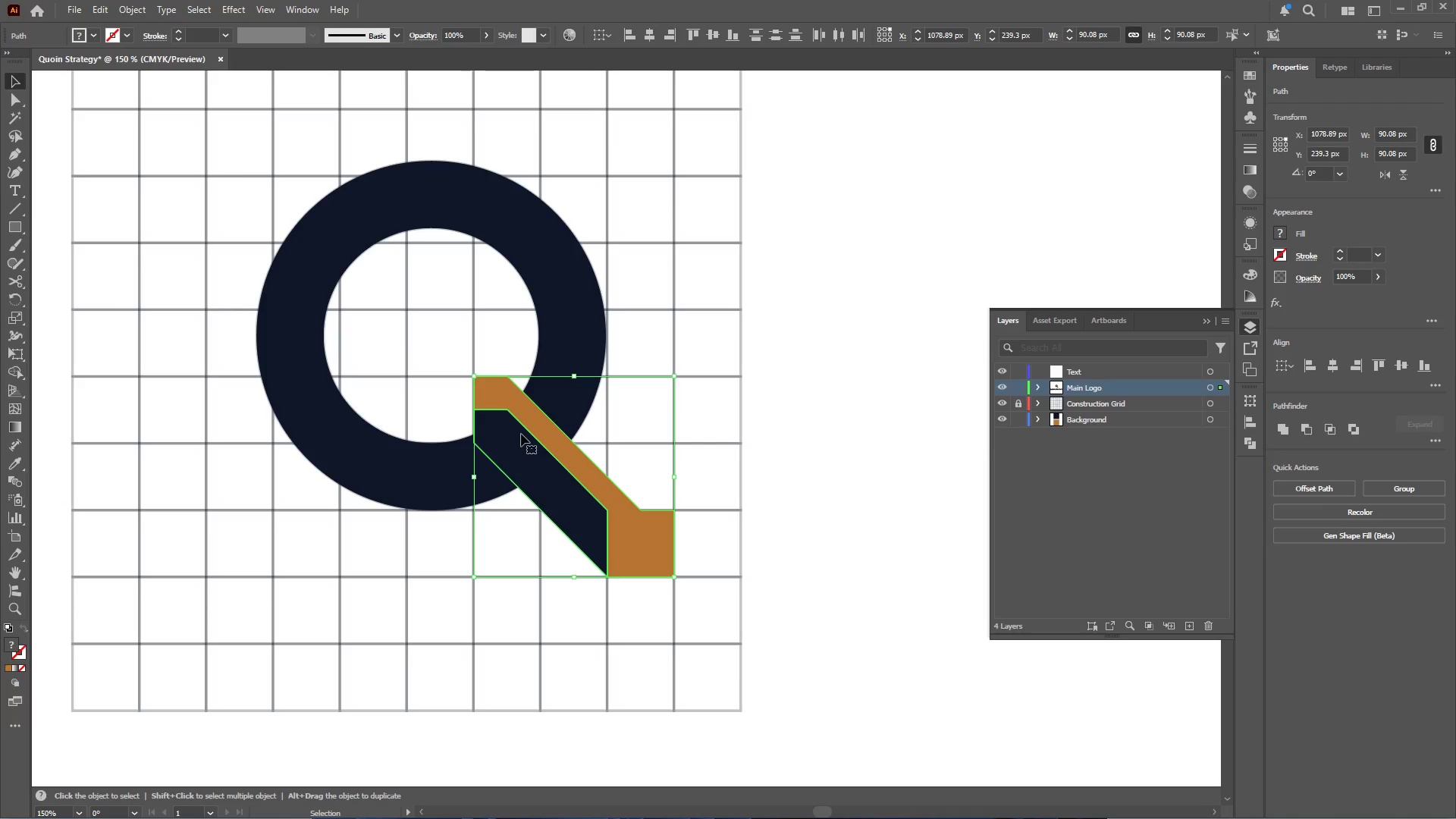 
hold_key(key=AltLeft, duration=0.39)
scroll: coordinate [521, 434], scroll_direction: up, amount: 2.0
 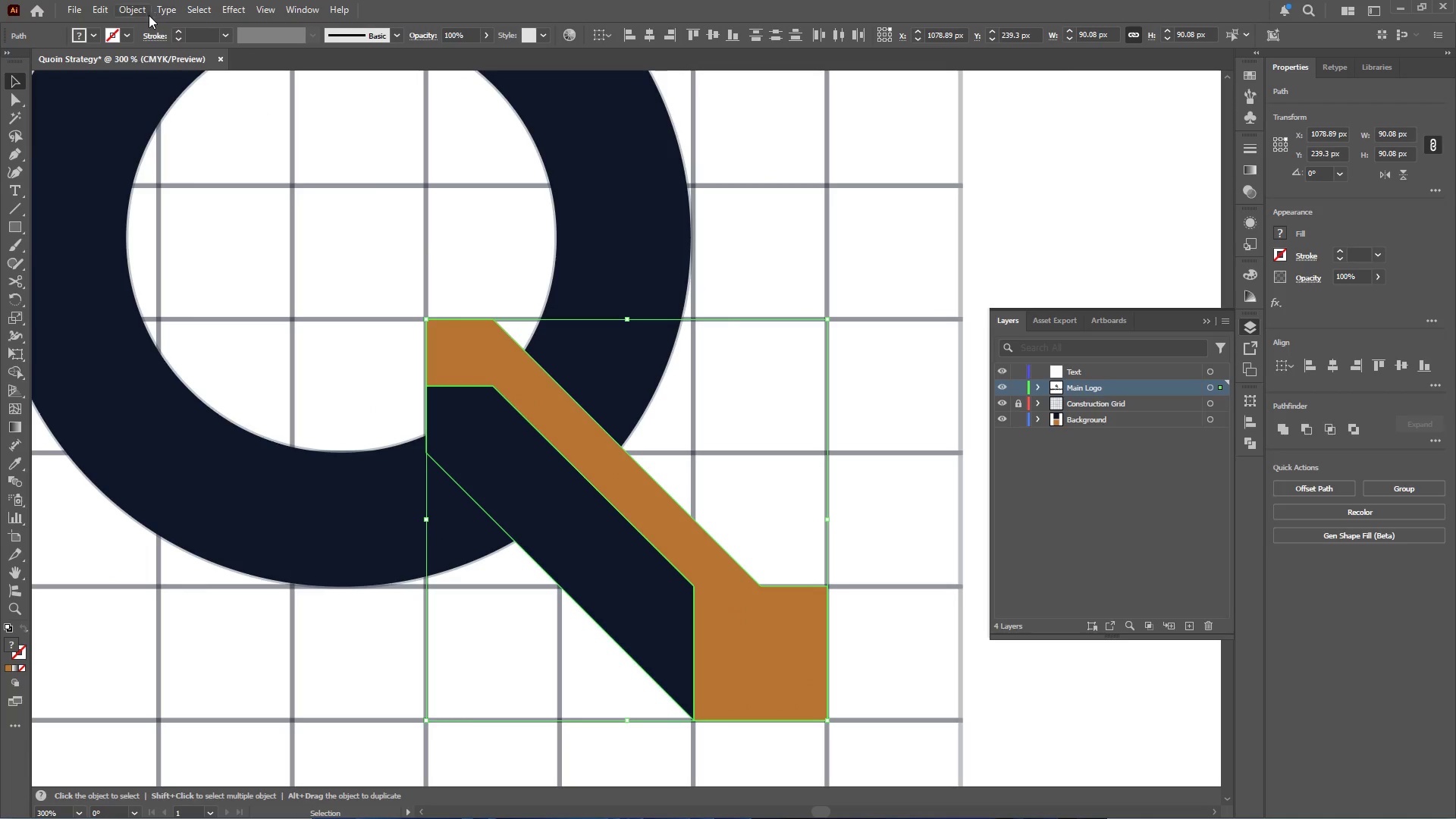 
left_click([133, 11])
 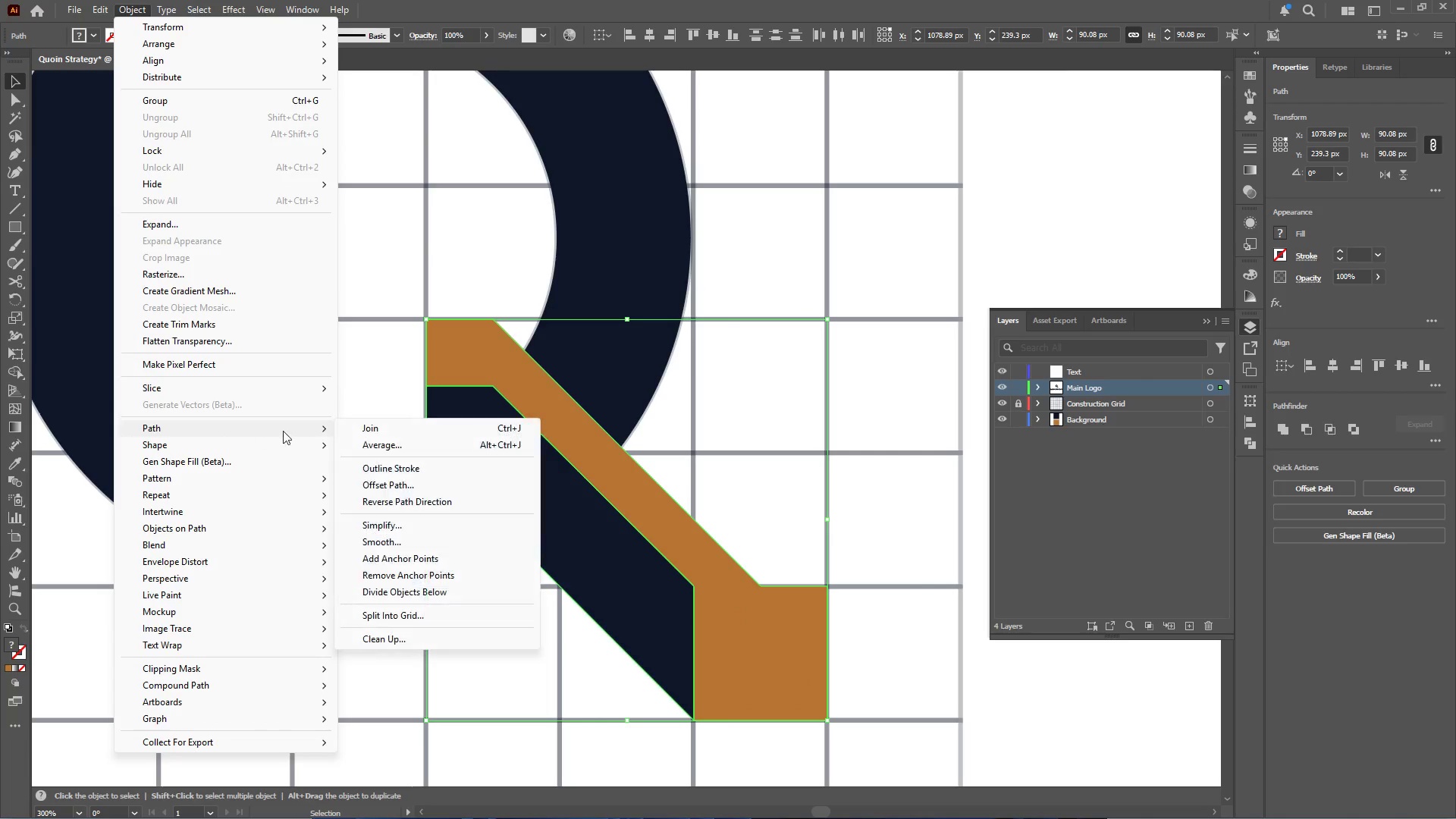 
left_click([382, 466])
 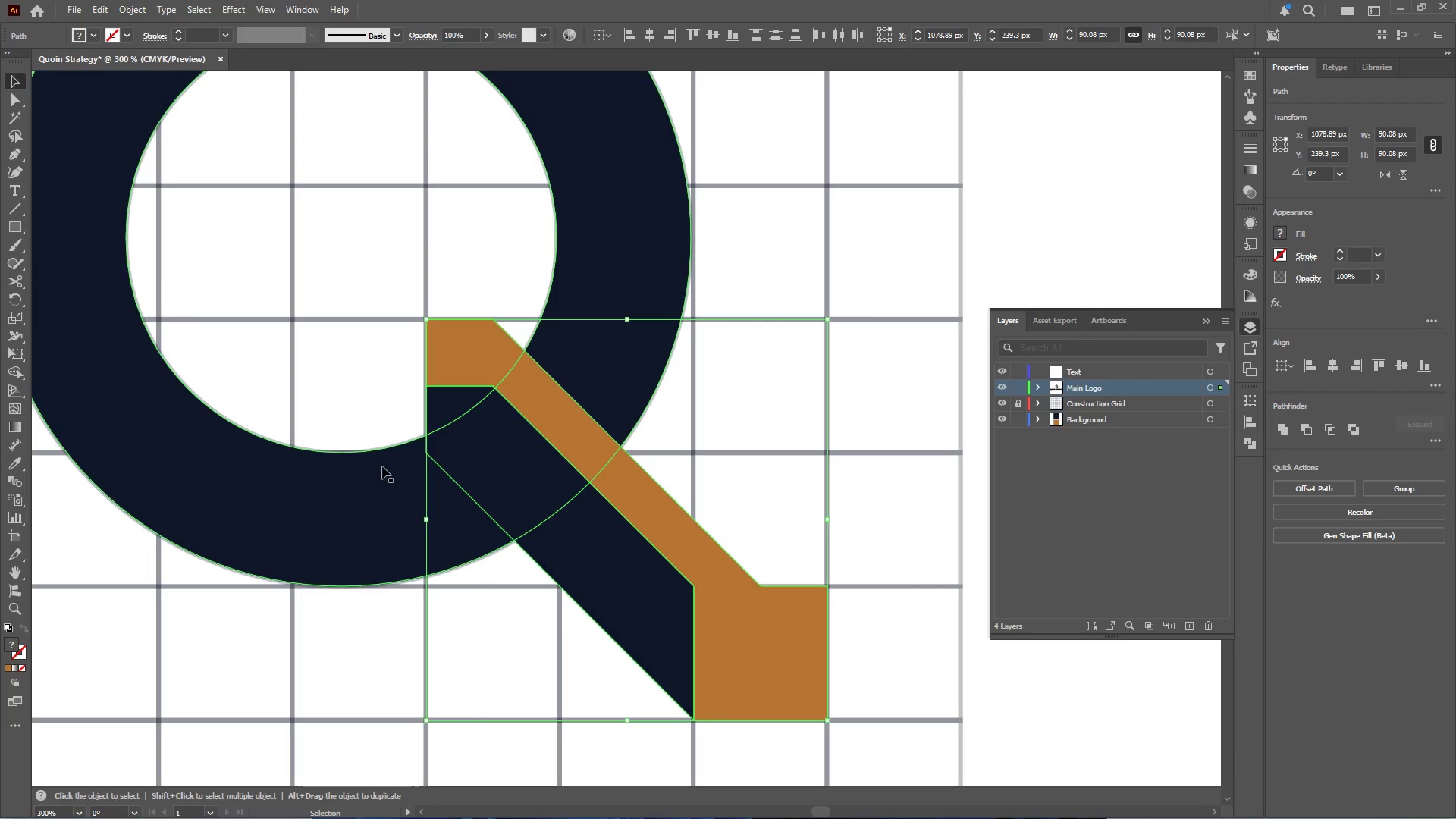 
key(Control+Z)
 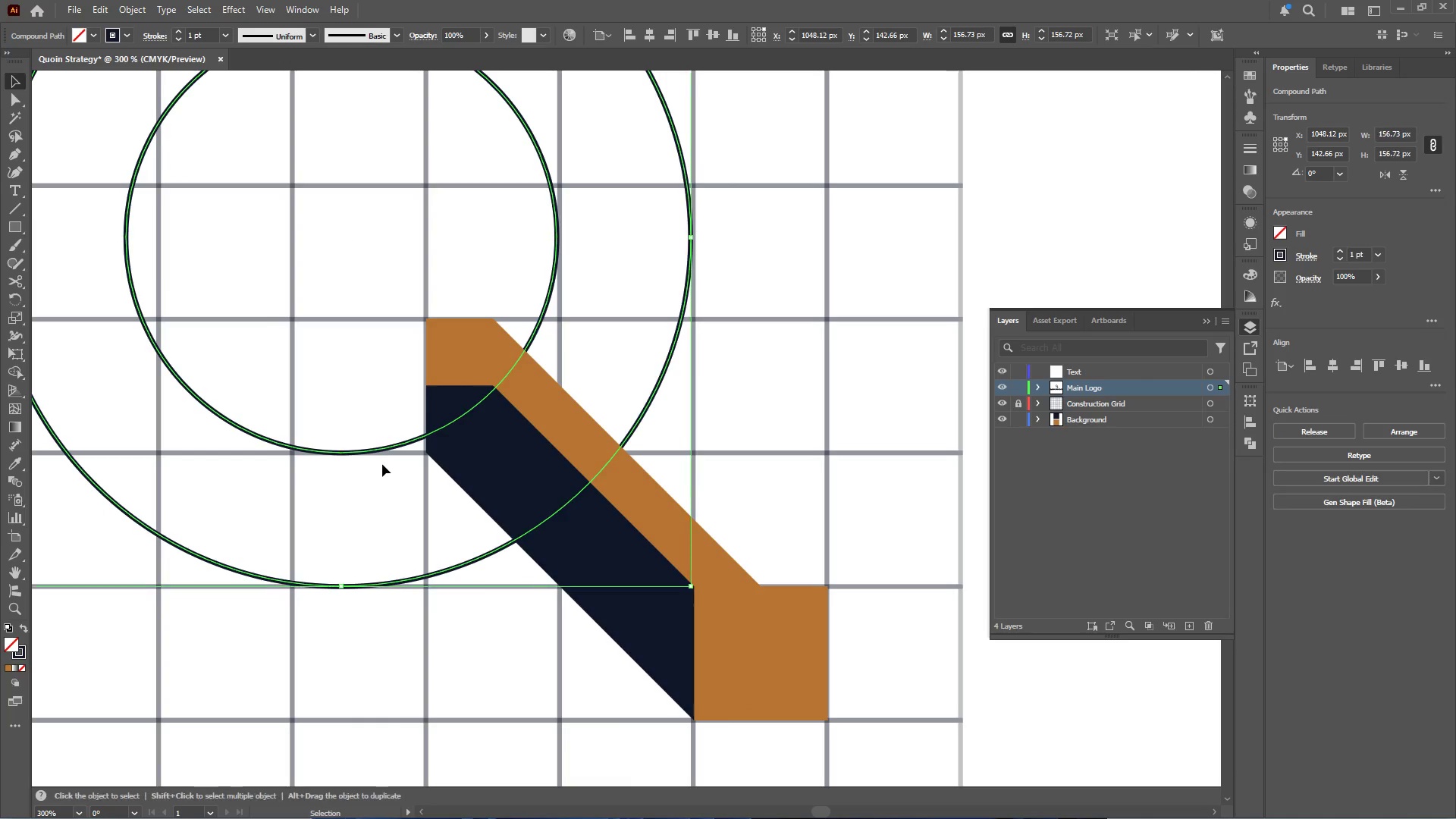 
key(Control+Shift+Z)
 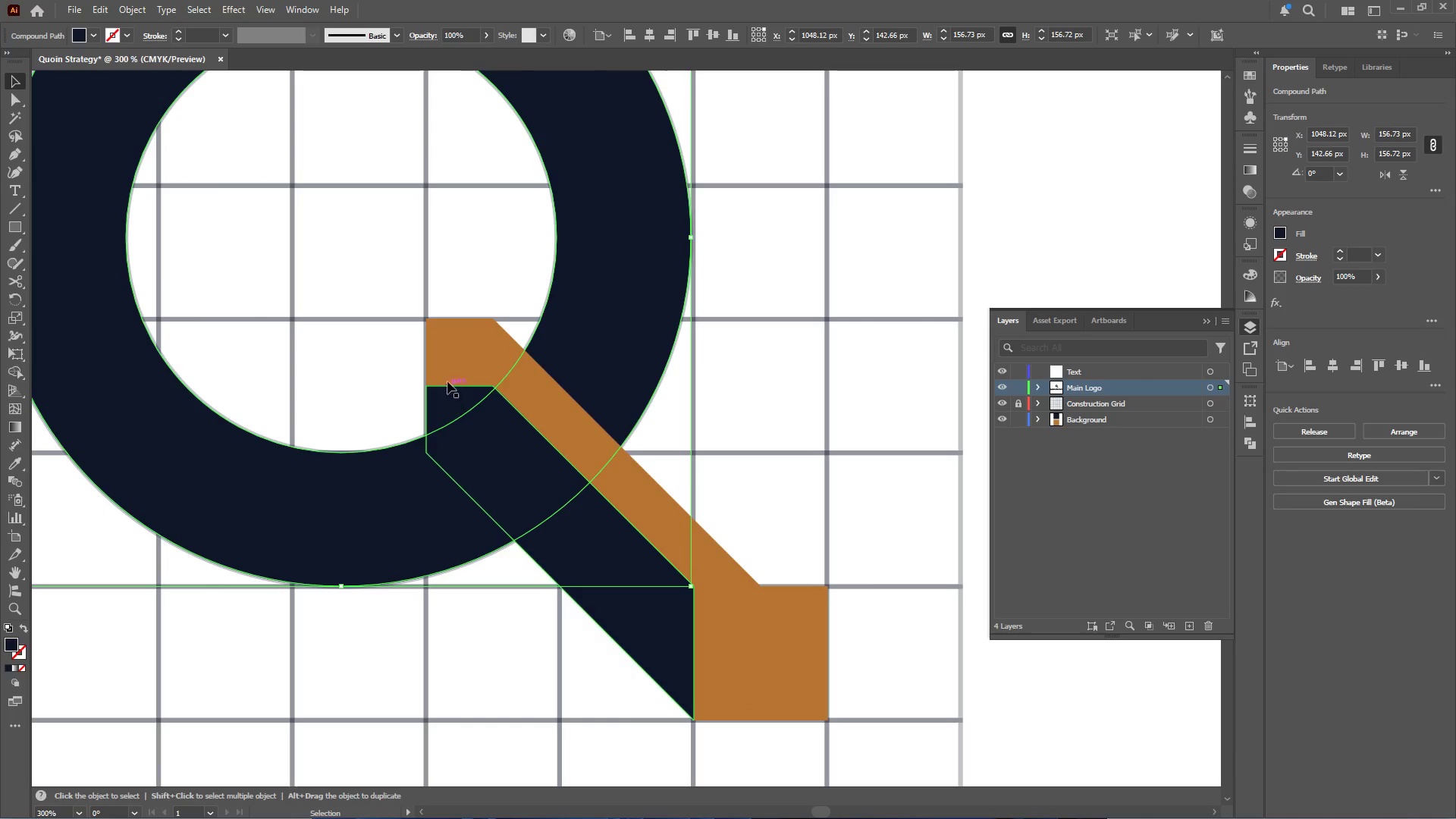 
left_click([454, 341])
 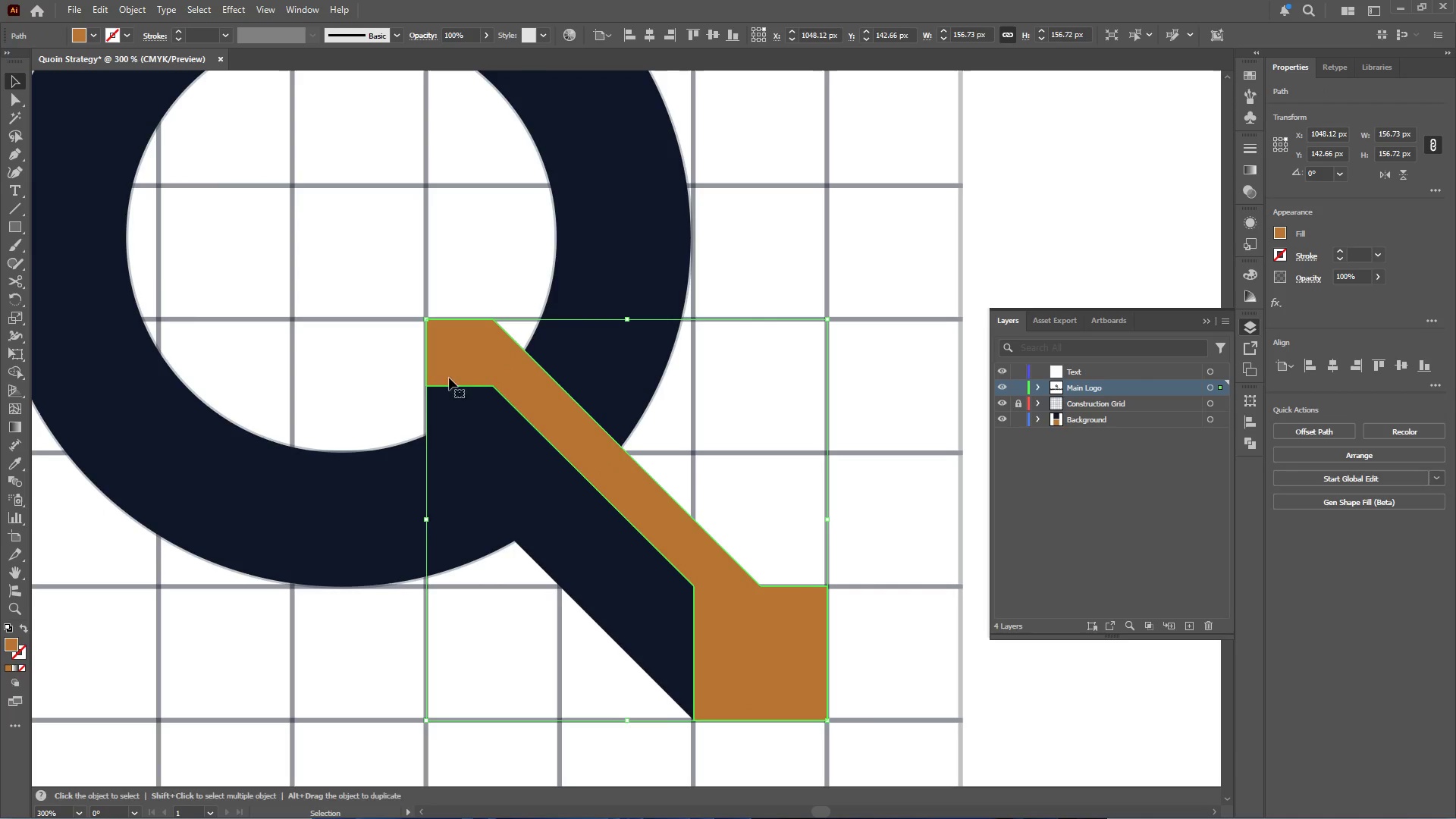 
hold_key(key=ShiftLeft, duration=0.8)
left_click([441, 402])
 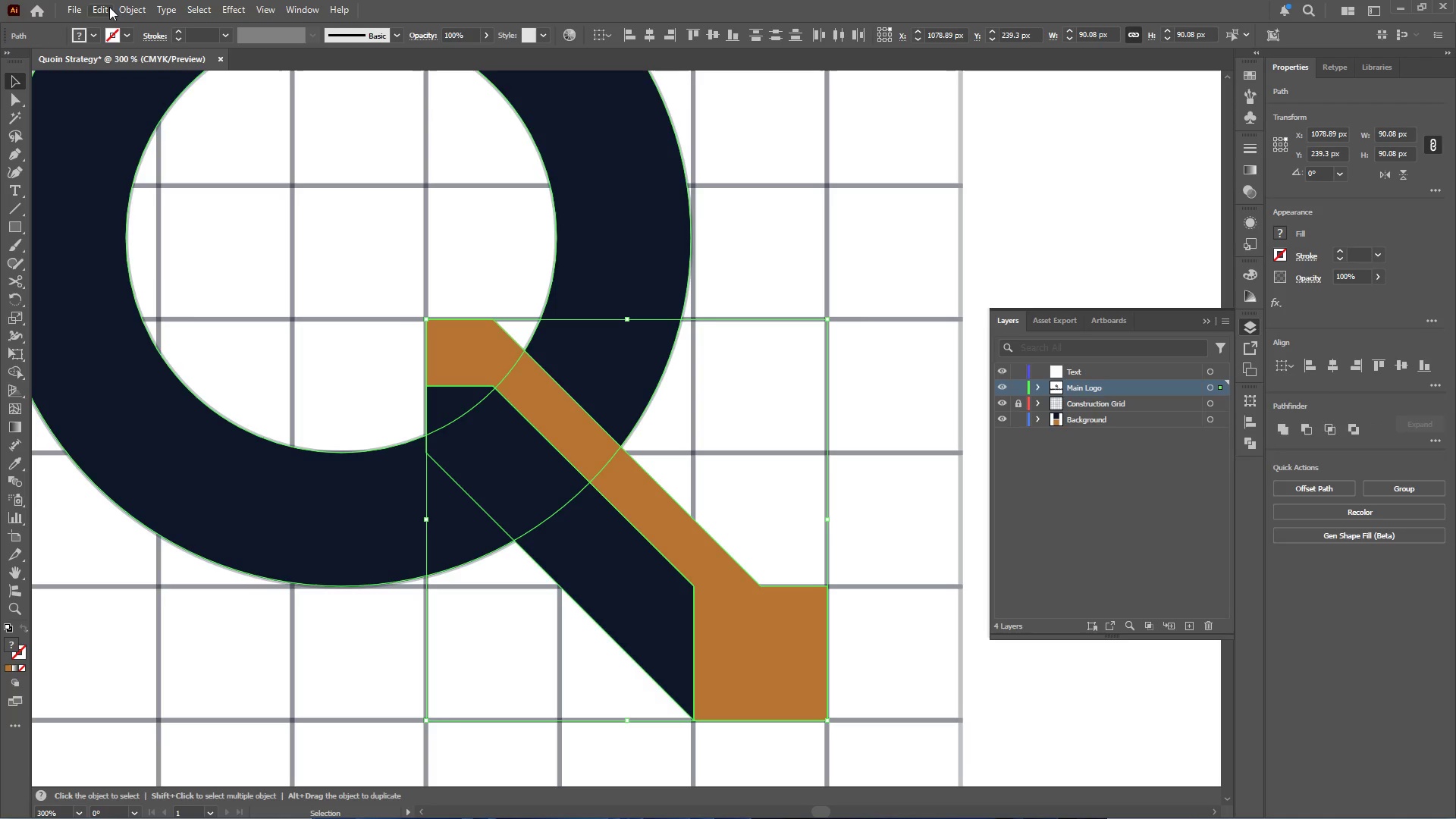 
left_click([130, 5])
 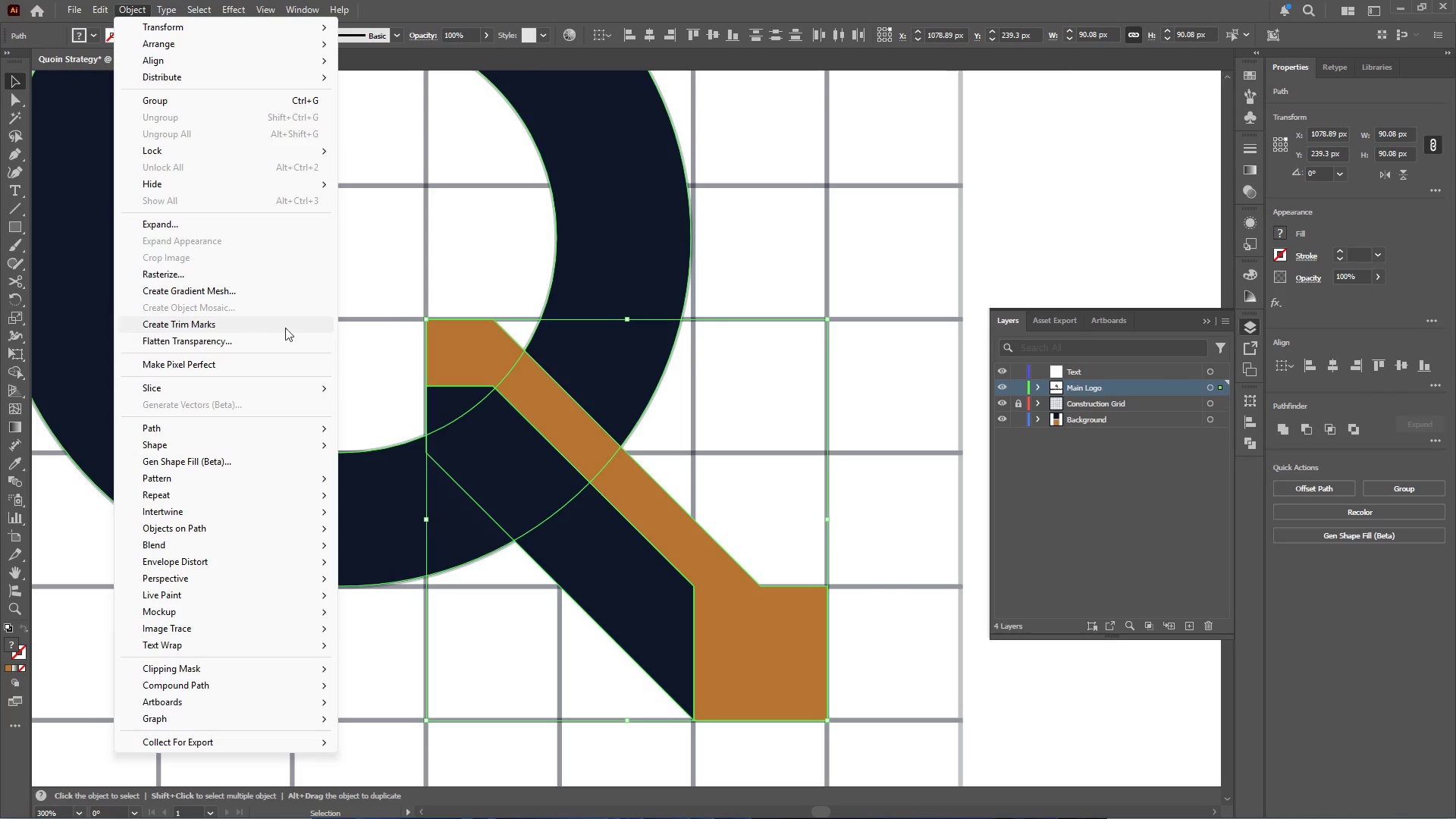 
left_click([364, 272])
 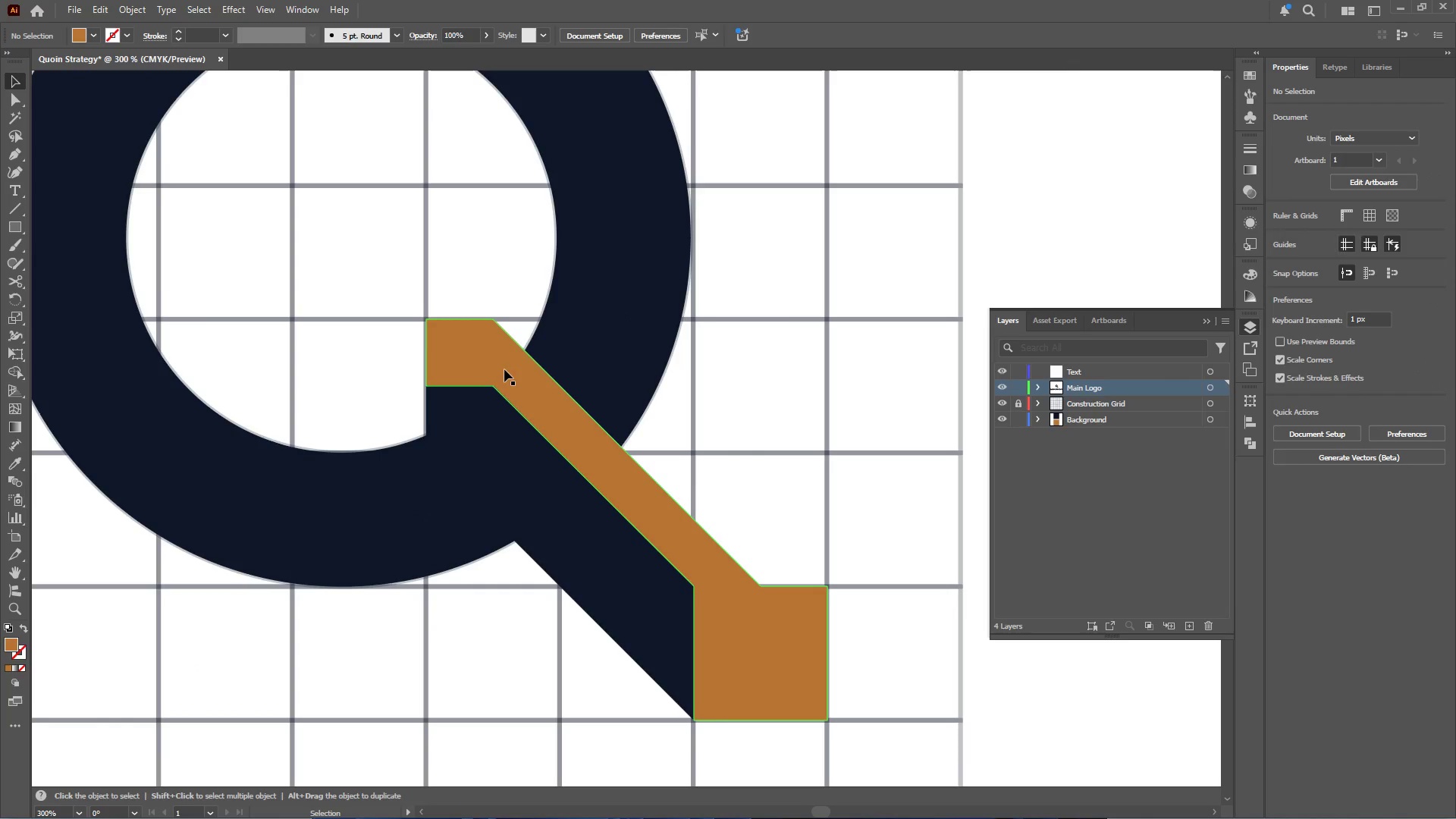 
left_click([499, 359])
 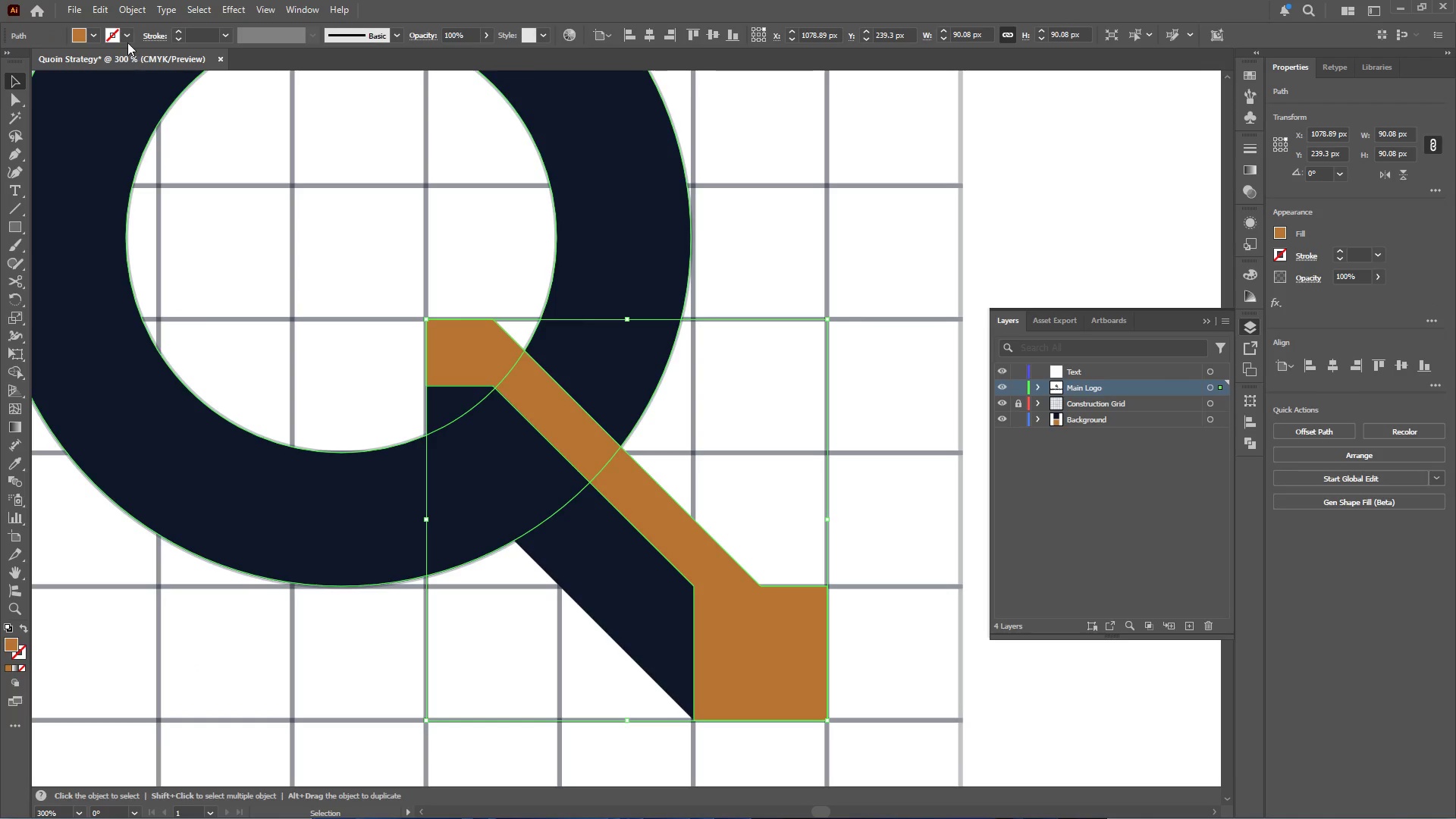 
left_click([134, 7])
 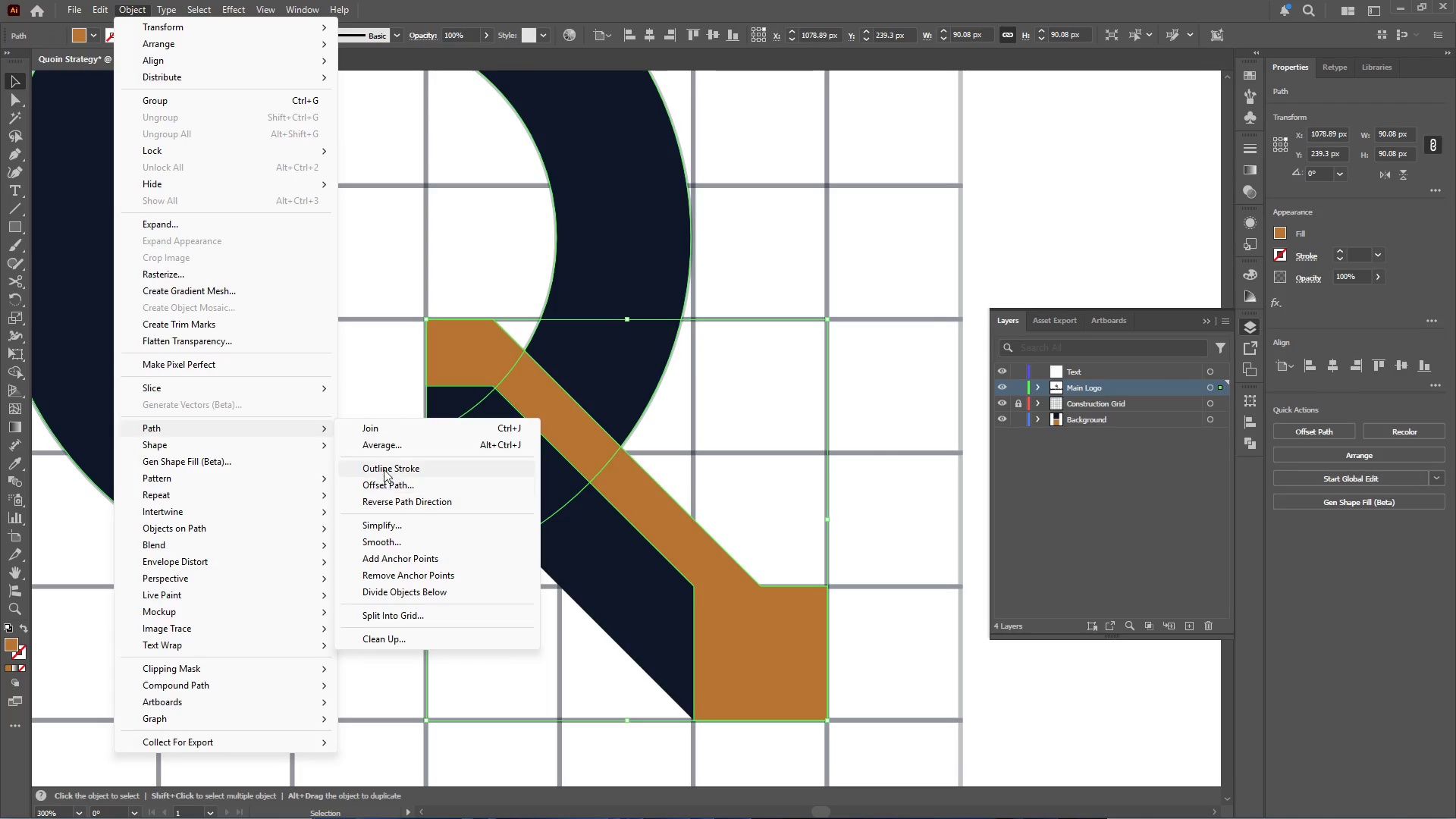 
left_click([385, 483])
 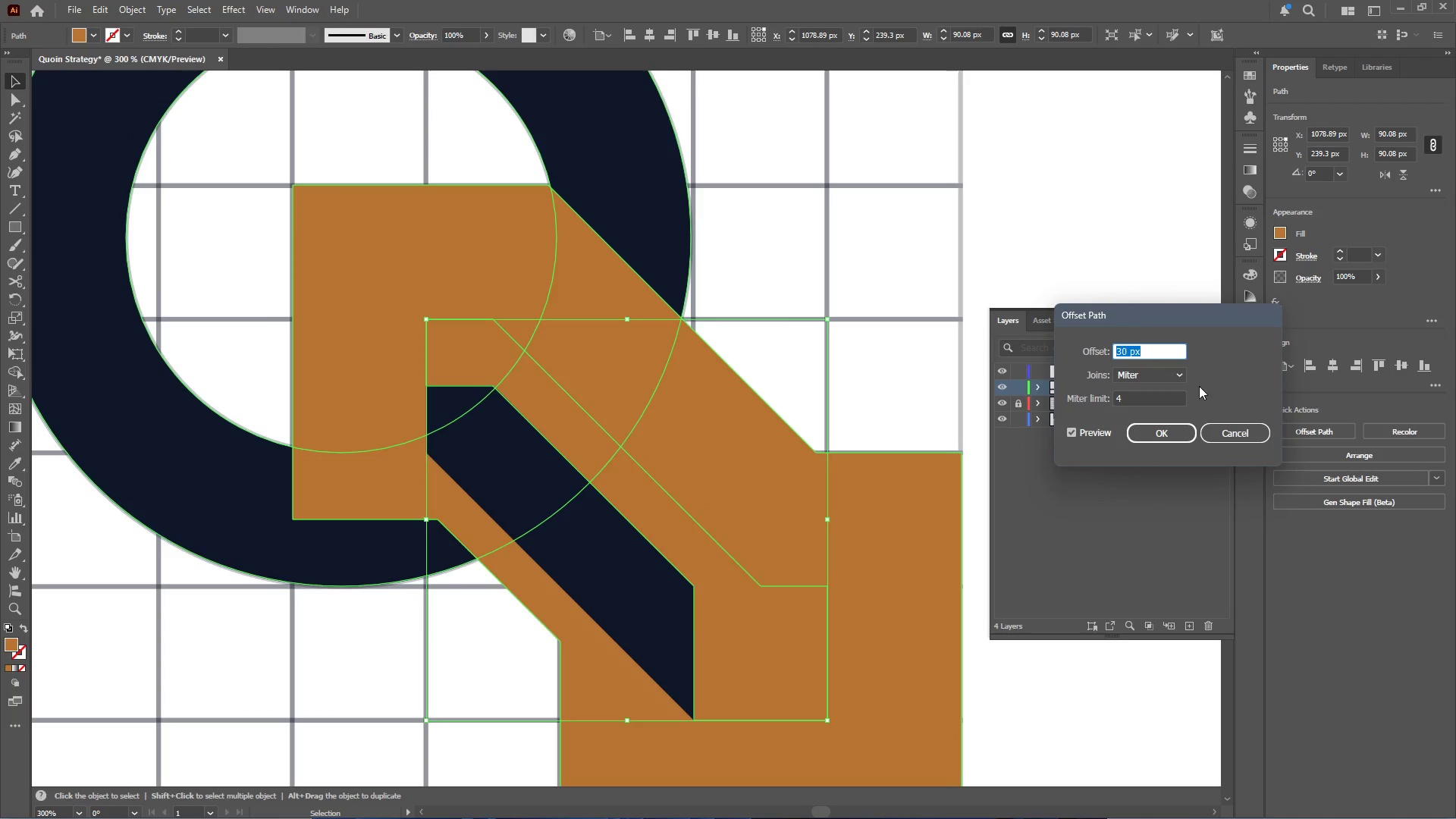 
scroll: coordinate [1157, 353], scroll_direction: down, amount: 26.0
 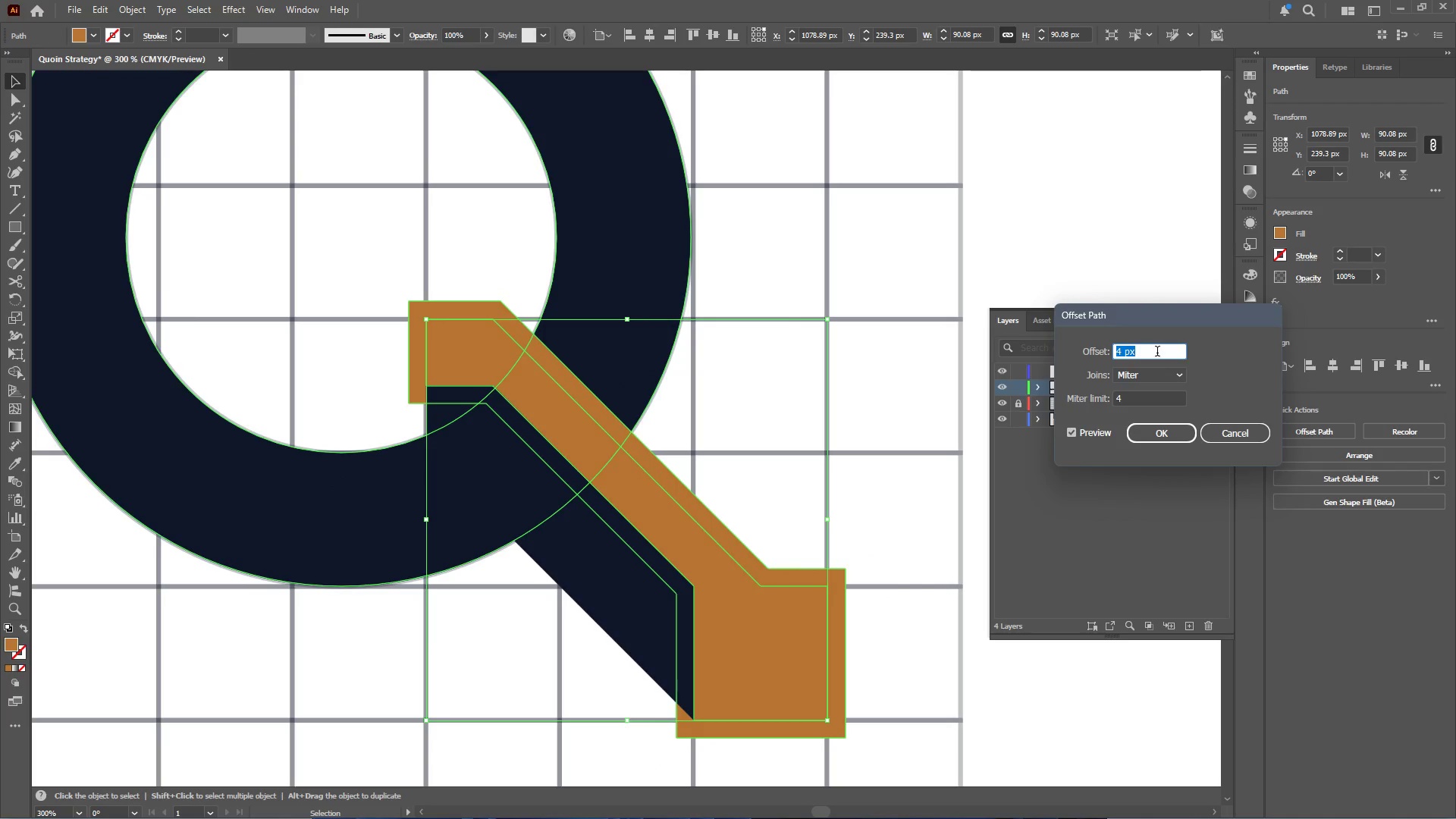 
scroll: coordinate [1157, 353], scroll_direction: up, amount: 1.0
 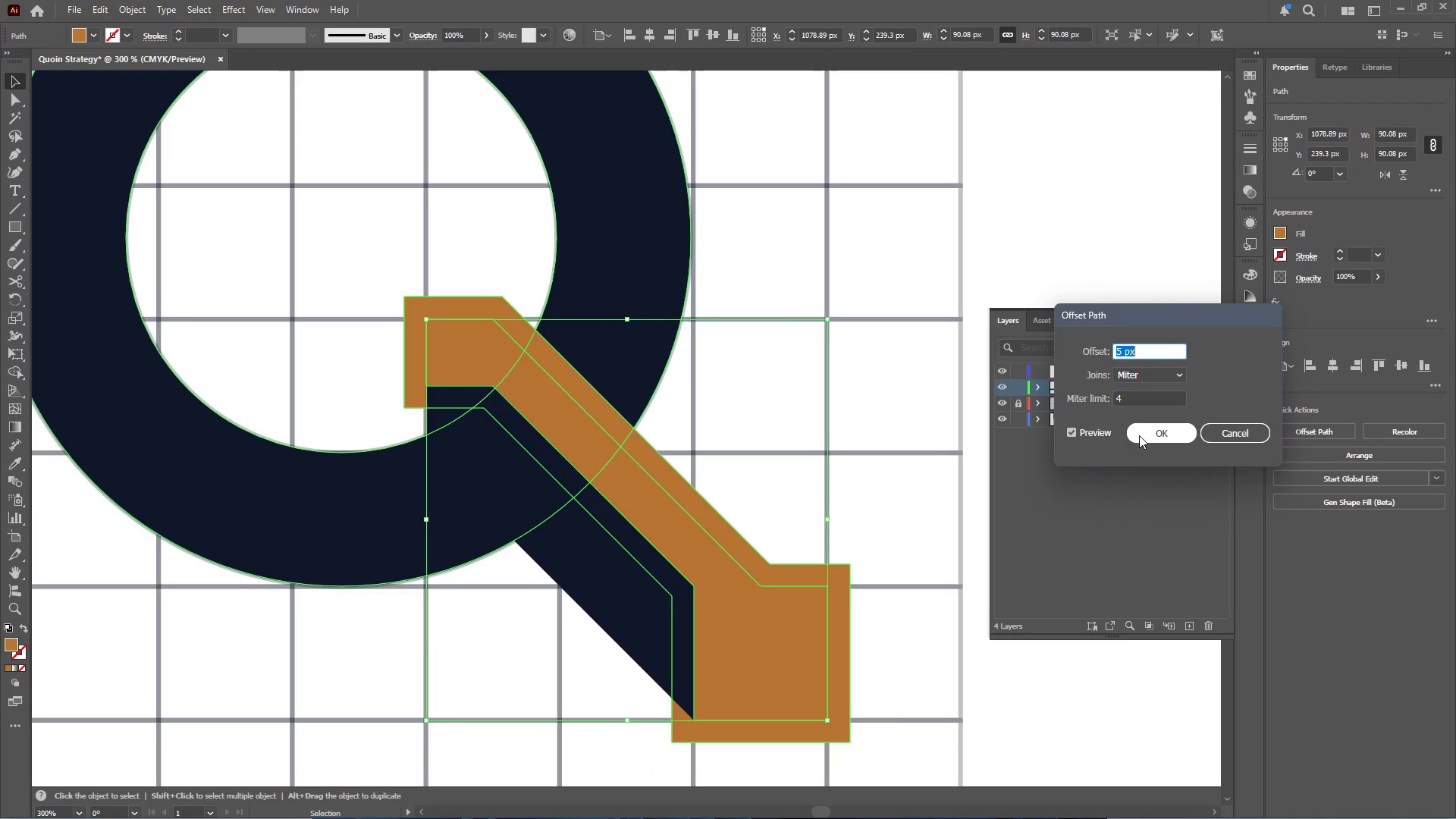 
left_click([1139, 435])
 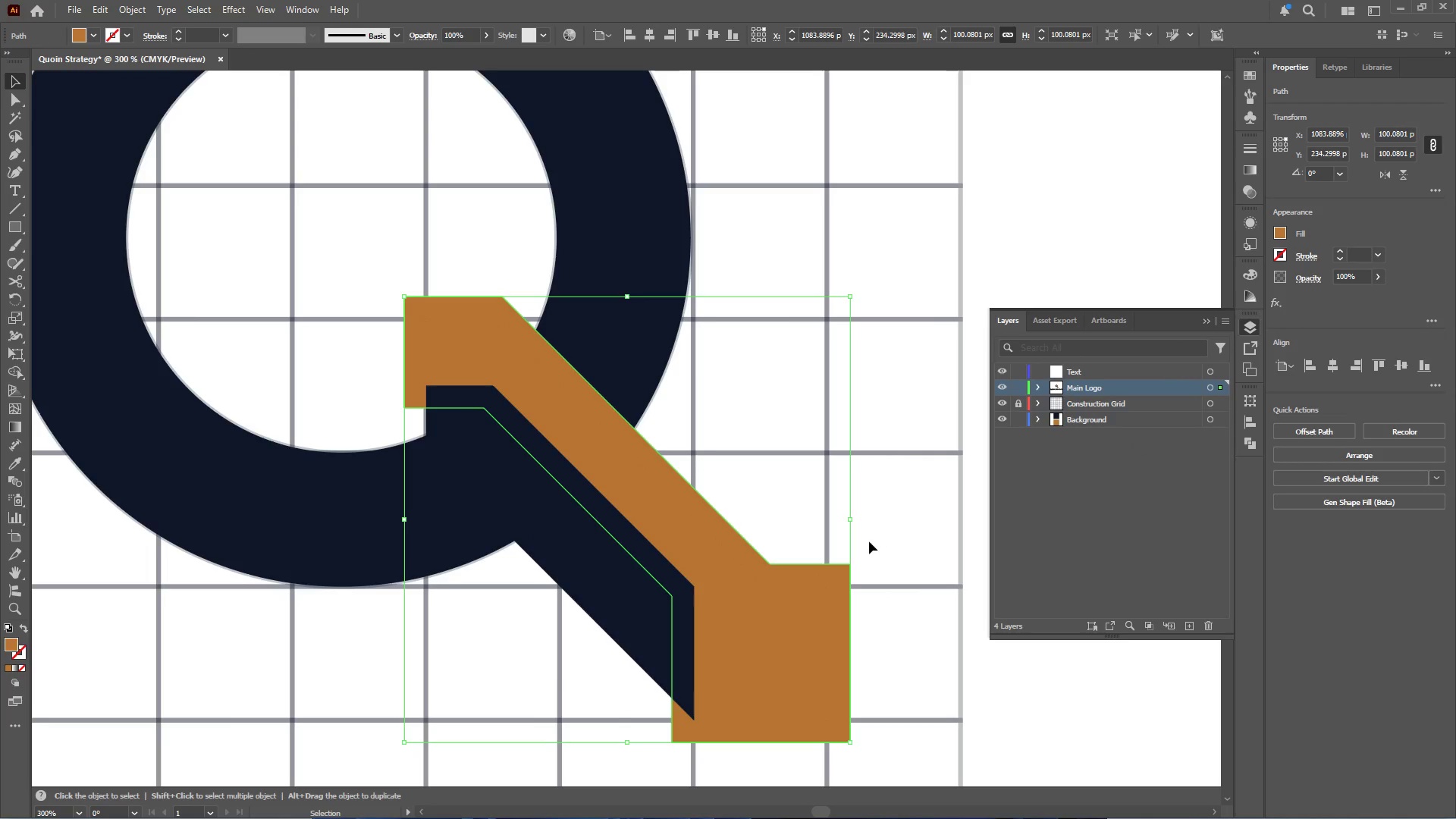 
hold_key(key=ShiftLeft, duration=0.81)
left_click([764, 635])
 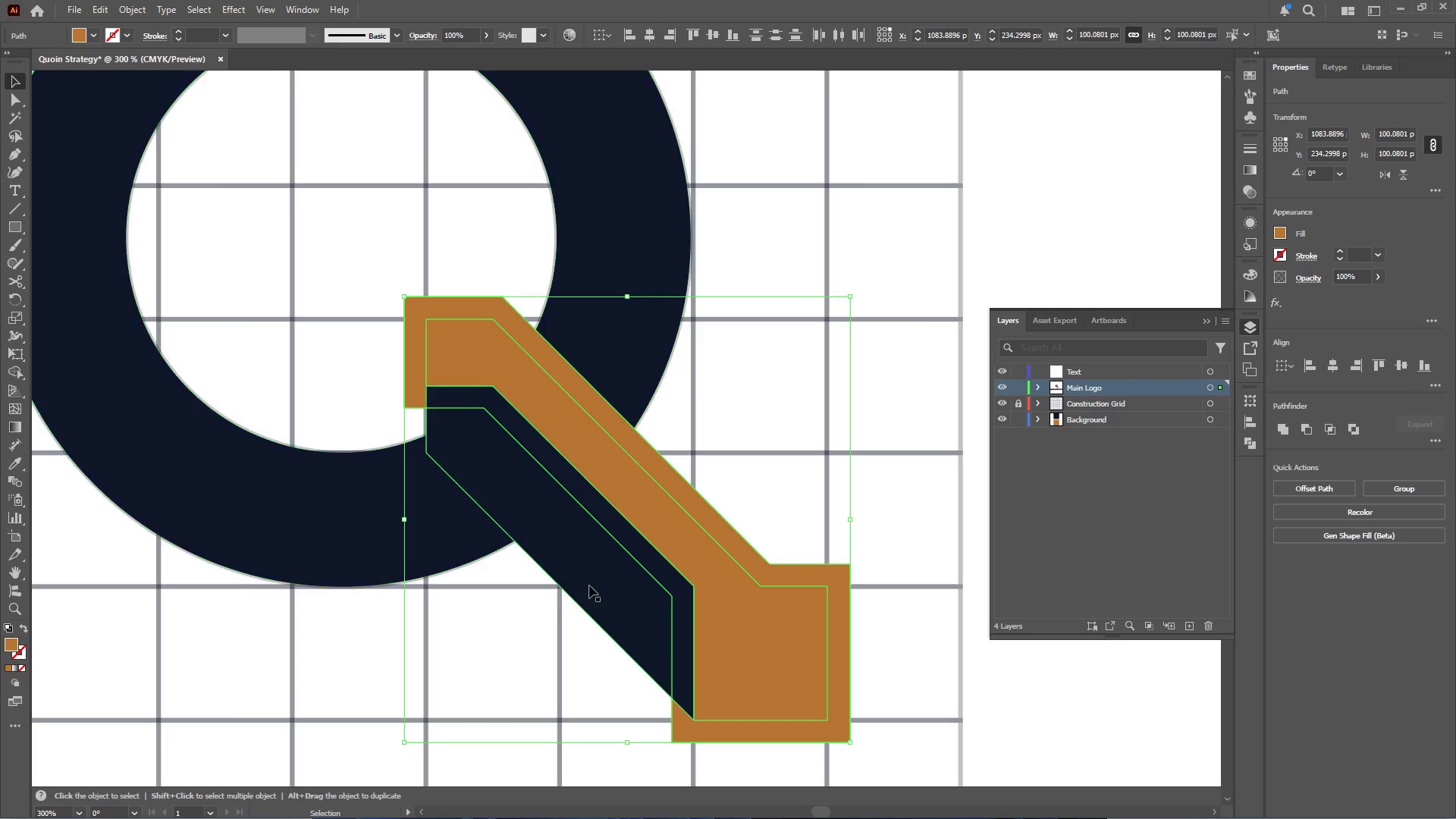 
left_click([590, 582])
 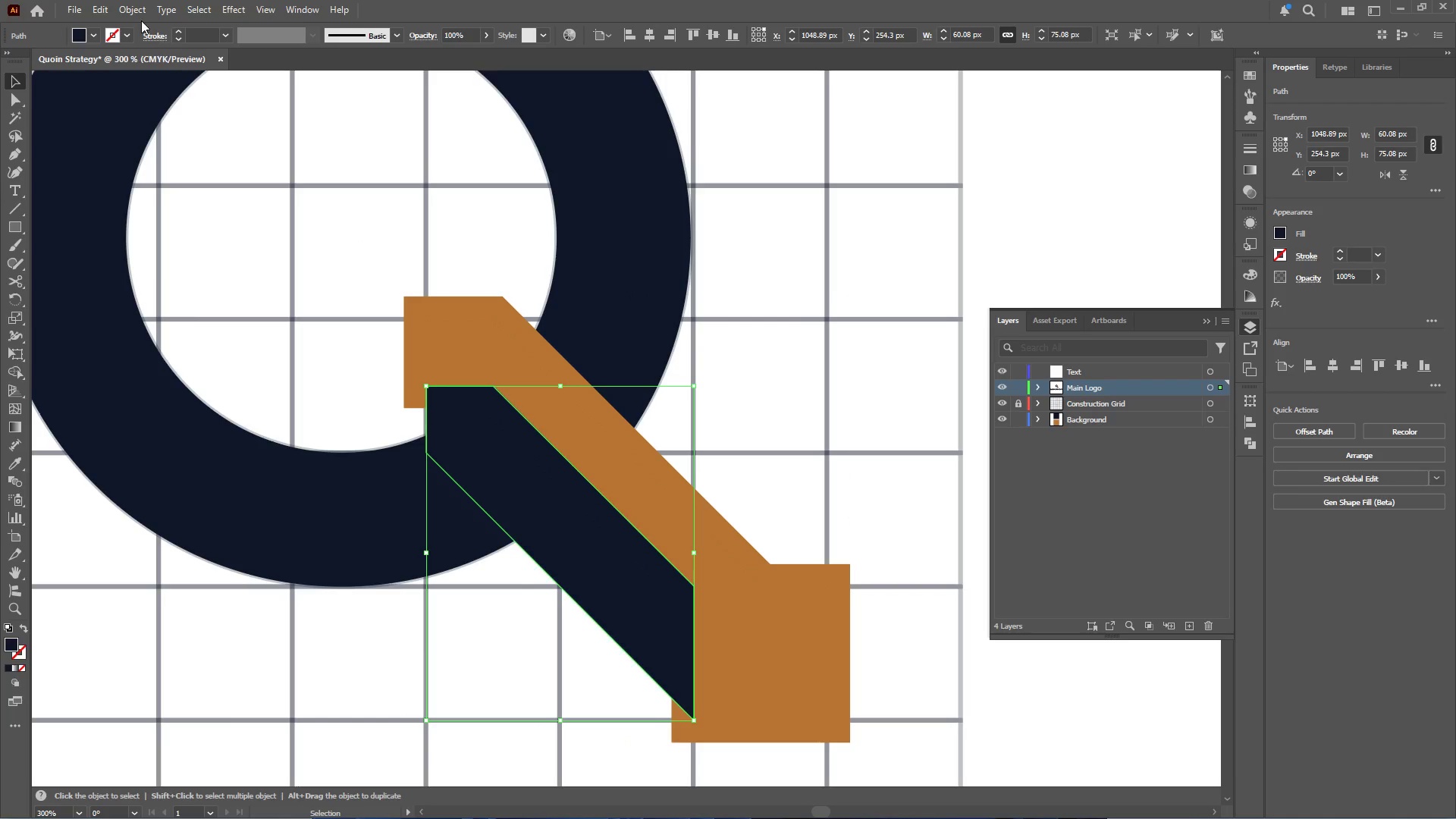 
left_click([130, 14])
 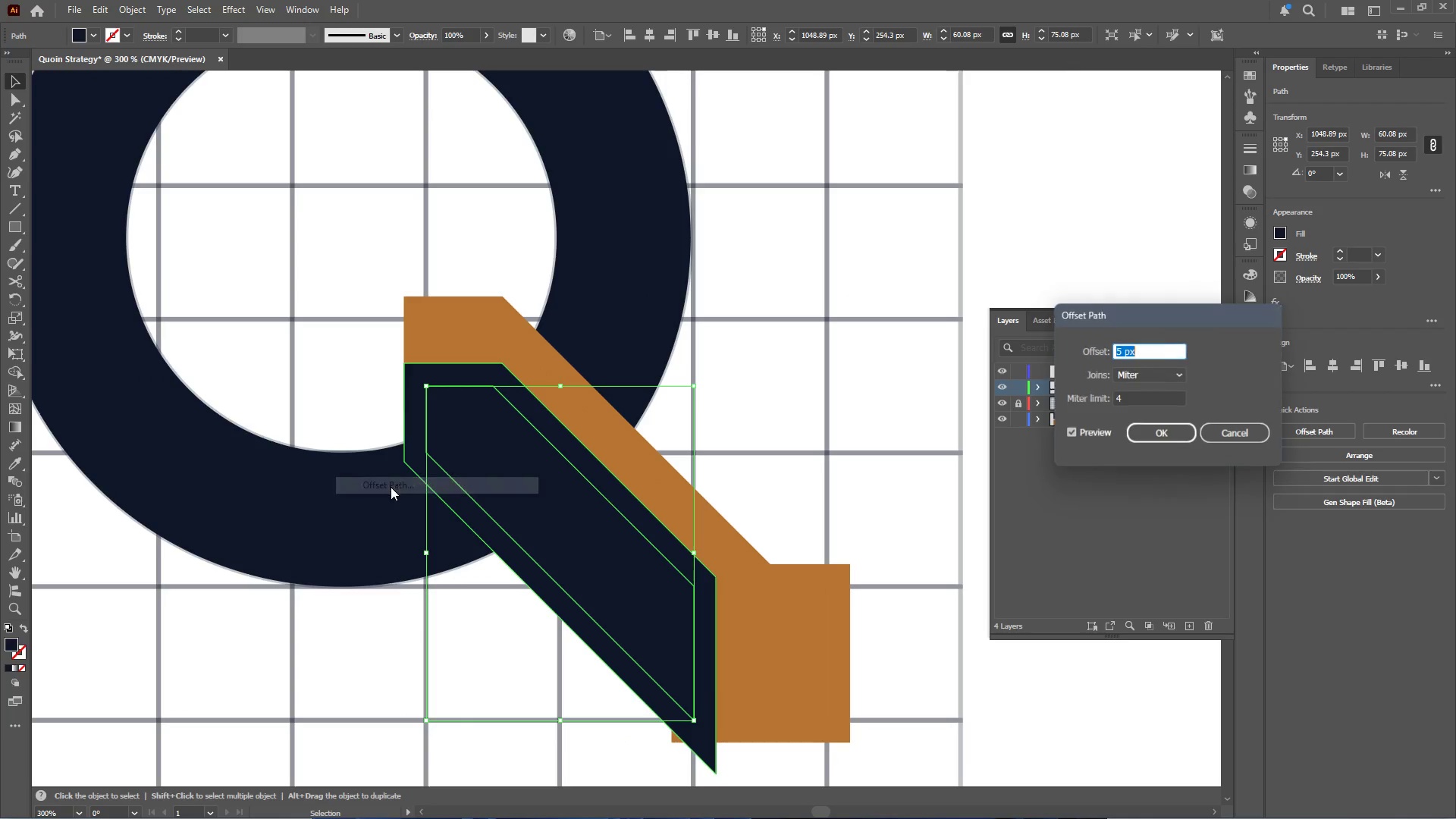 
left_click([1160, 435])
 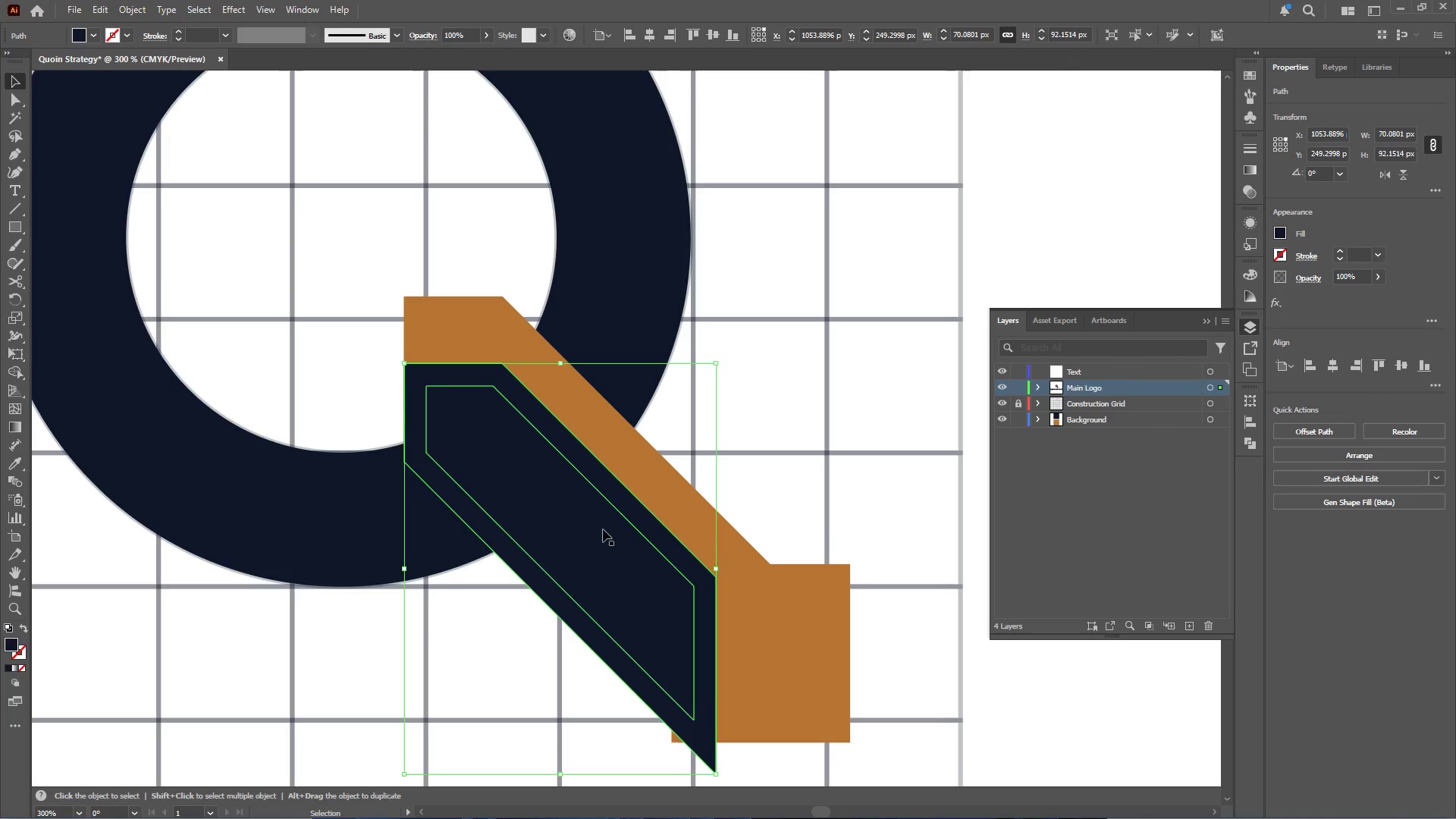 
hold_key(key=ShiftLeft, duration=1.7)
 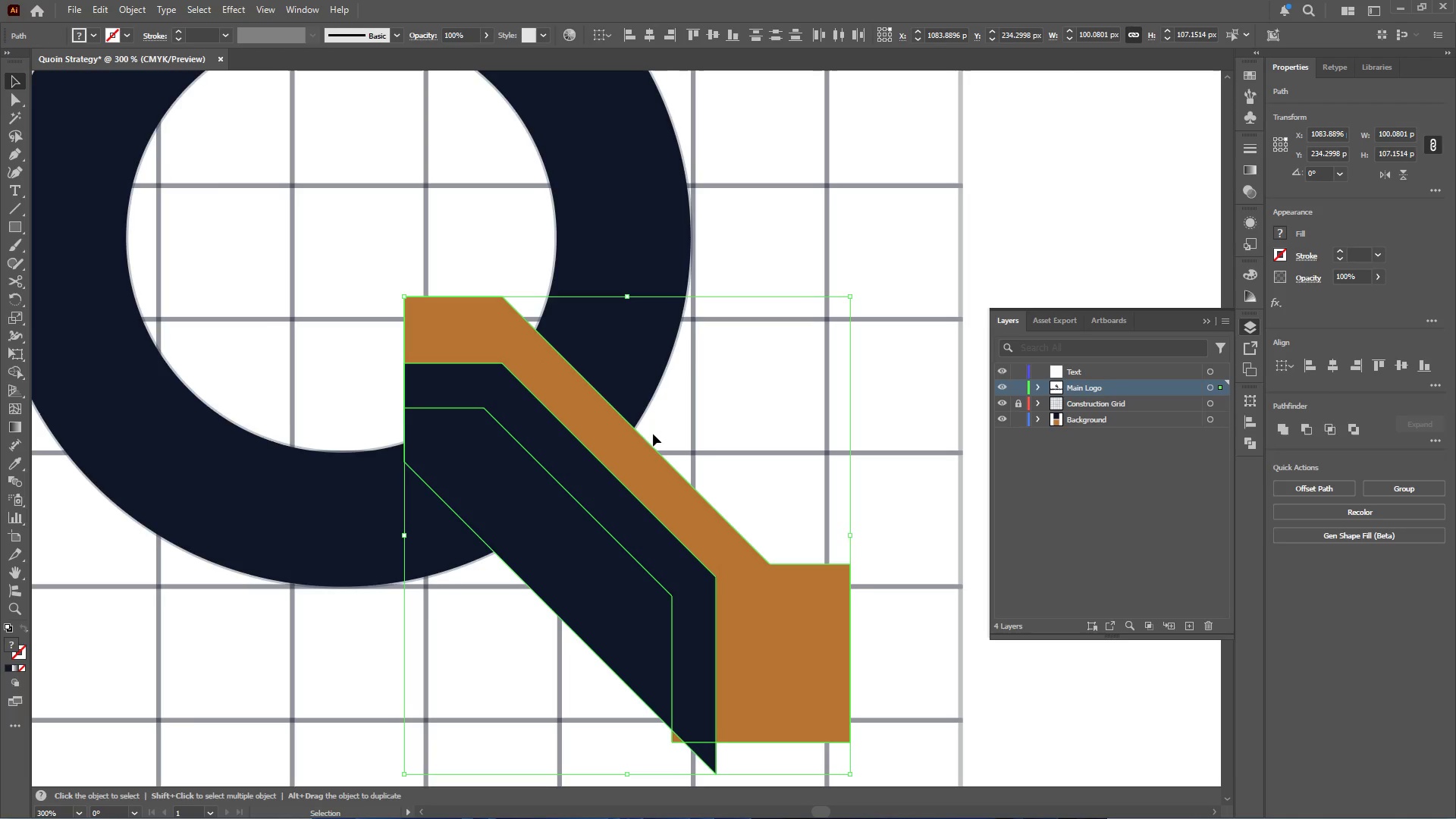 
hold_key(key=ShiftLeft, duration=0.77)
left_click([640, 331])
 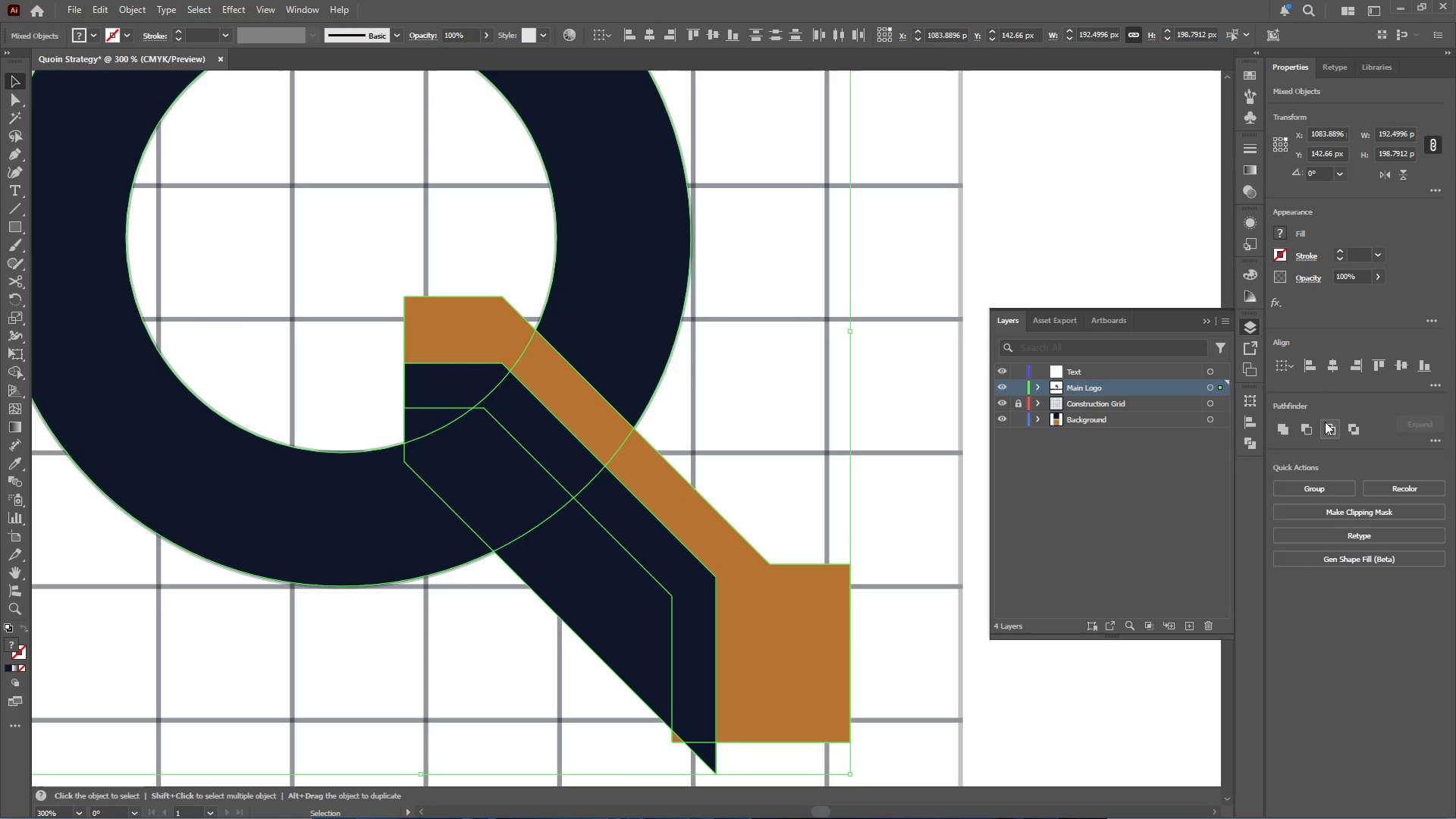 
left_click([1306, 428])
 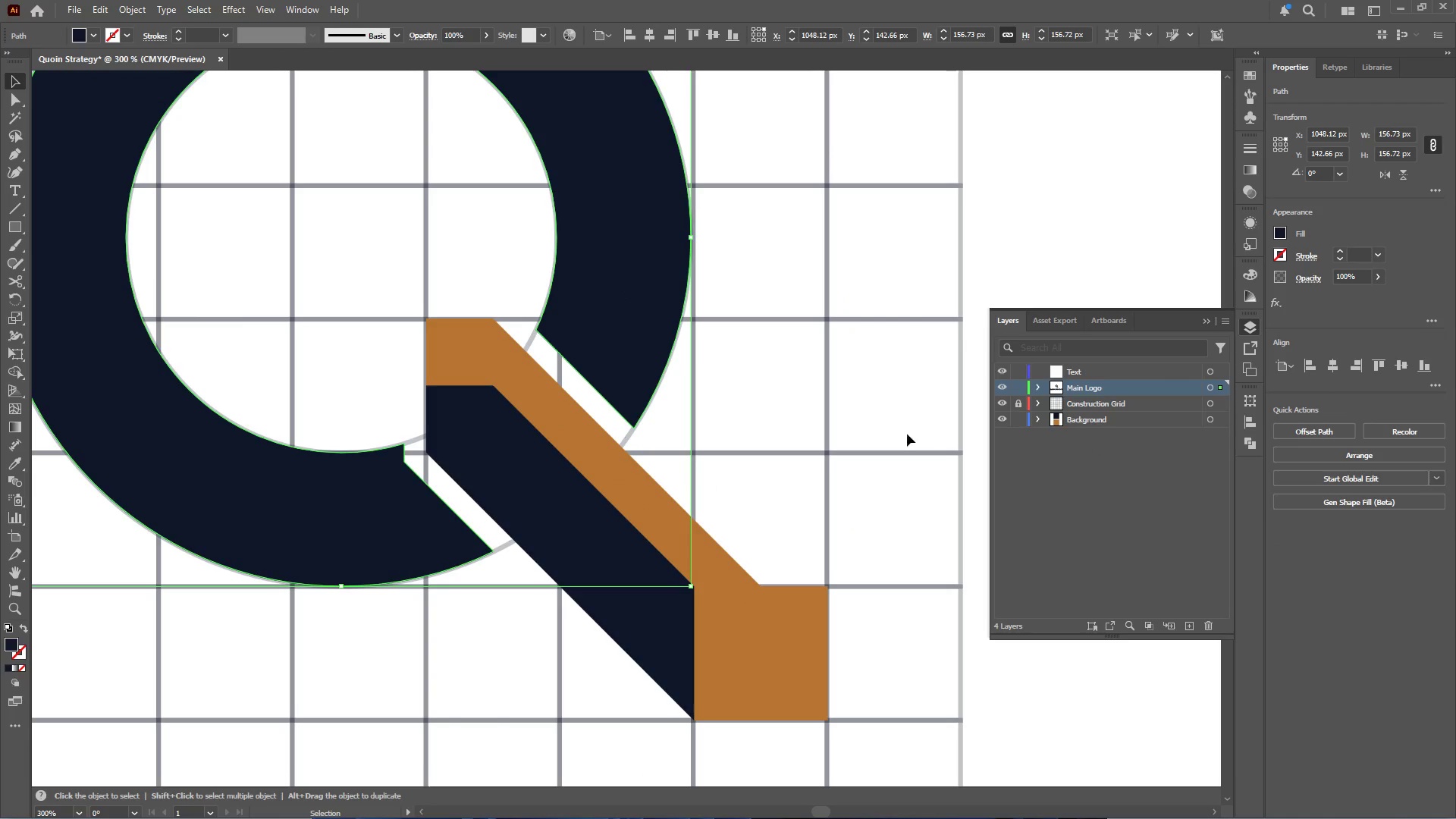 
left_click([740, 507])
 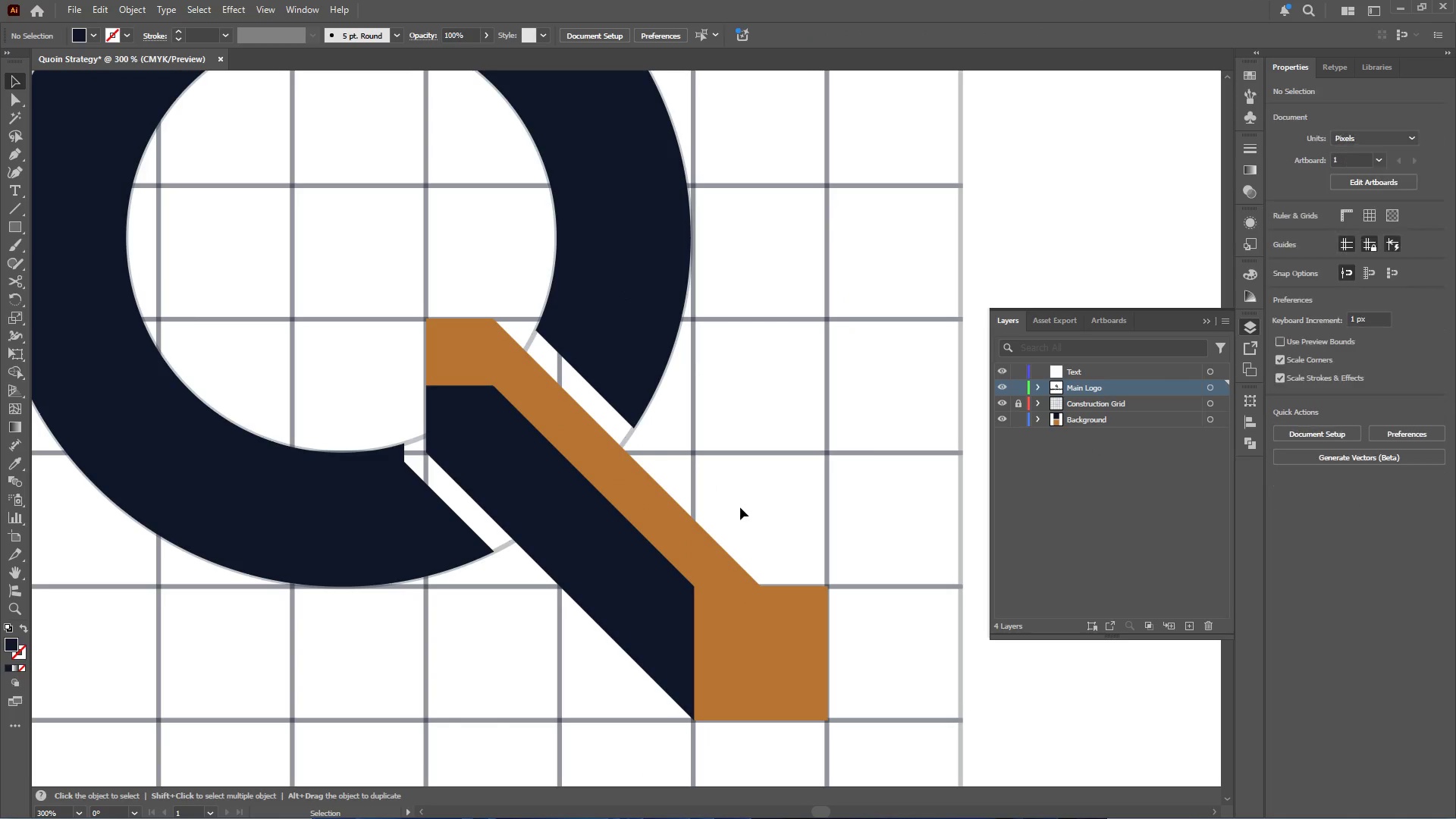 
hold_key(key=AltLeft, duration=0.66)
 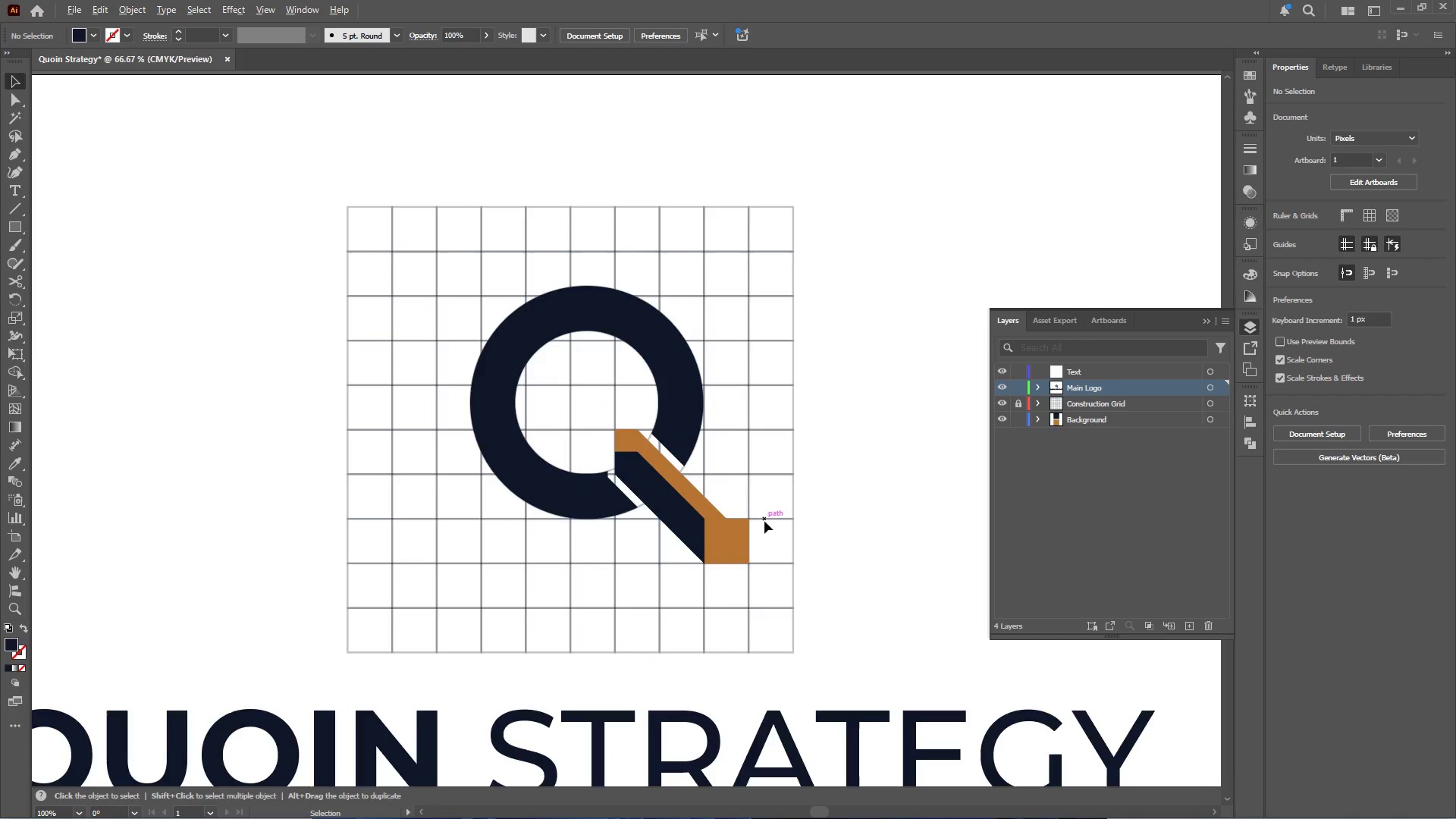 
hold_key(key=AltLeft, duration=0.36)
 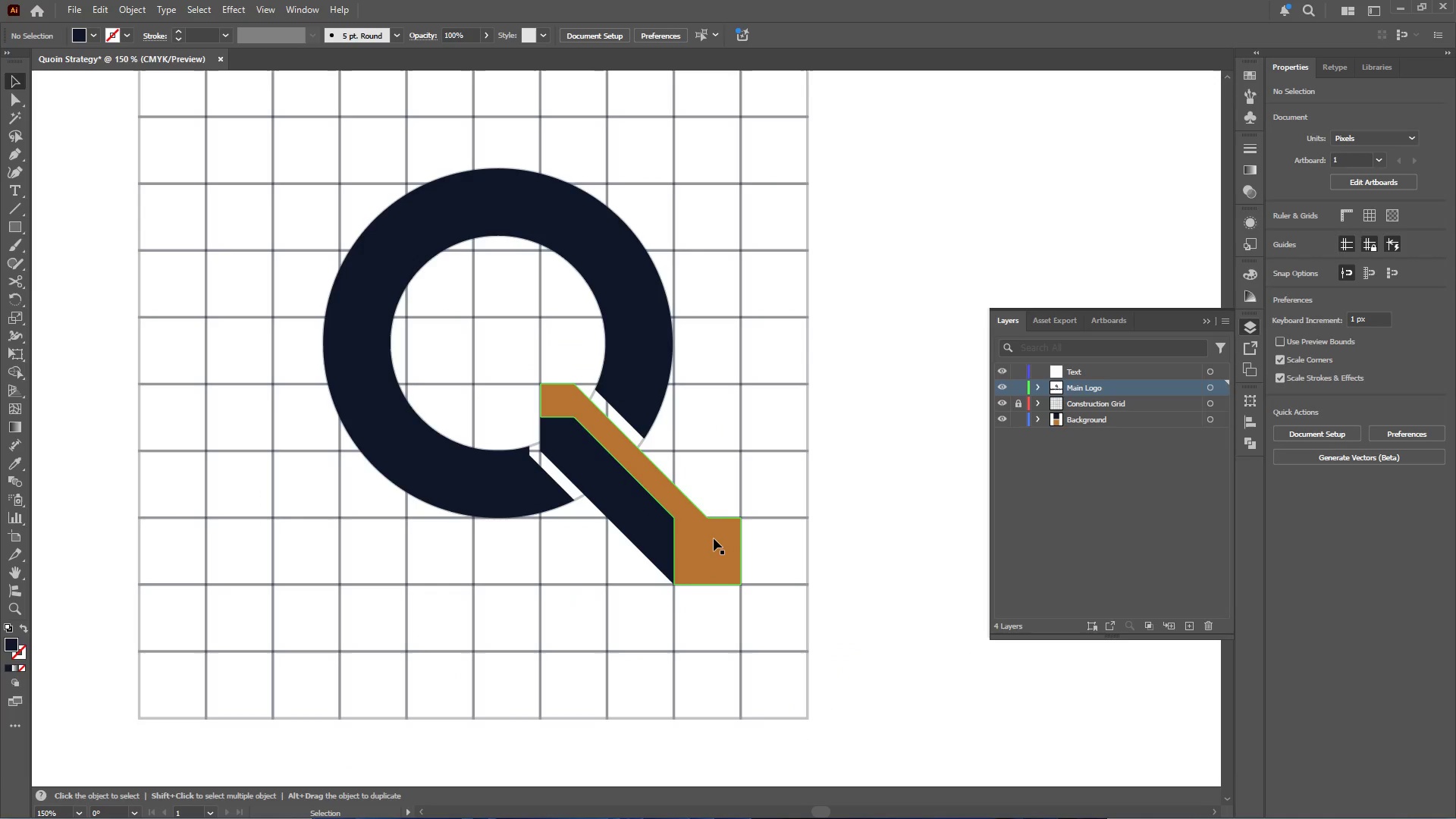 
scroll: coordinate [742, 507], scroll_direction: down, amount: 5.0
 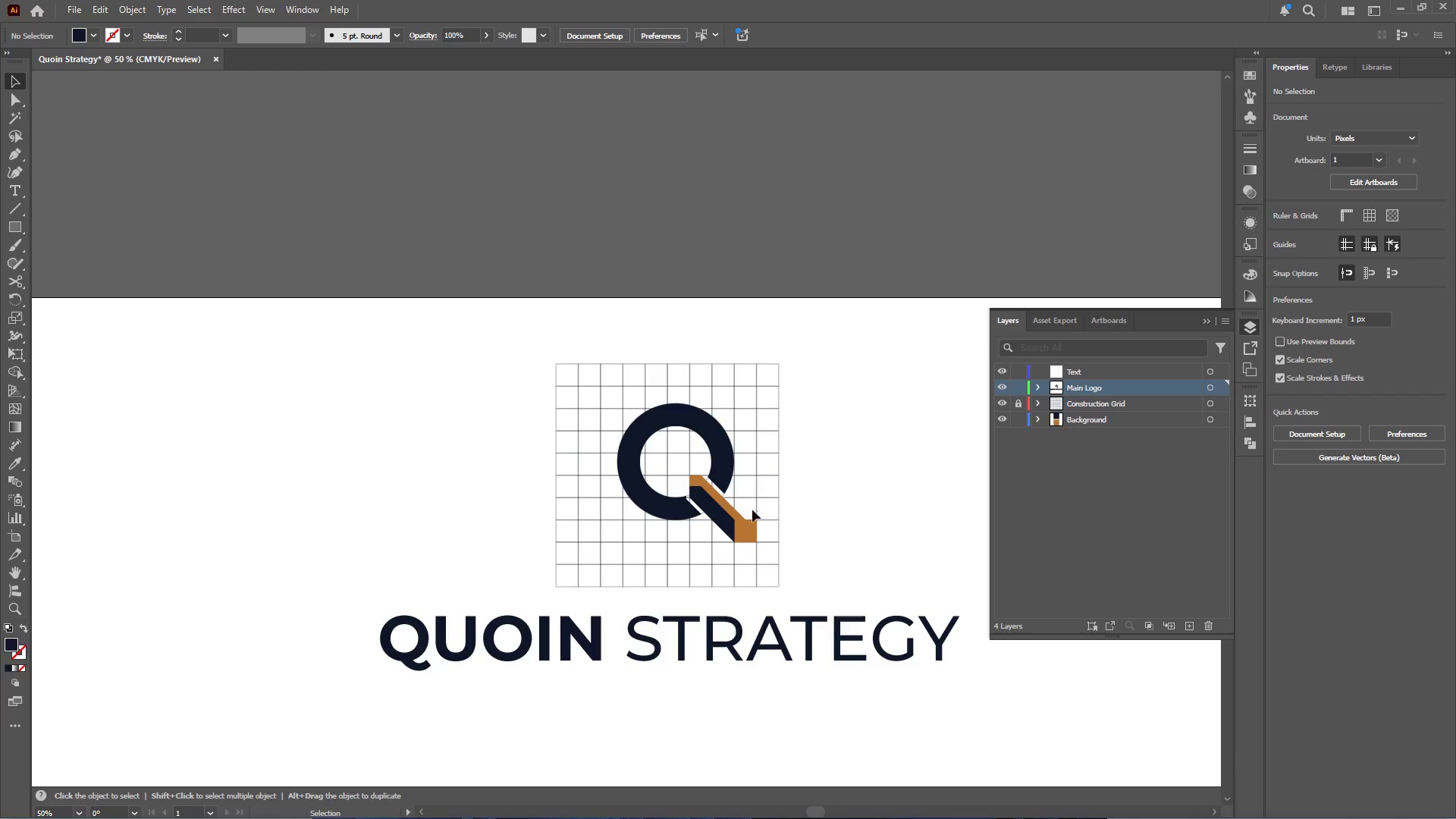 
scroll: coordinate [764, 521], scroll_direction: up, amount: 3.0
 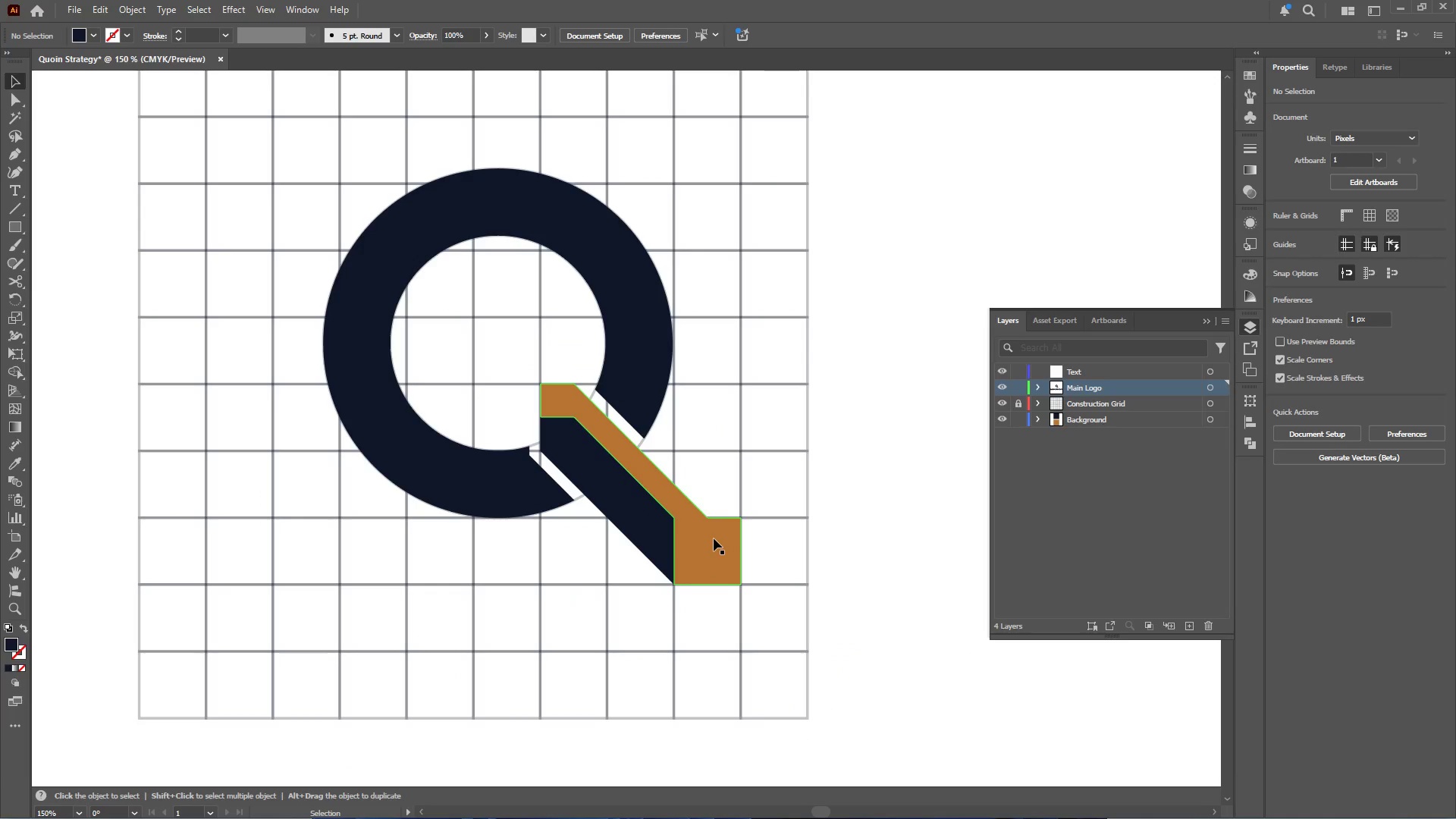 
left_click([714, 538])
 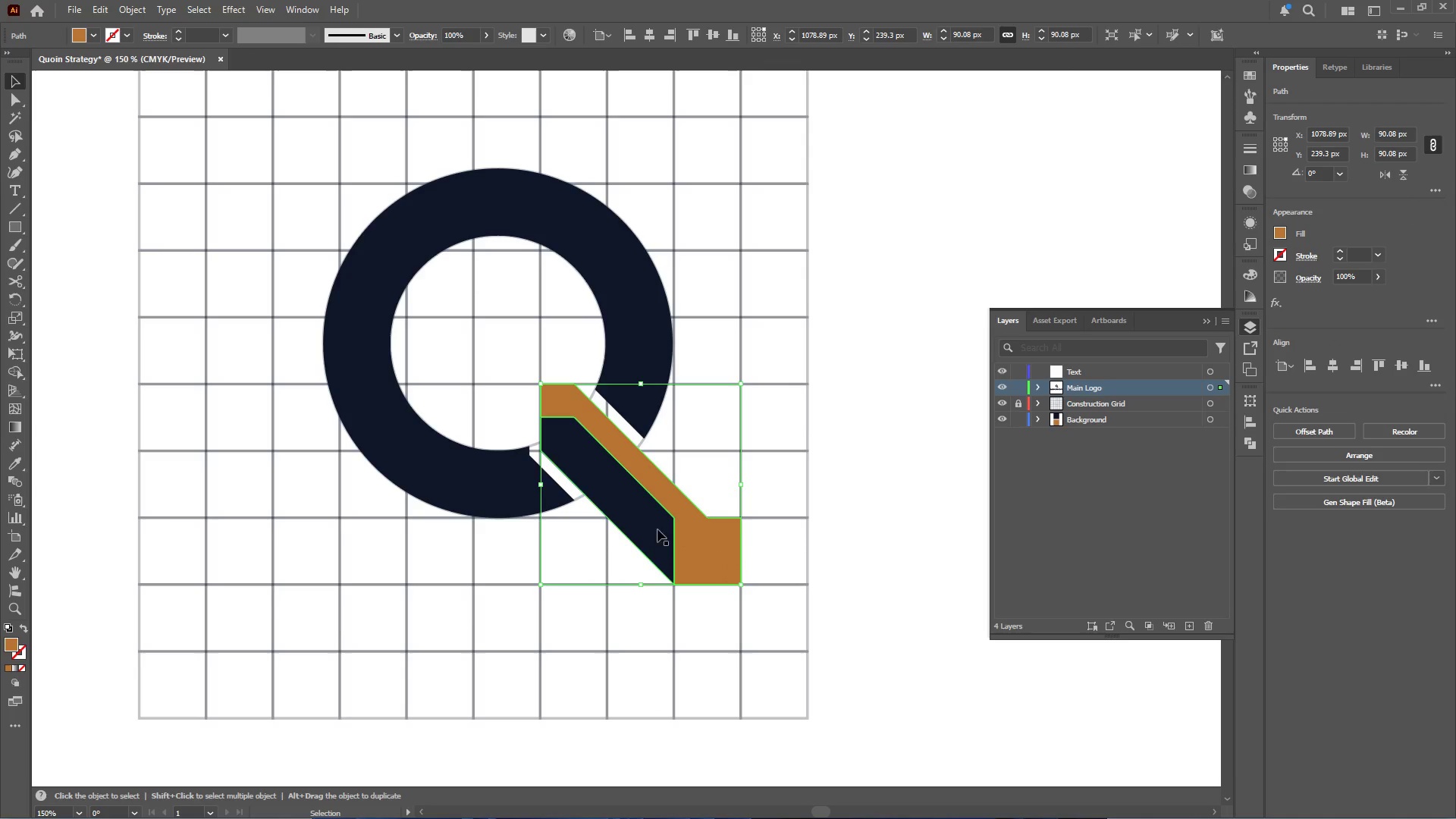 
hold_key(key=ShiftLeft, duration=0.56)
left_click([629, 509])
 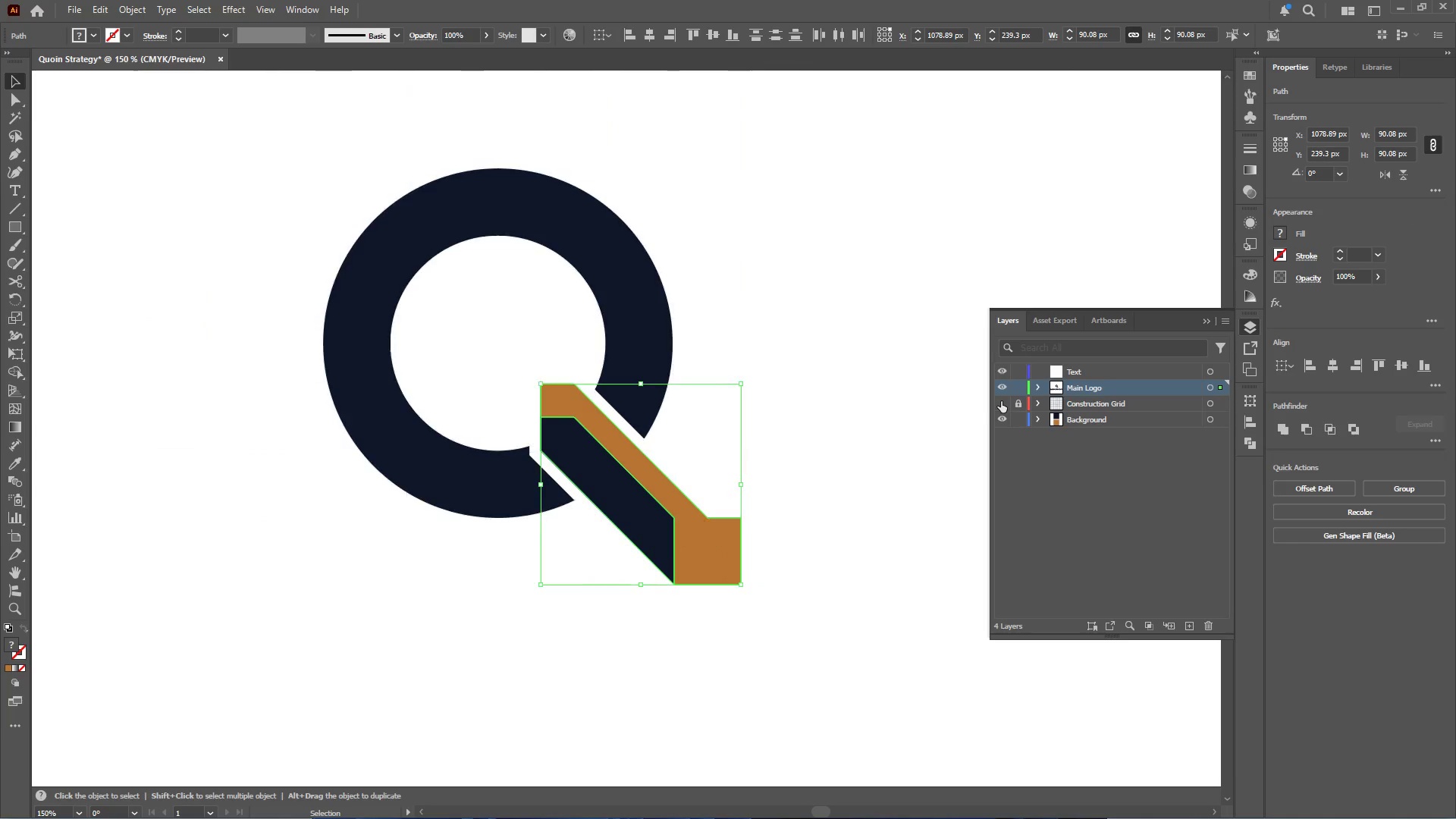 
hold_key(key=AltLeft, duration=0.39)
 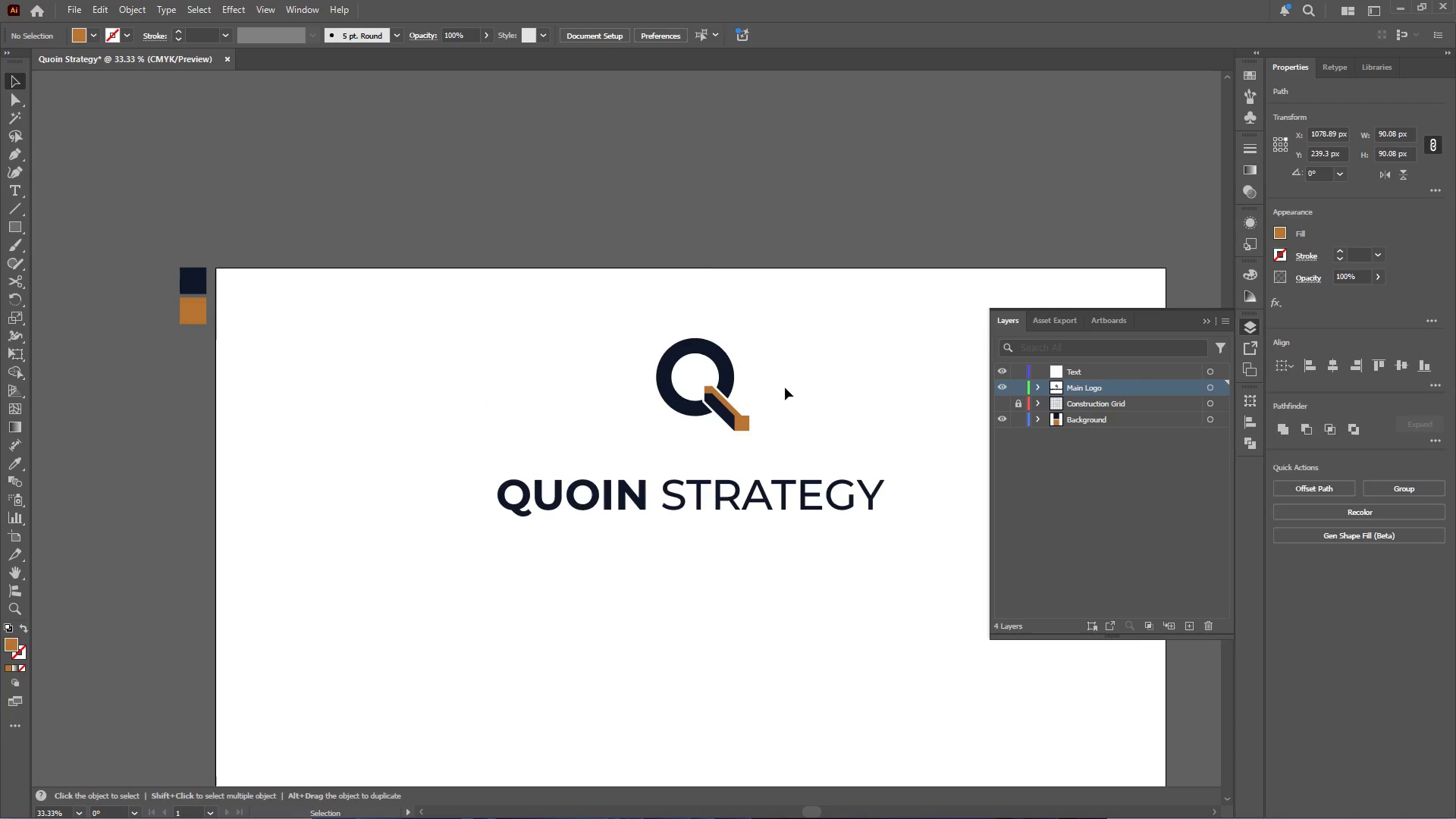 
left_click([786, 372])
 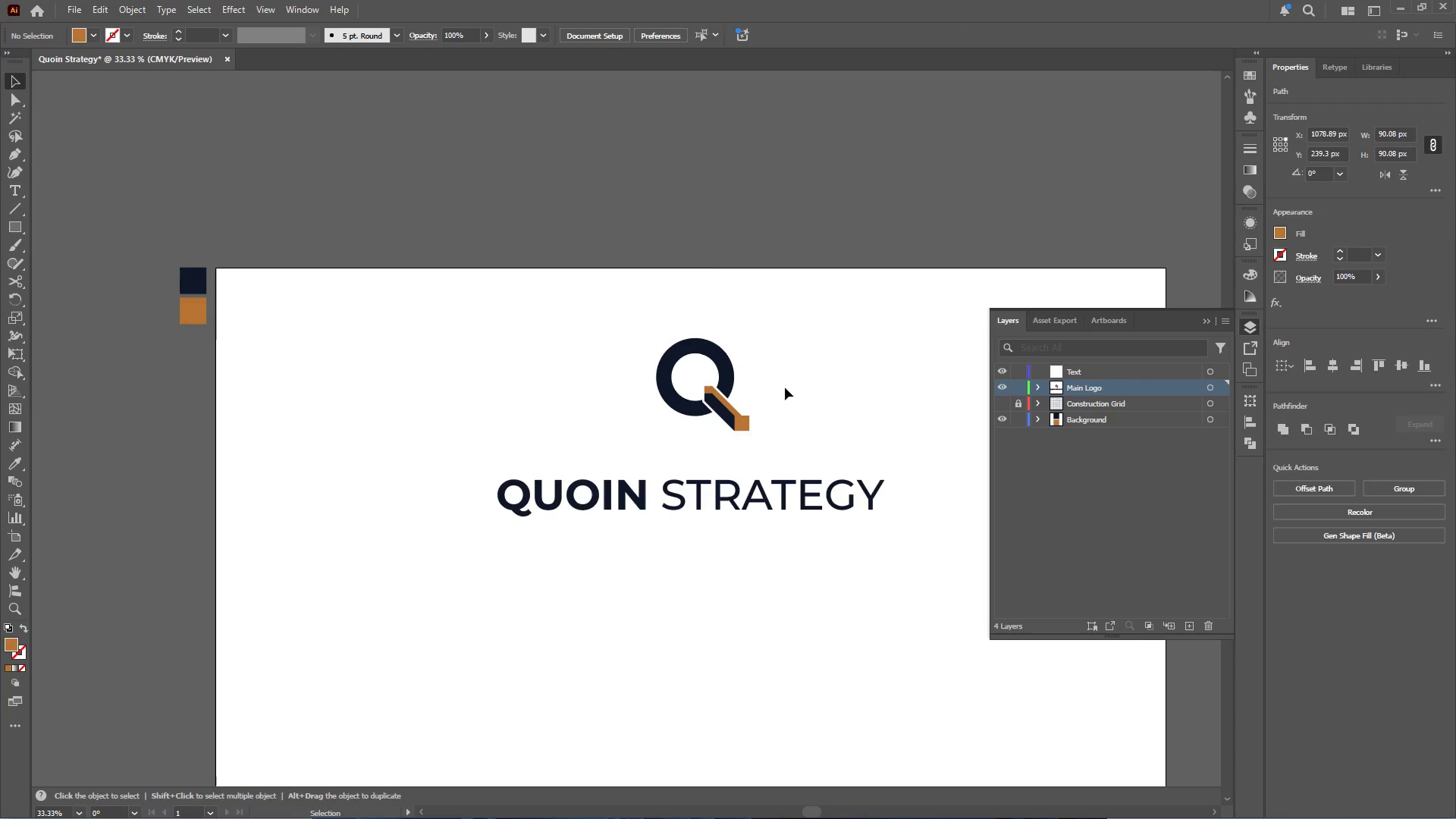 
scroll: coordinate [752, 387], scroll_direction: down, amount: 4.0
 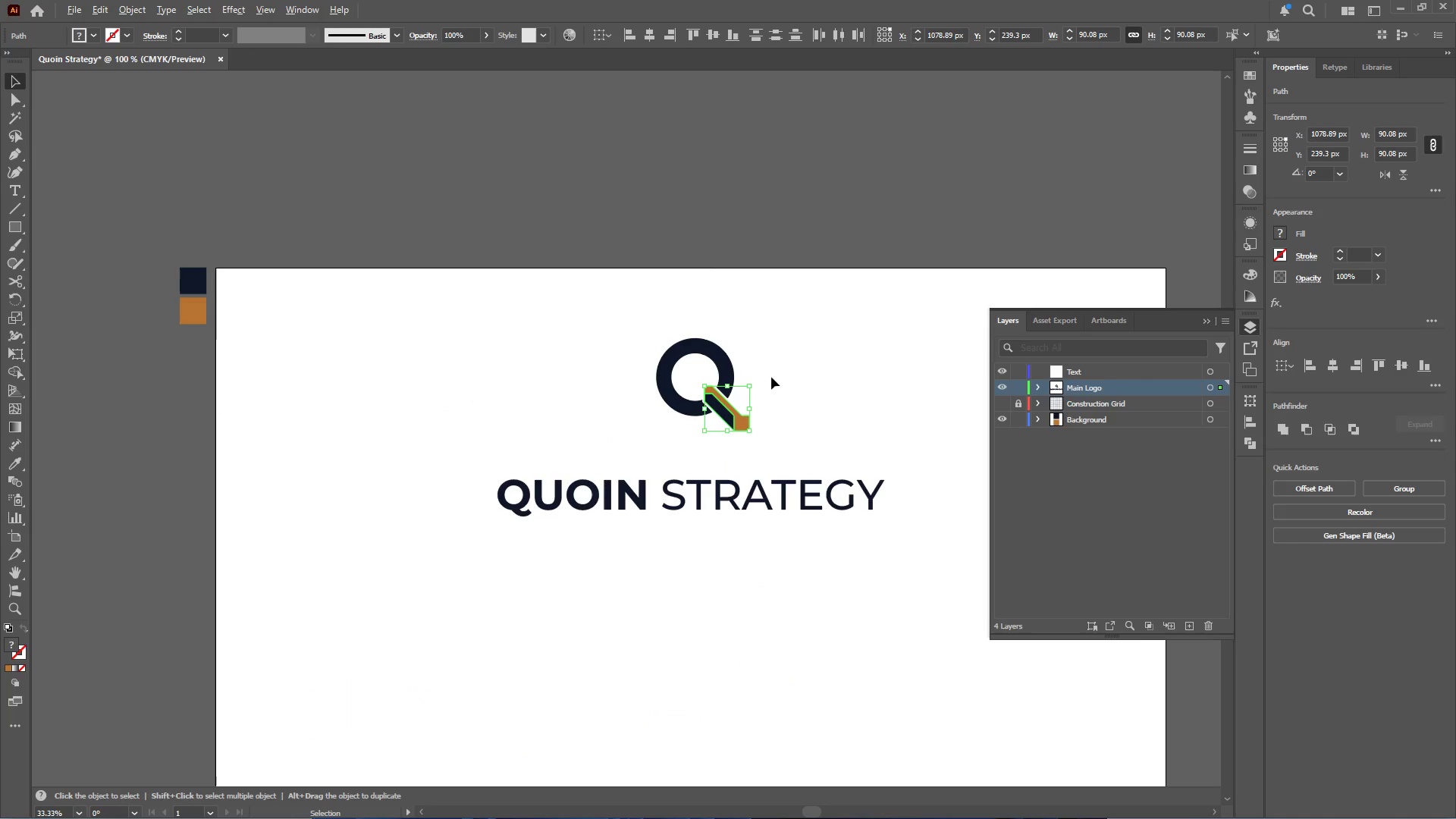 
hold_key(key=AltLeft, duration=0.64)
scroll: coordinate [762, 439], scroll_direction: up, amount: 3.0
 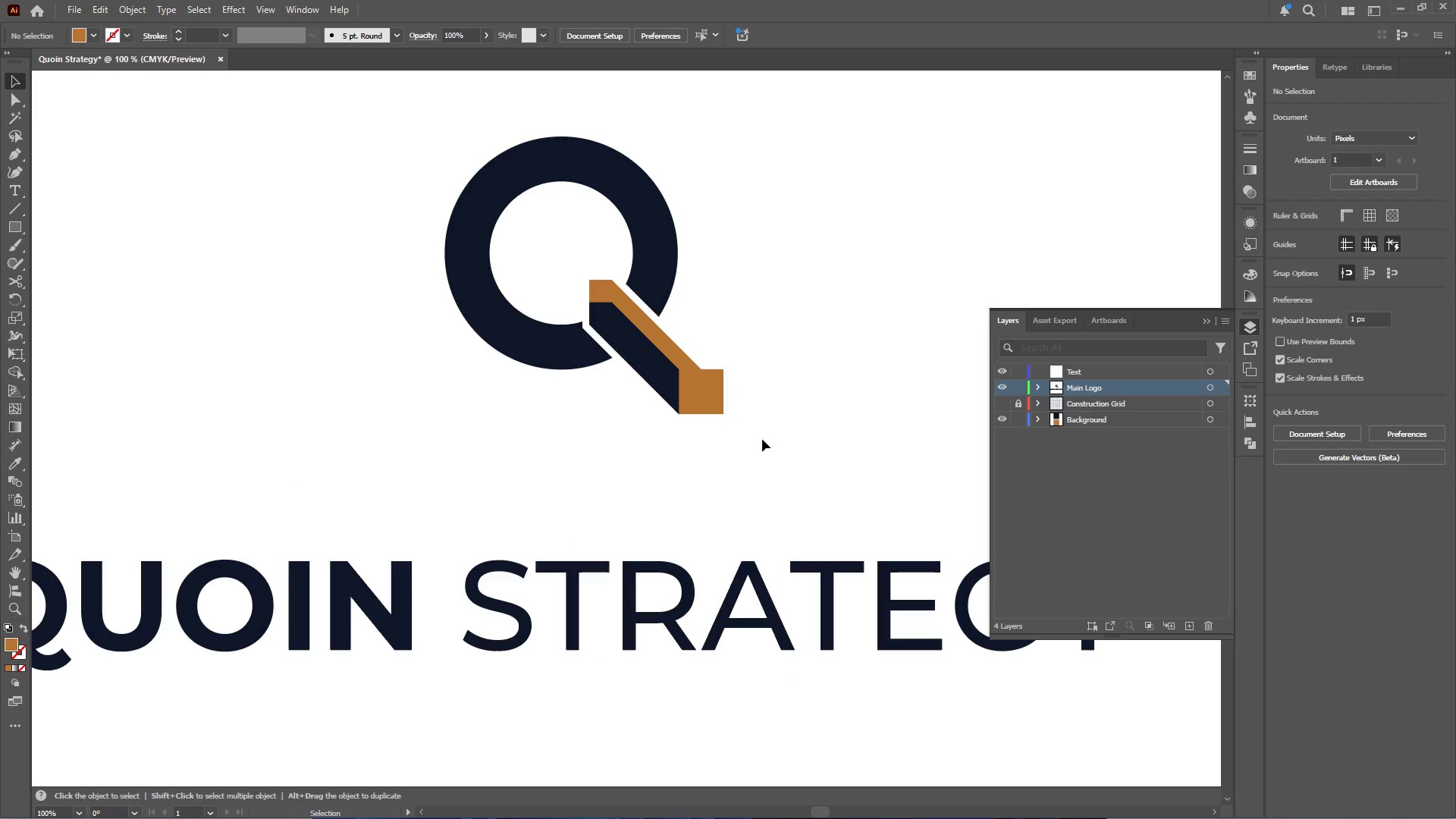 
key(Control+Z)
 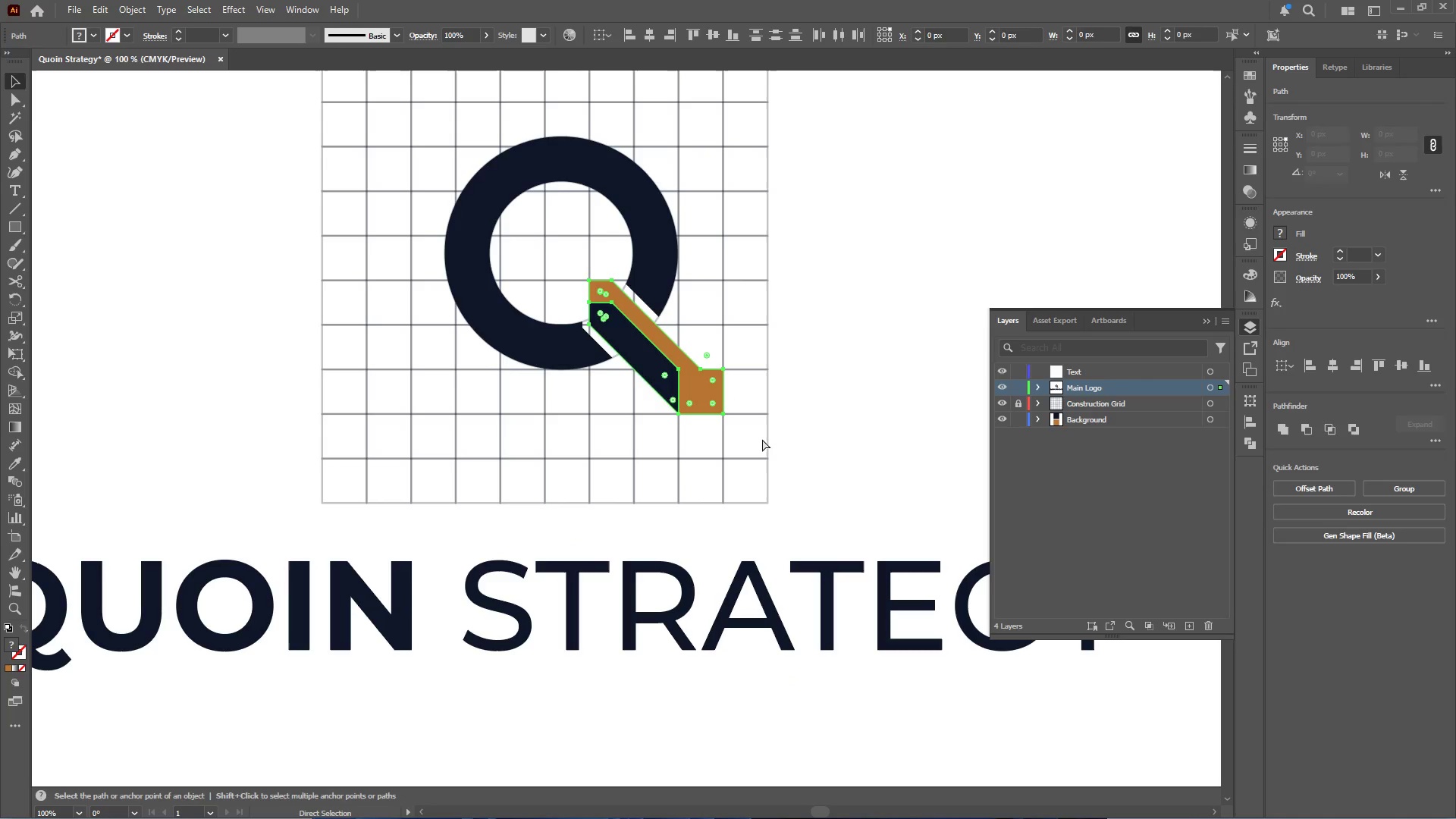 
key(Control+Z)
 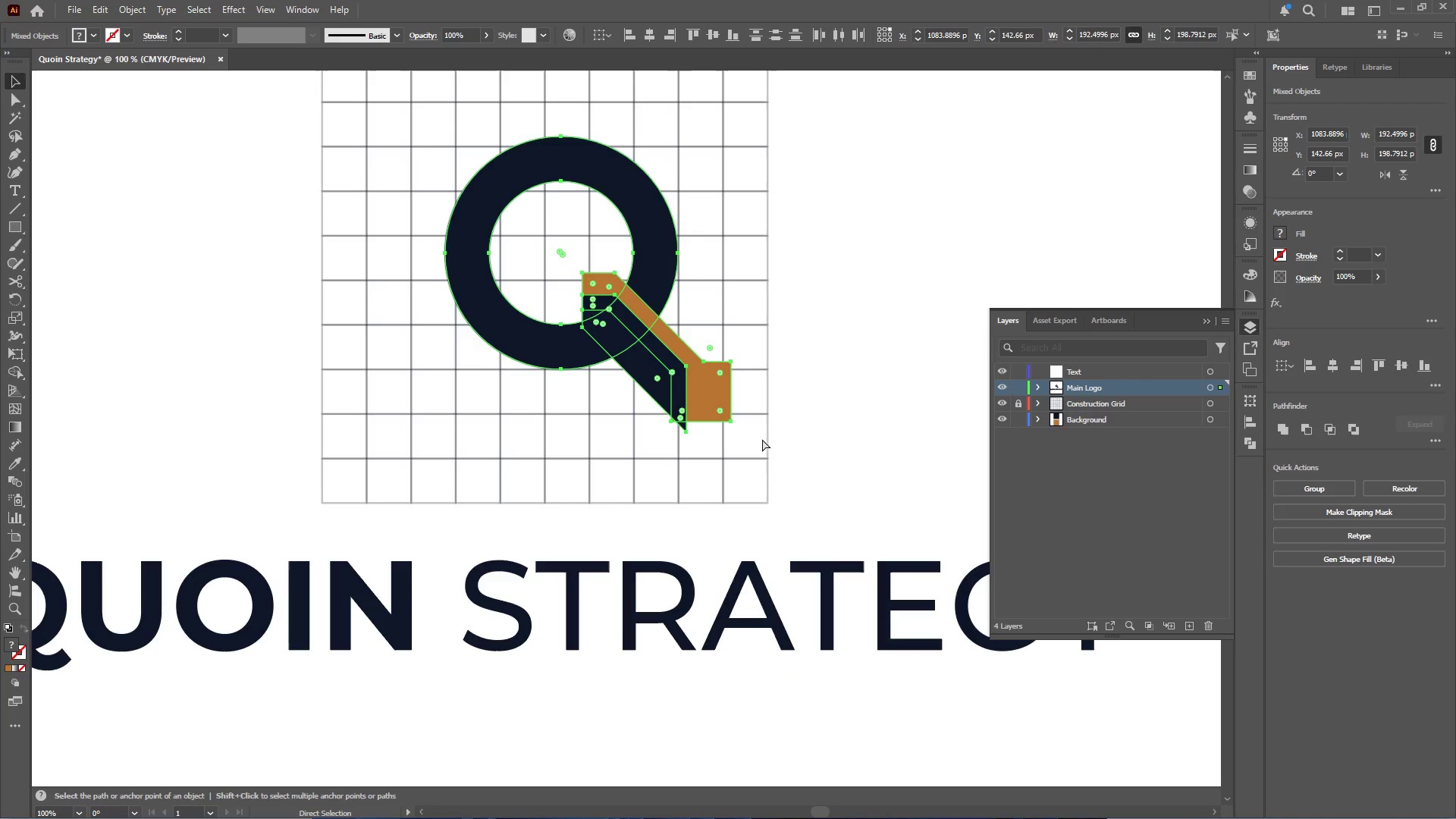 
key(Control+Z)
 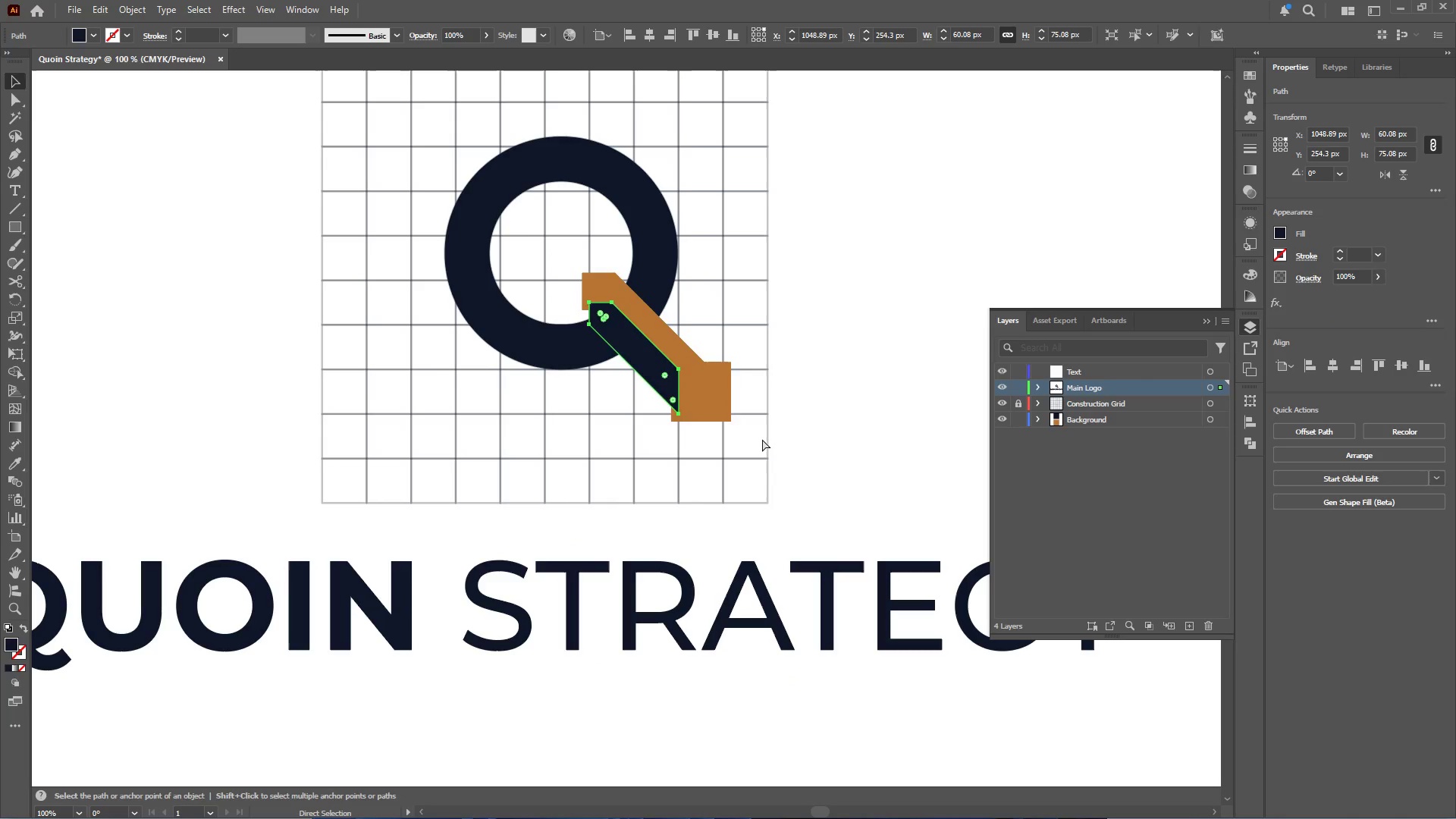 
key(Control+Z)
 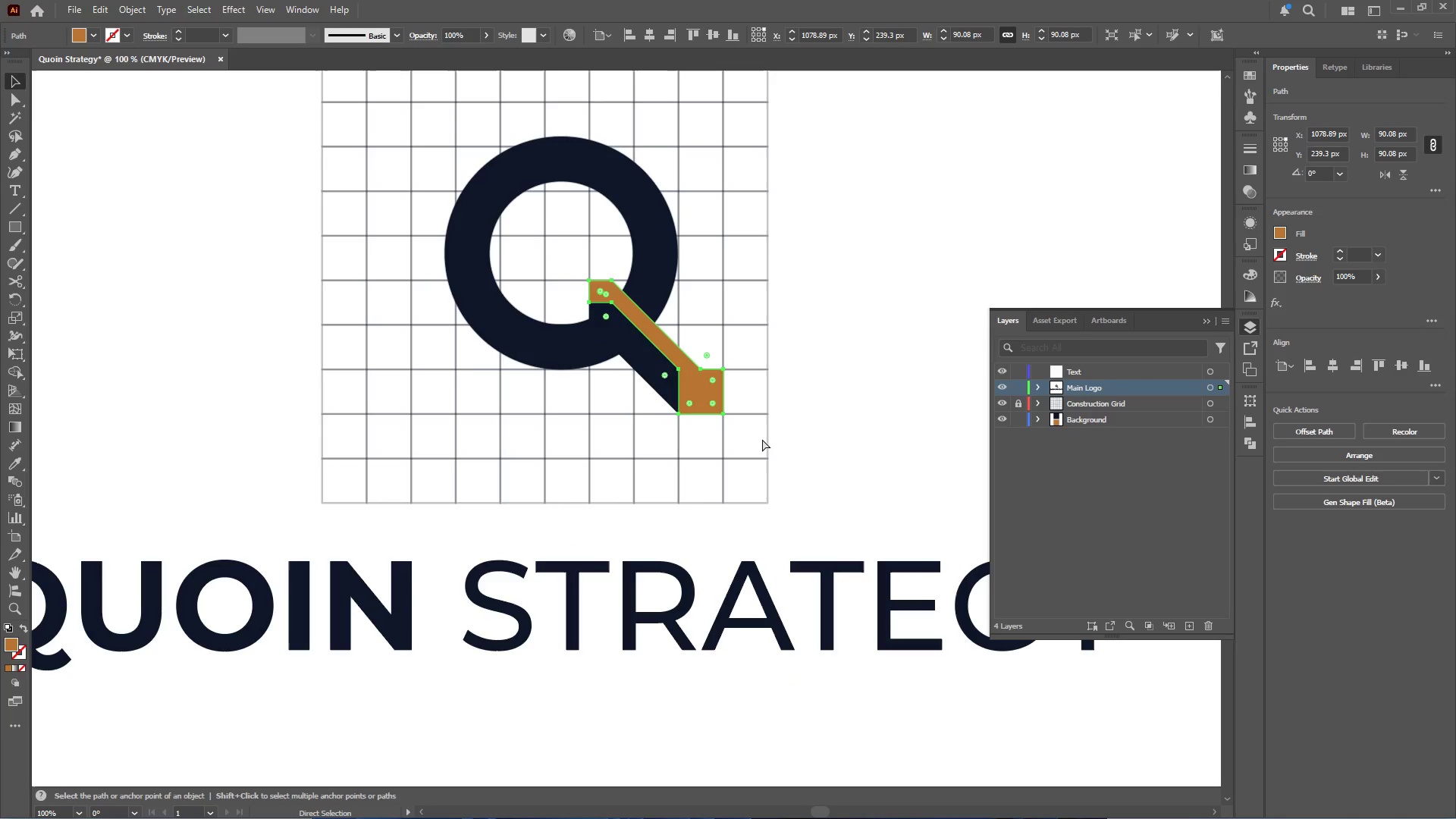 
key(Control+Z)
 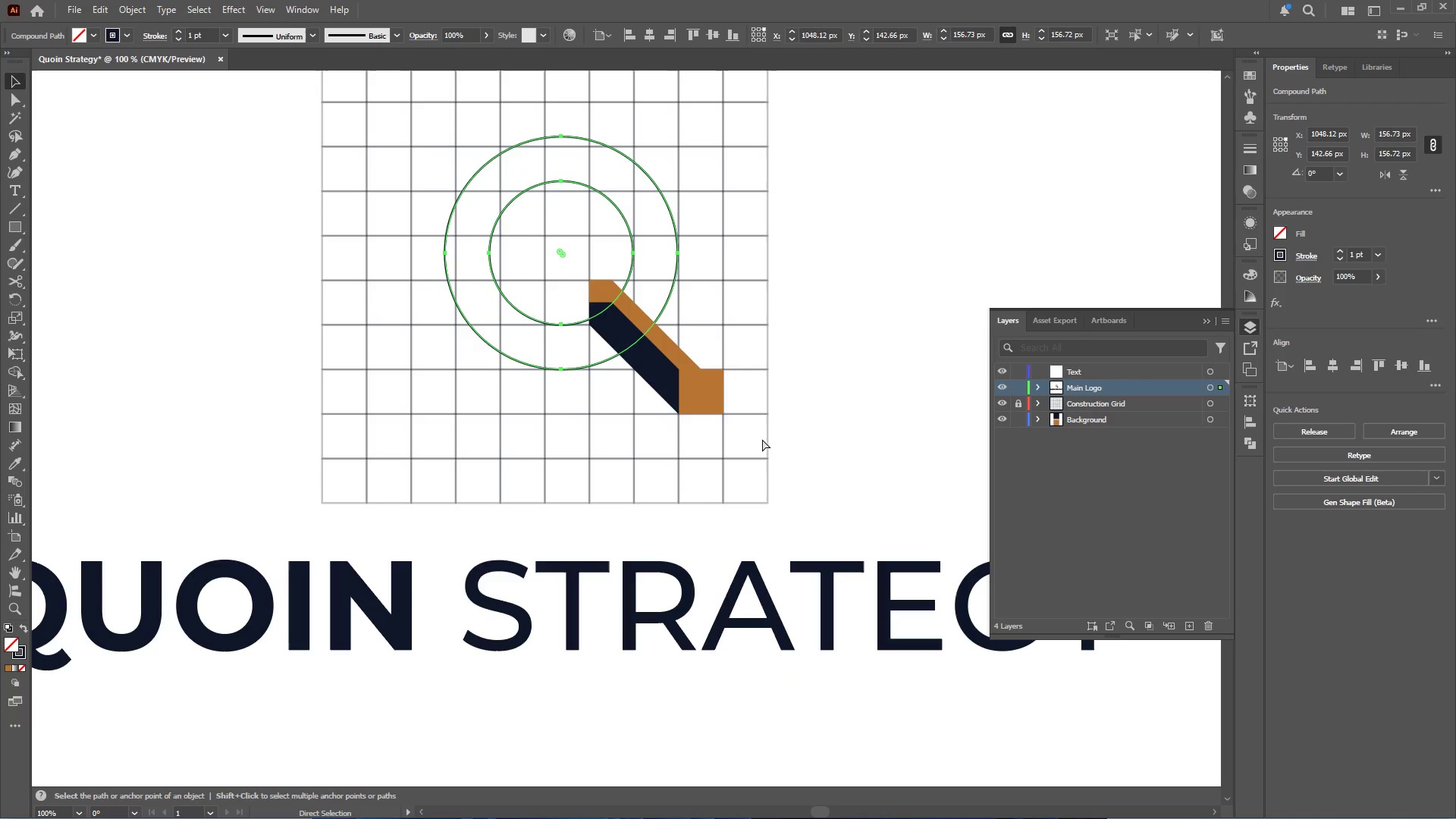 
key(Control+Z)
 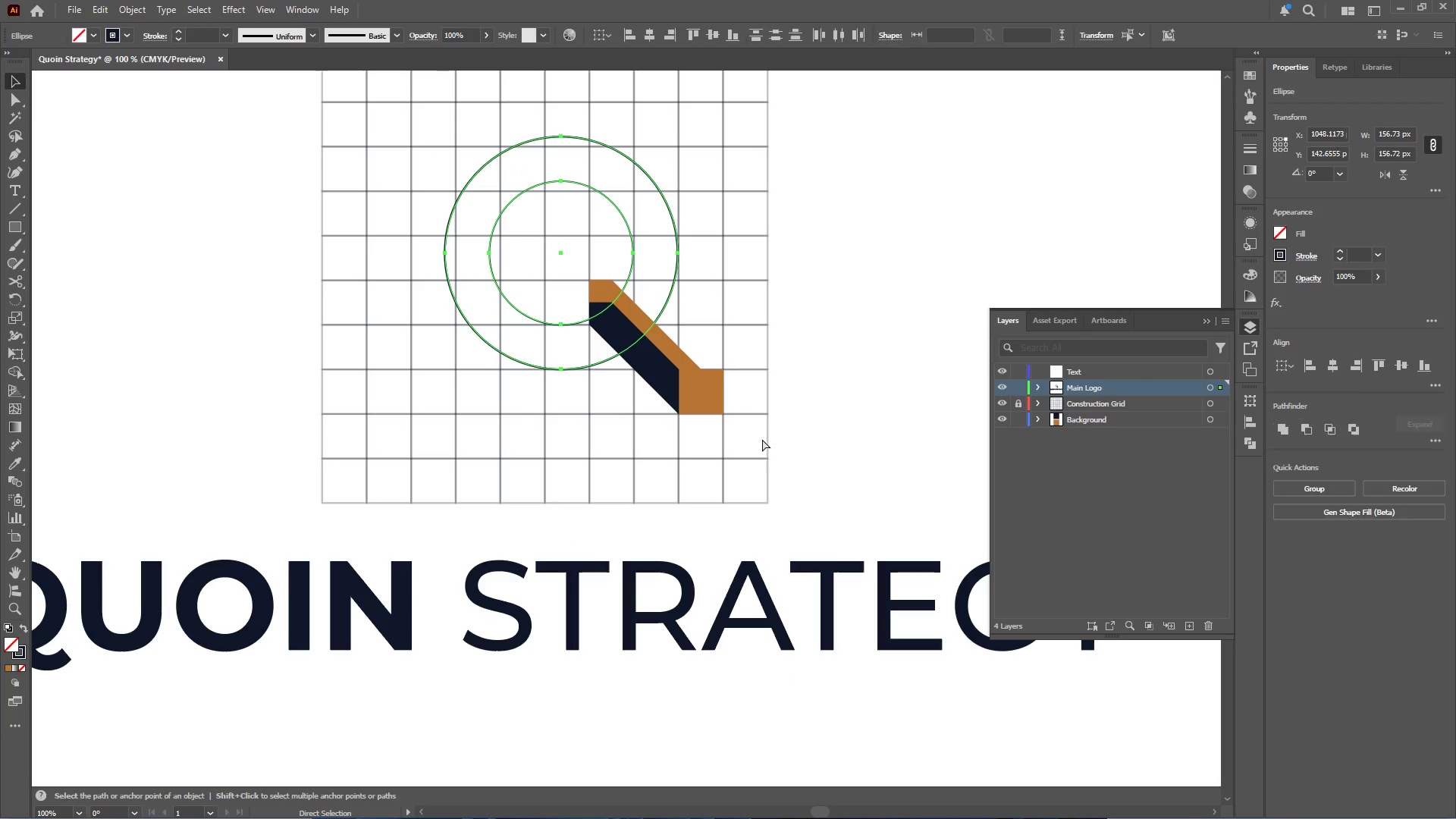 
key(Control+Z)
 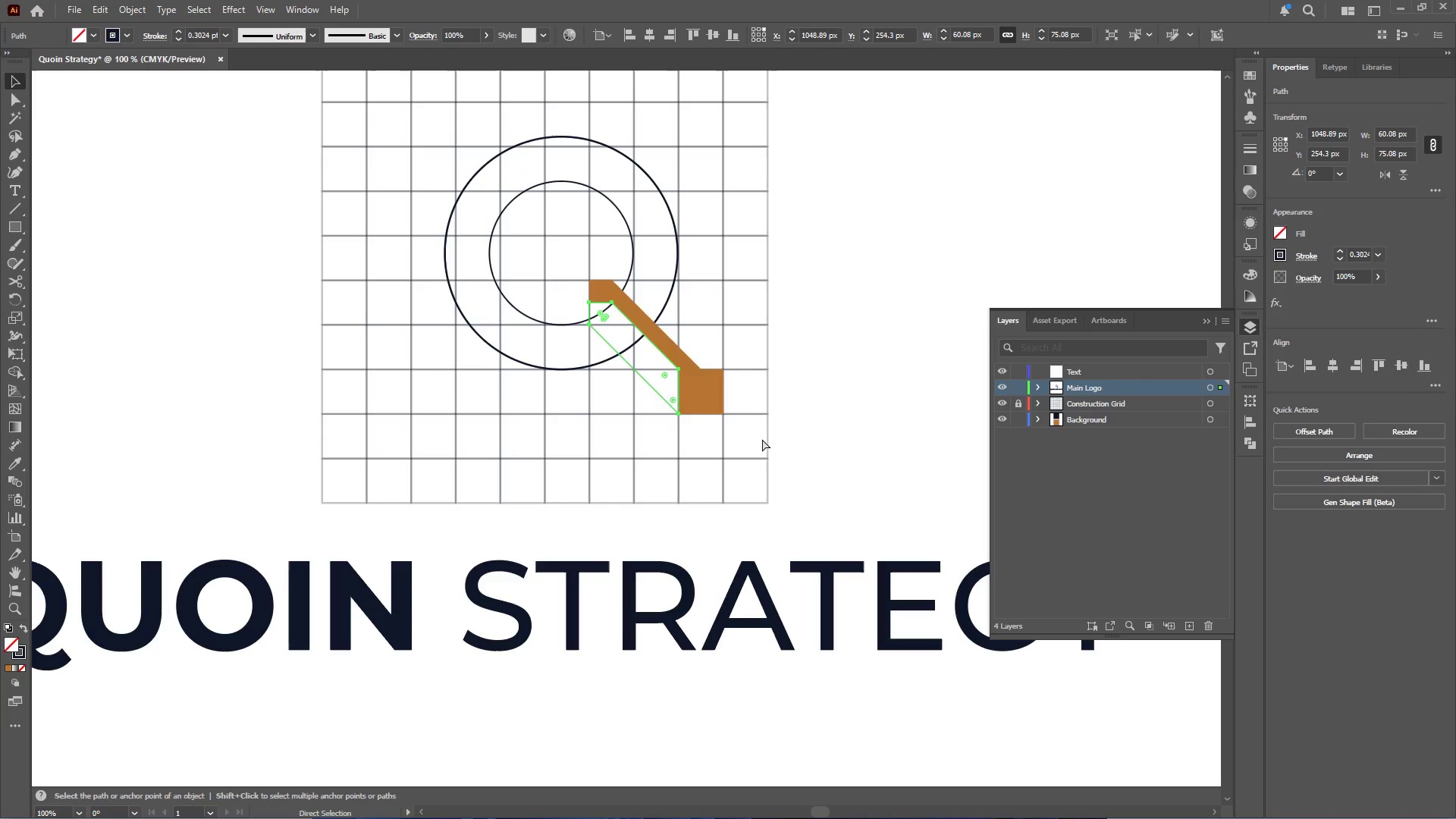 
key(Control+Z)
 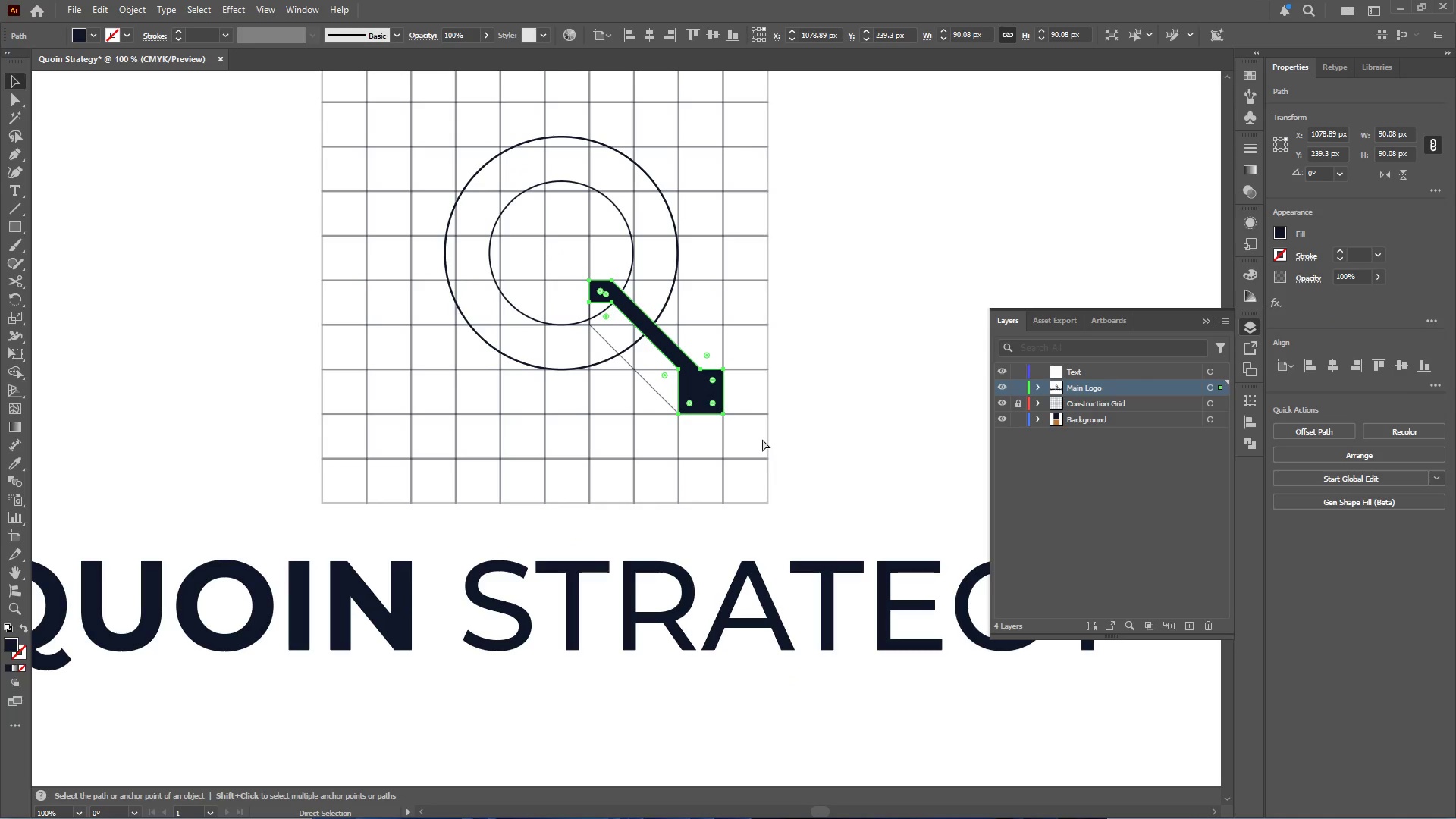 
key(Control+Z)
 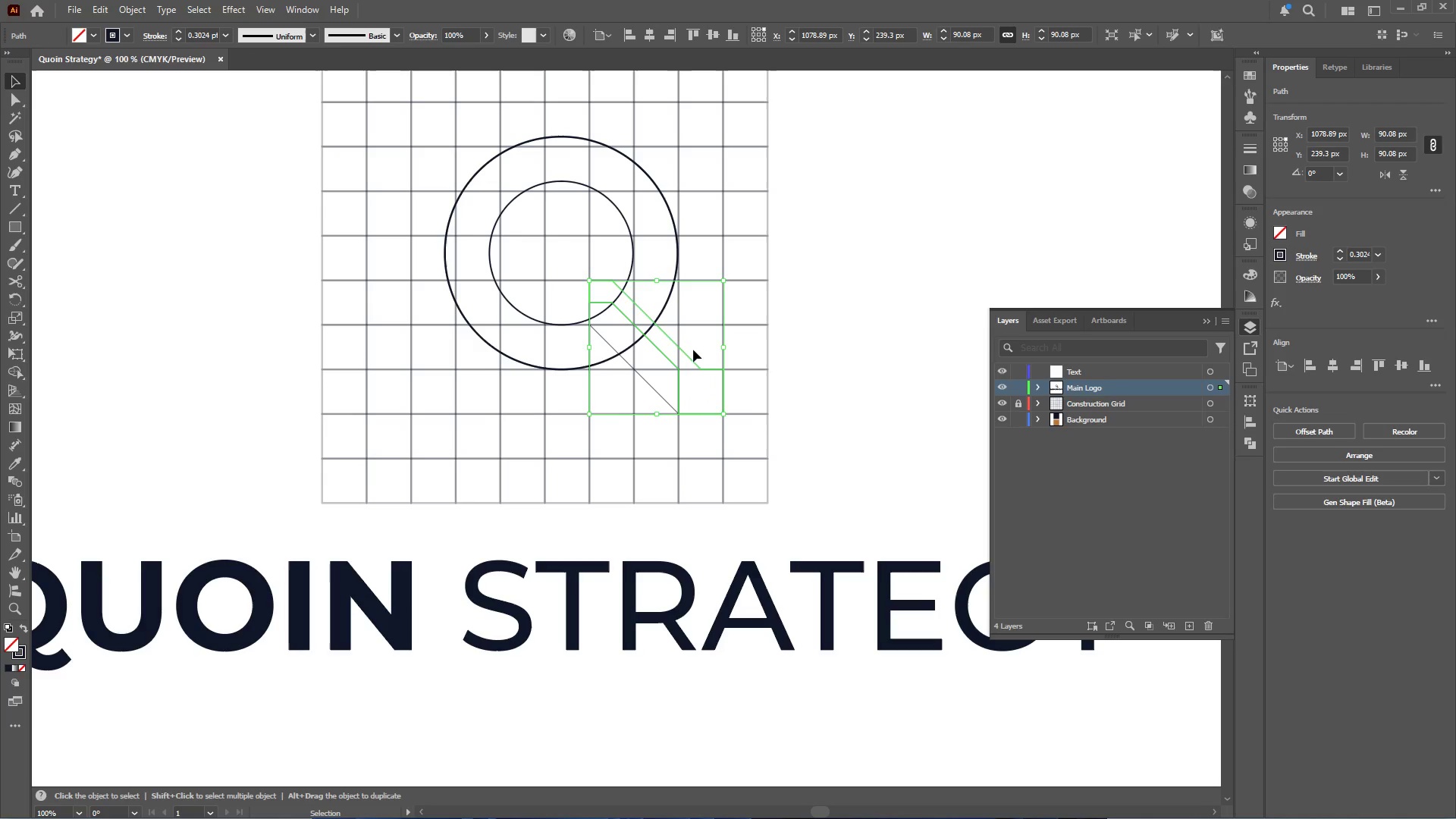 
hold_key(key=AltLeft, duration=0.41)
 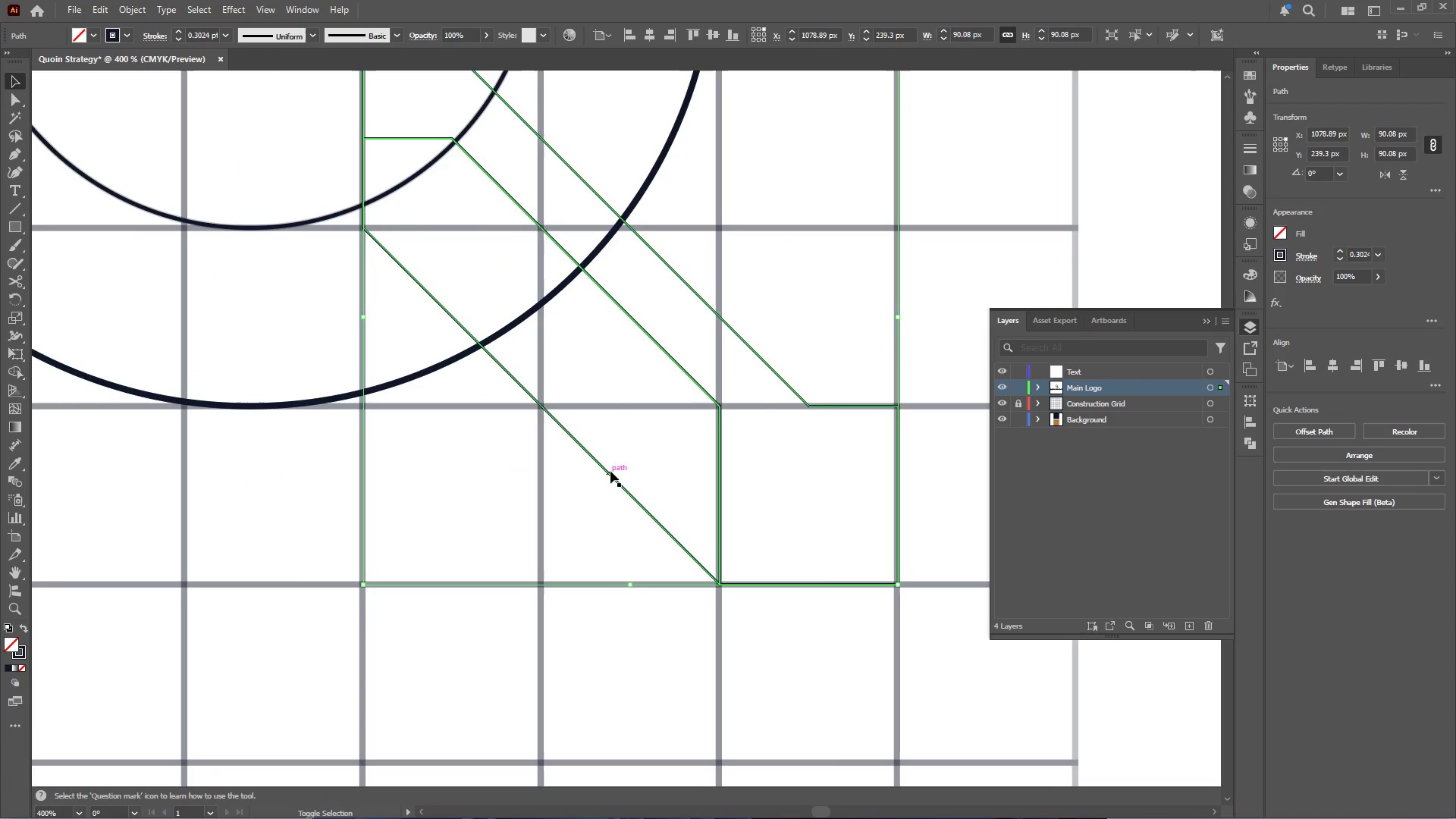 
hold_key(key=ShiftLeft, duration=0.88)
 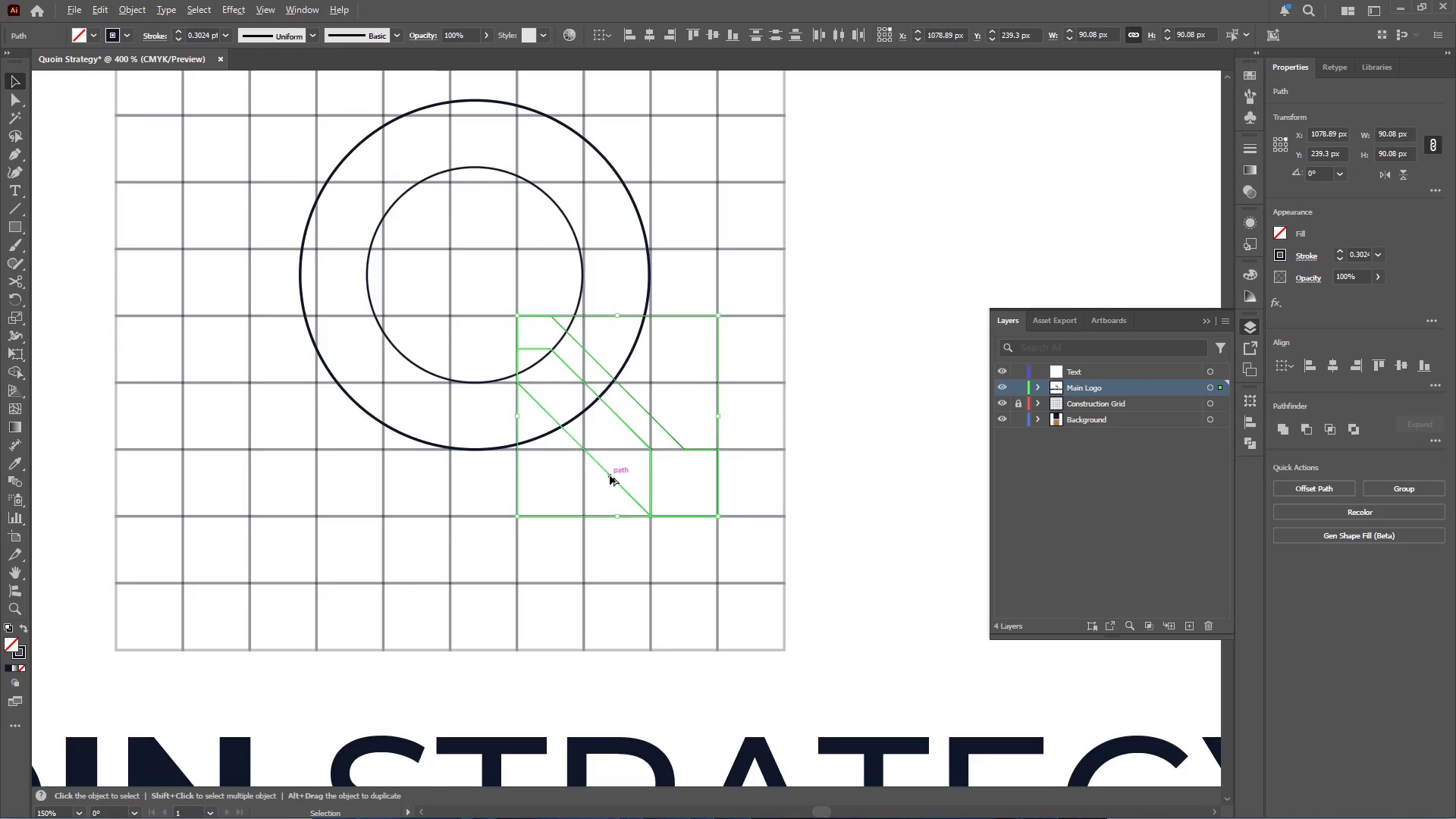 
scroll: coordinate [665, 357], scroll_direction: up, amount: 4.0
 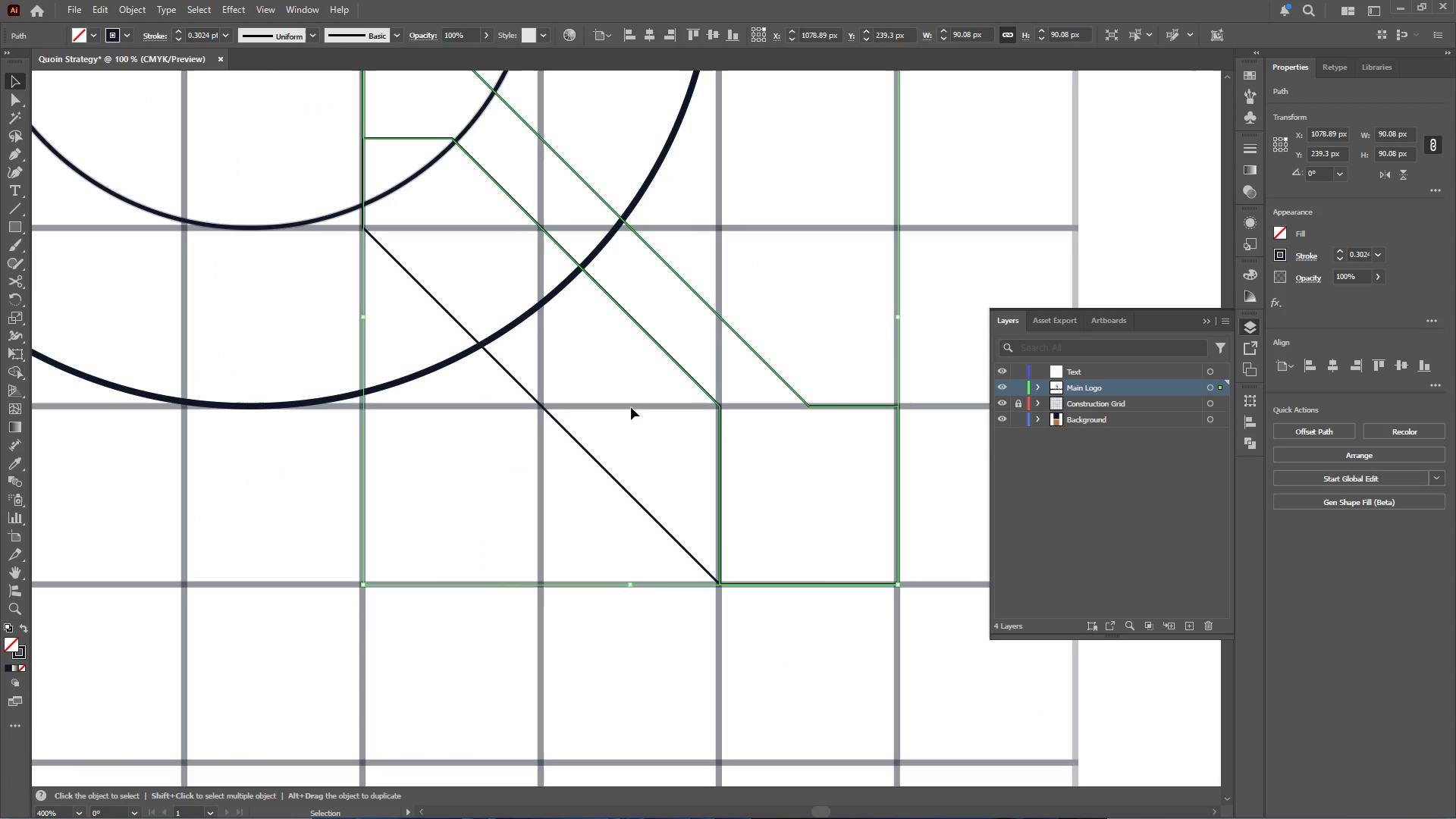 
left_click([610, 475])
 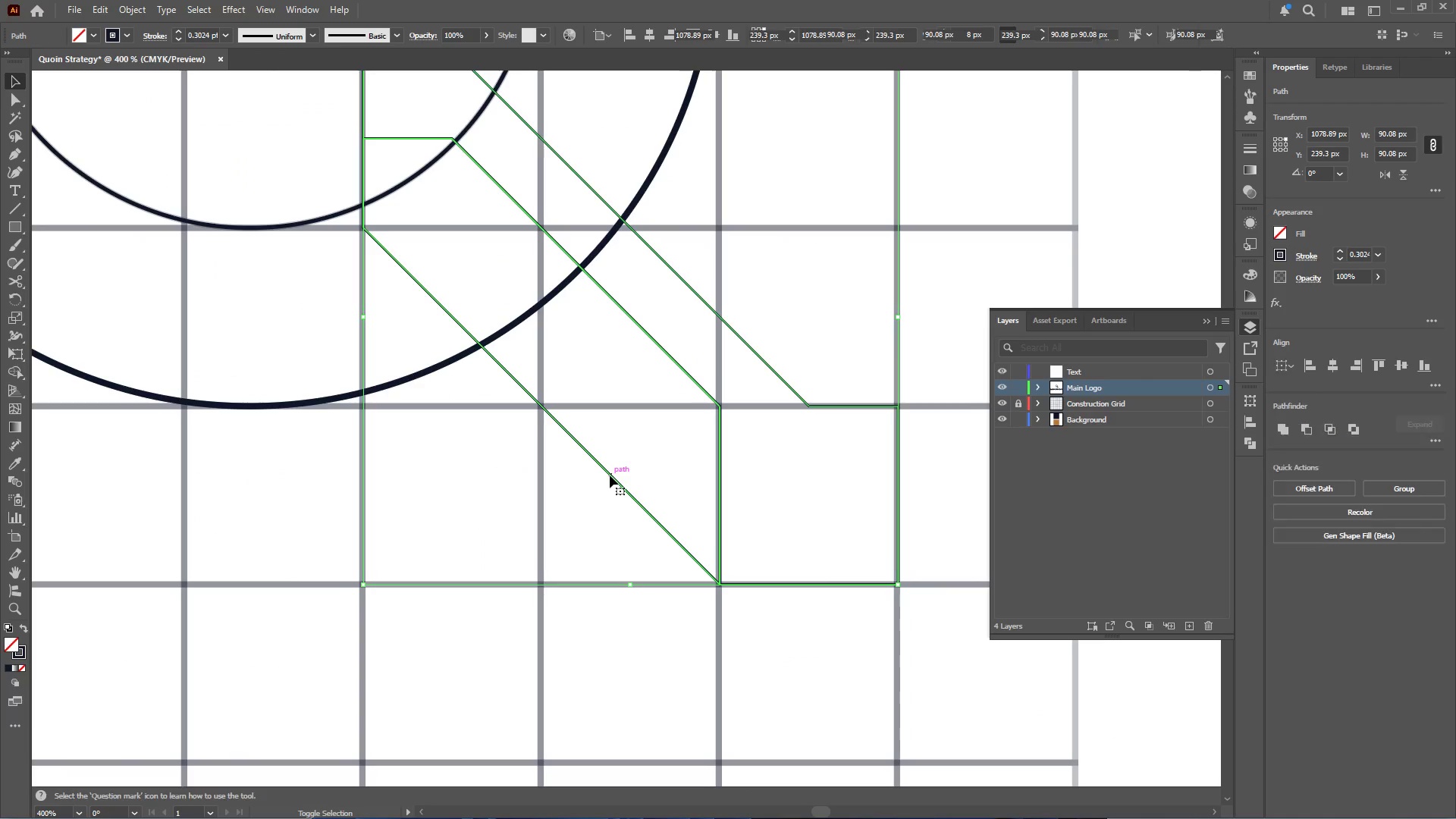 
hold_key(key=AltLeft, duration=0.36)
scroll: coordinate [610, 475], scroll_direction: down, amount: 3.0
 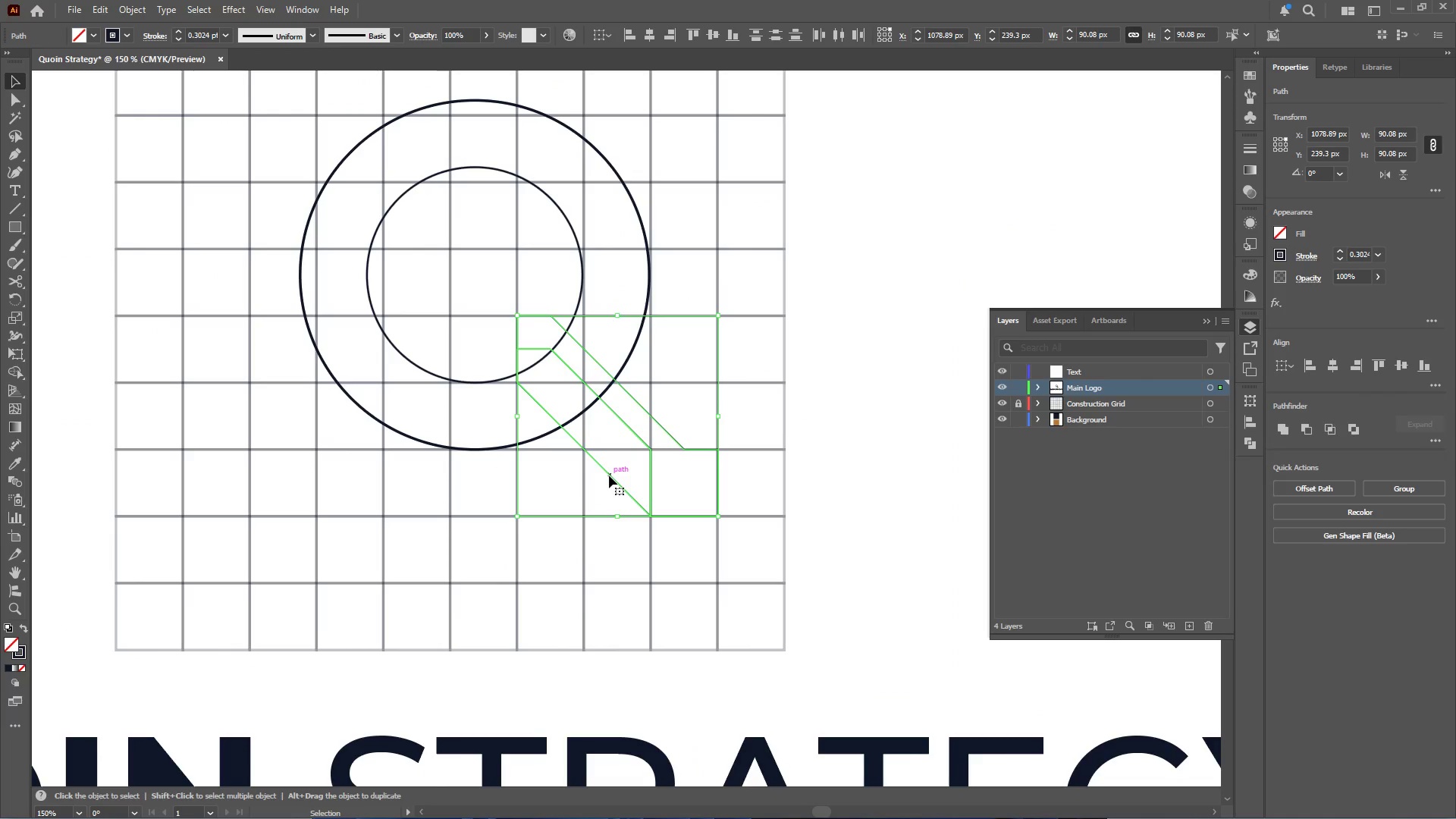 
left_click_drag(start_coordinate=[609, 475], to_coordinate=[545, 465])
 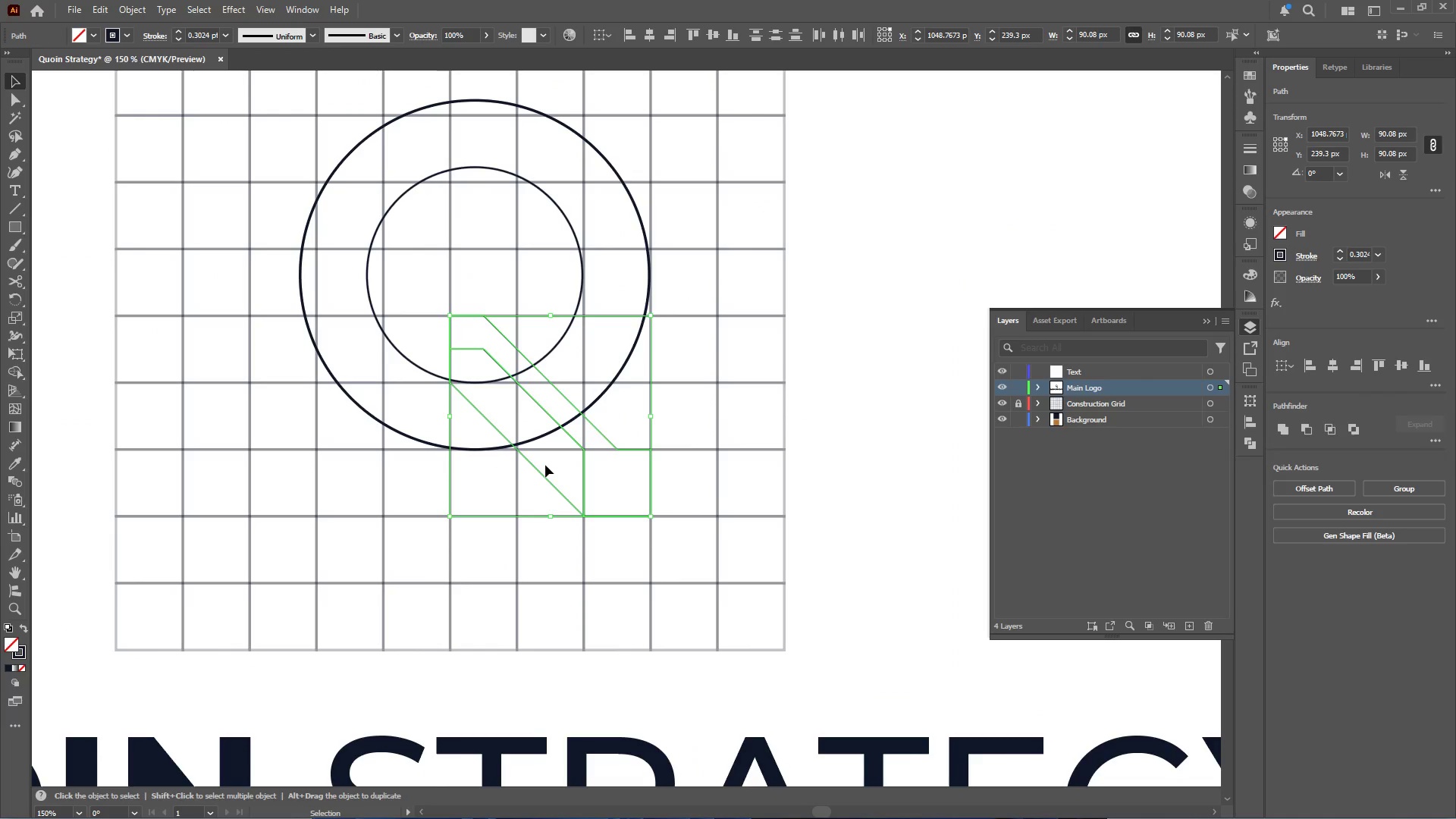 
hold_key(key=ShiftLeft, duration=3.02)
 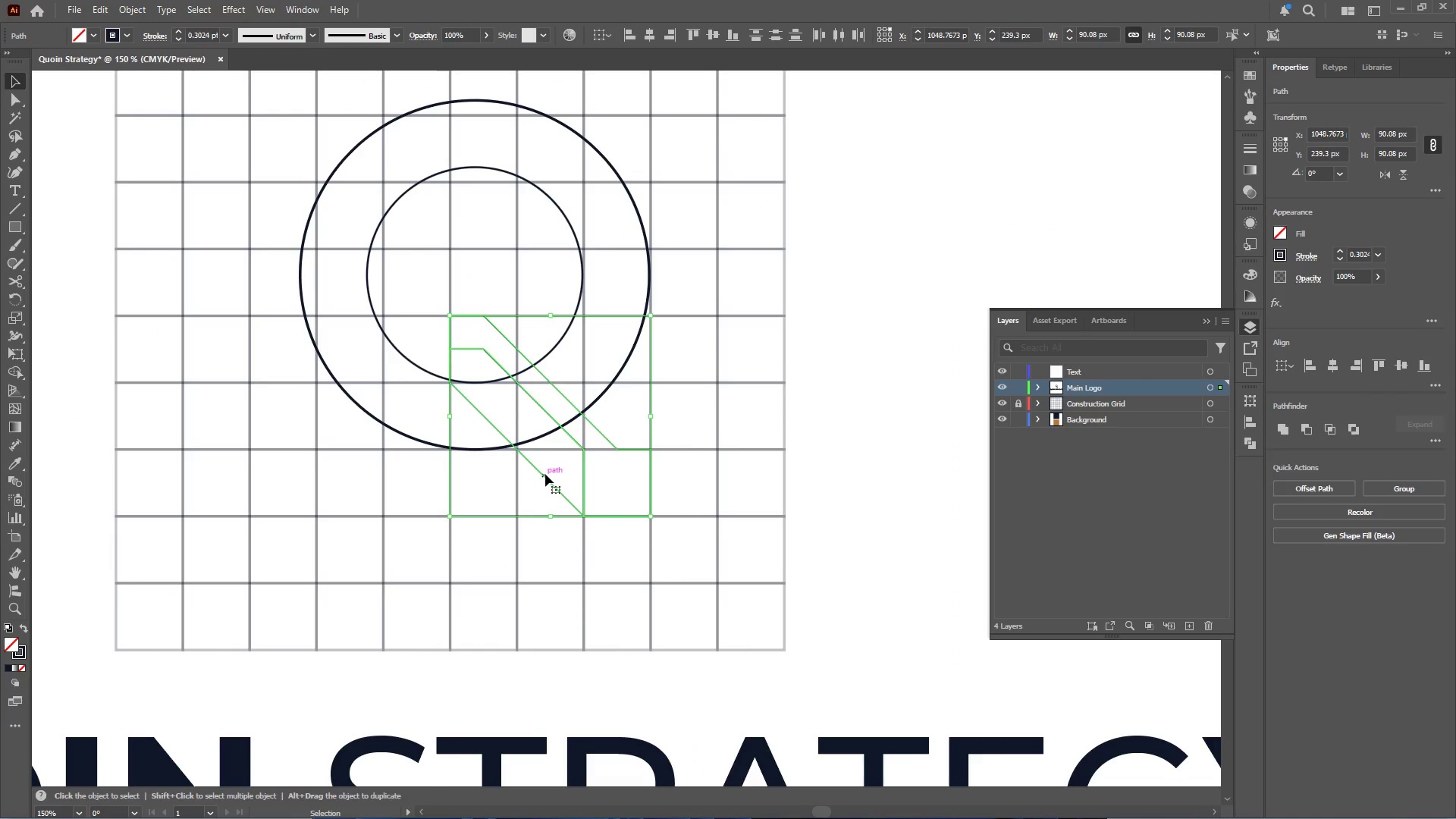 
left_click_drag(start_coordinate=[545, 474], to_coordinate=[548, 440])
 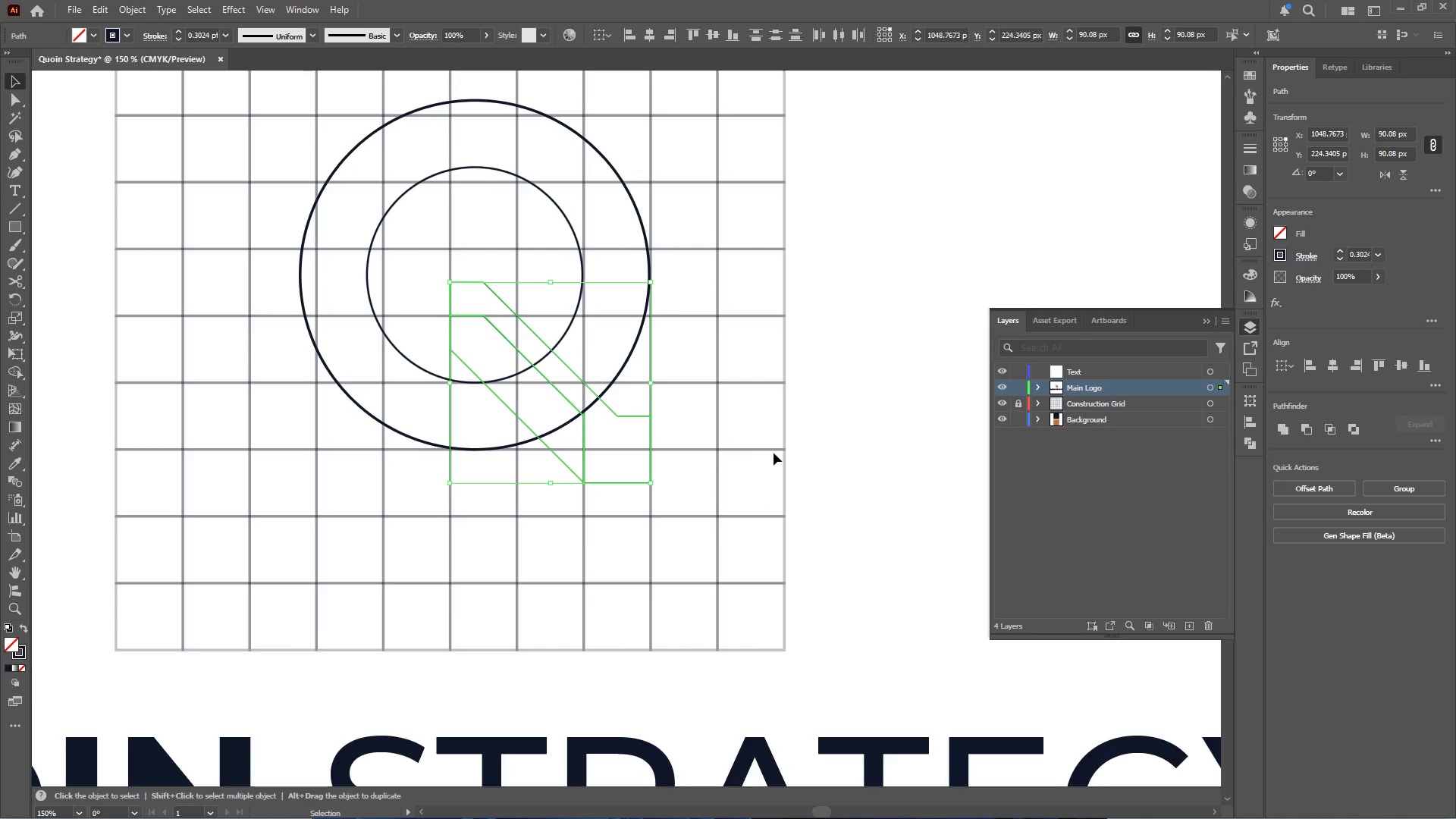 
hold_key(key=ShiftLeft, duration=4.58)
 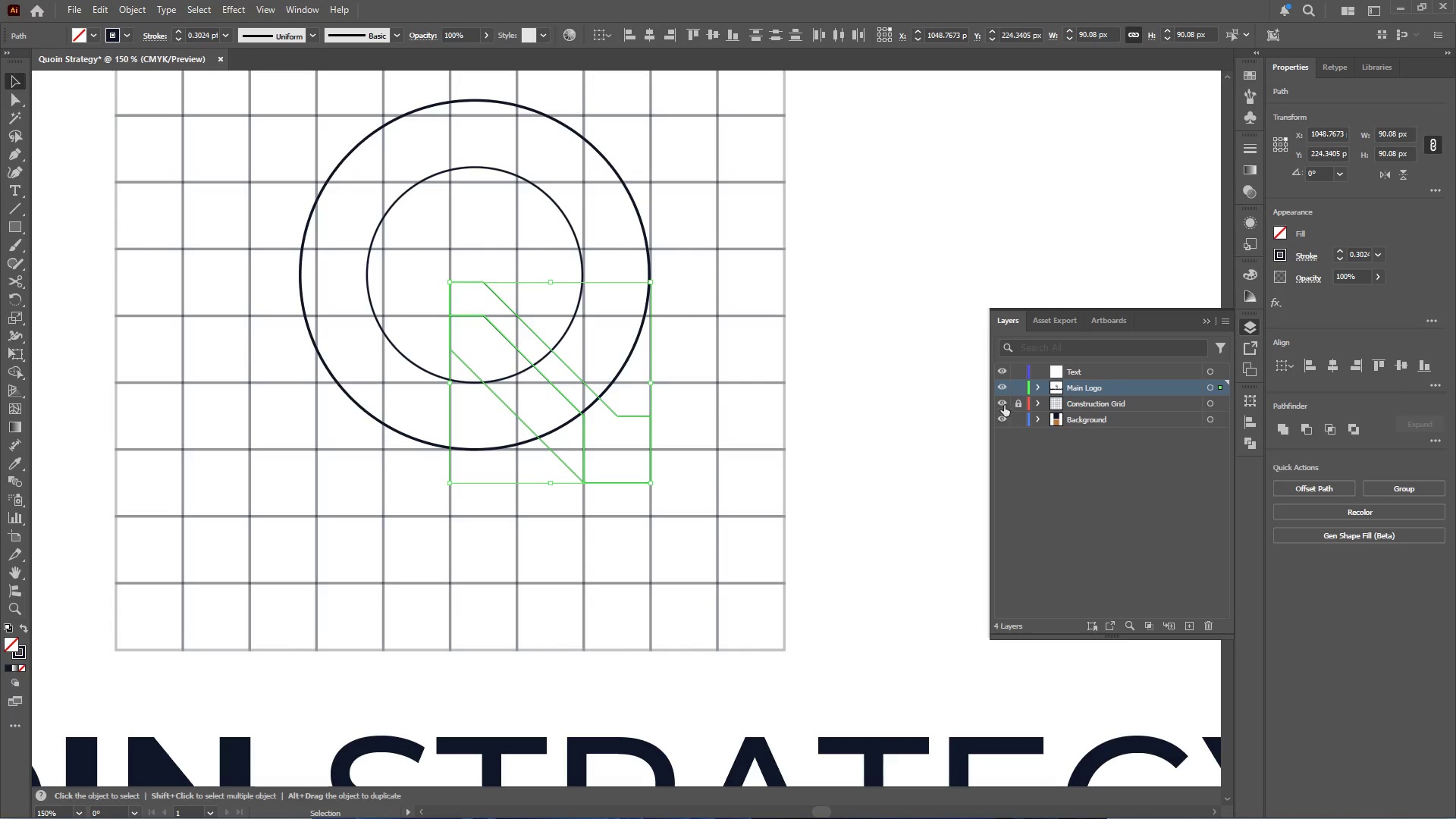 
left_click([1015, 403])
 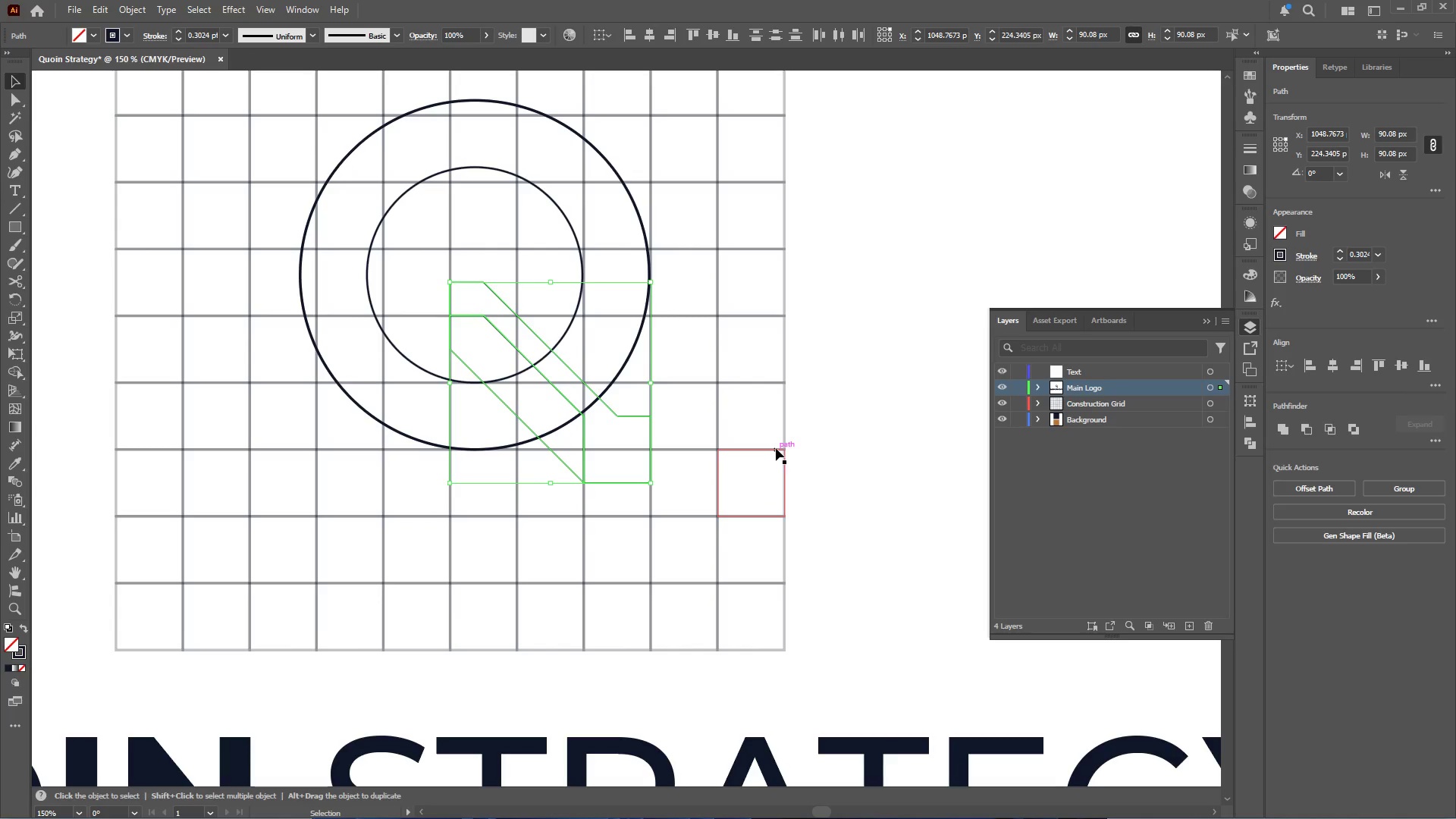 
hold_key(key=AltLeft, duration=0.39)
scroll: coordinate [825, 402], scroll_direction: down, amount: 2.0
 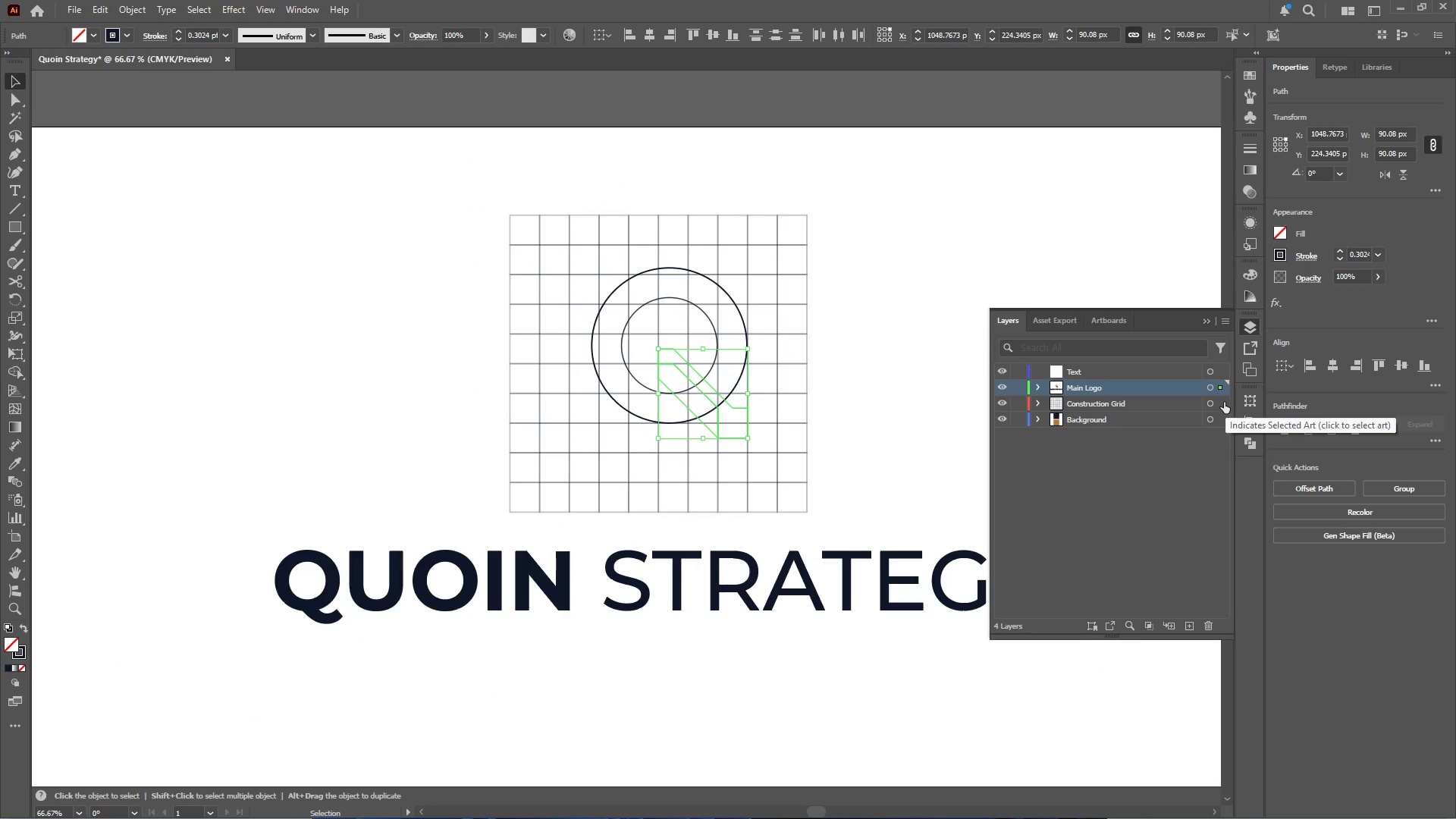 
left_click([1224, 402])
 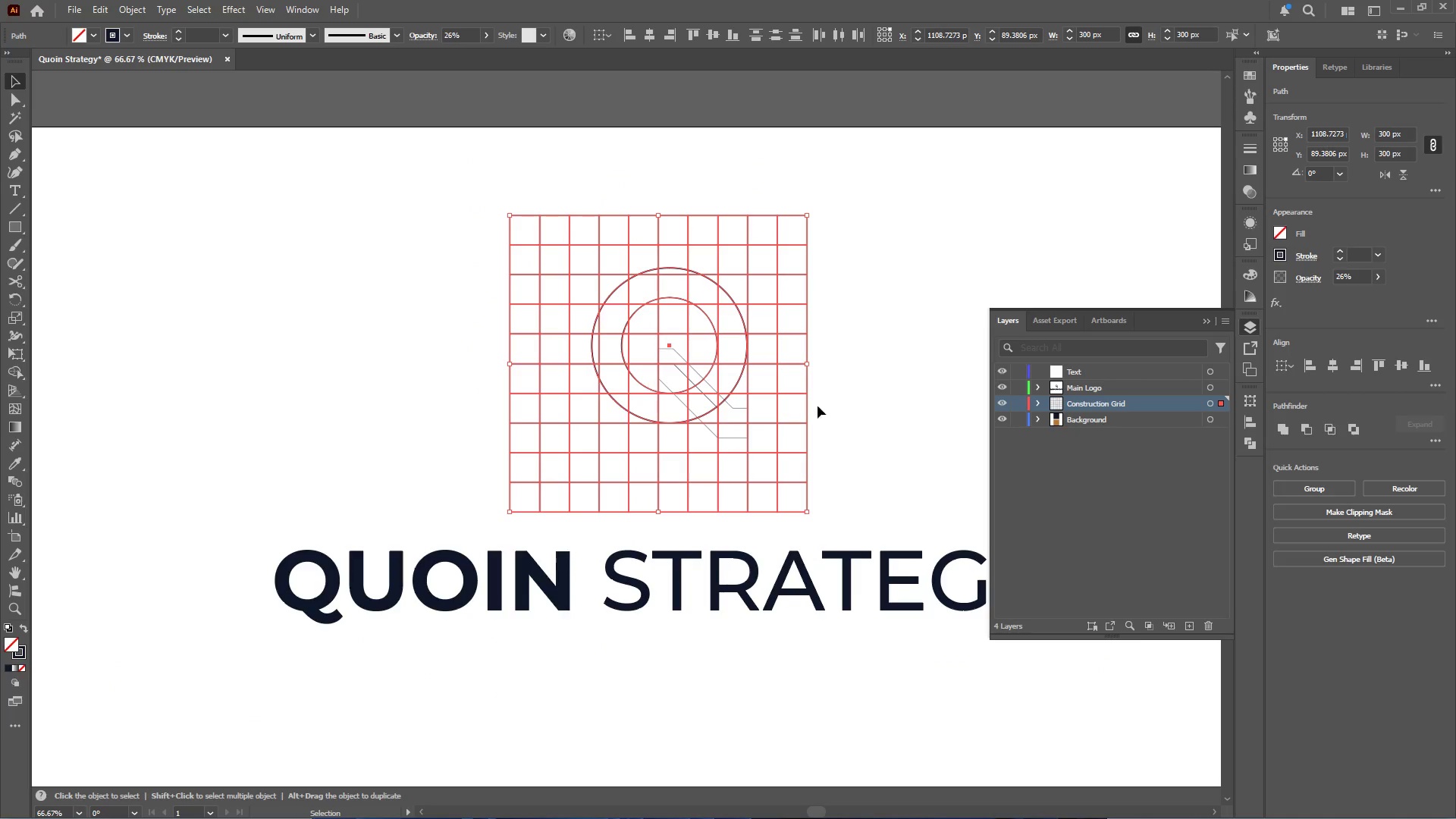 
hold_key(key=AltLeft, duration=0.47)
scroll: coordinate [792, 422], scroll_direction: up, amount: 2.0
 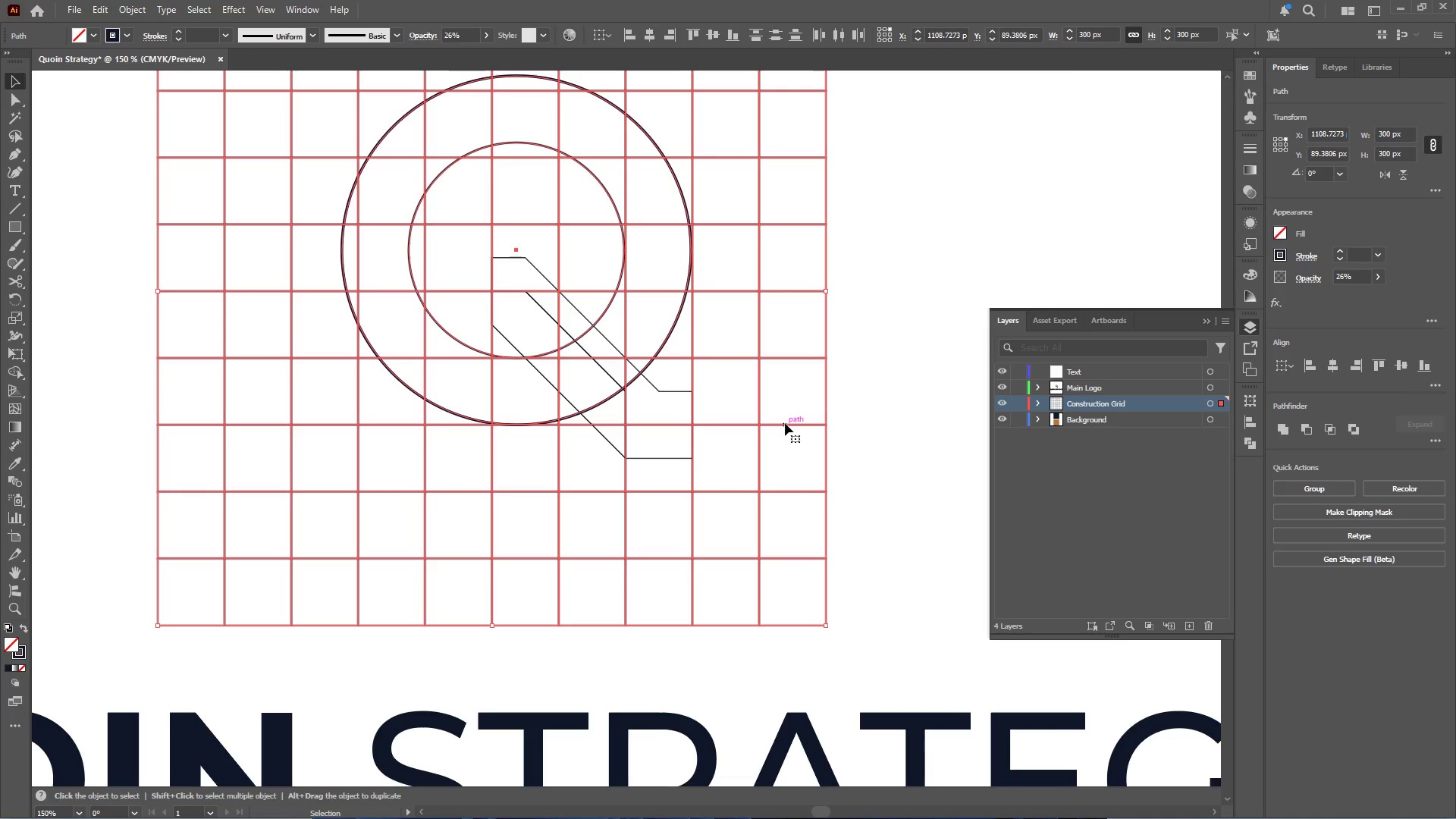 
left_click_drag(start_coordinate=[785, 423], to_coordinate=[784, 393])
 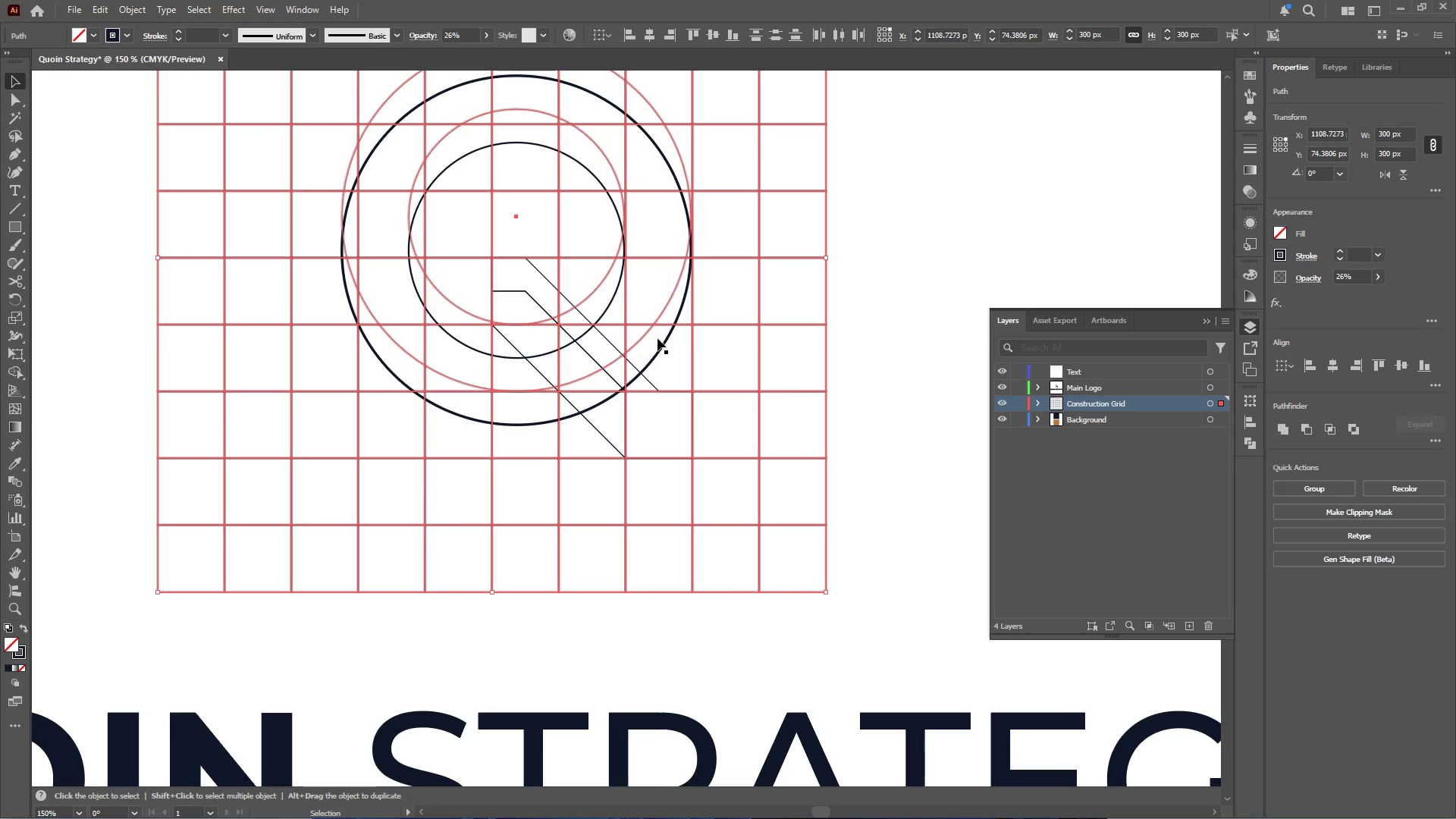 
hold_key(key=ShiftLeft, duration=2.14)
 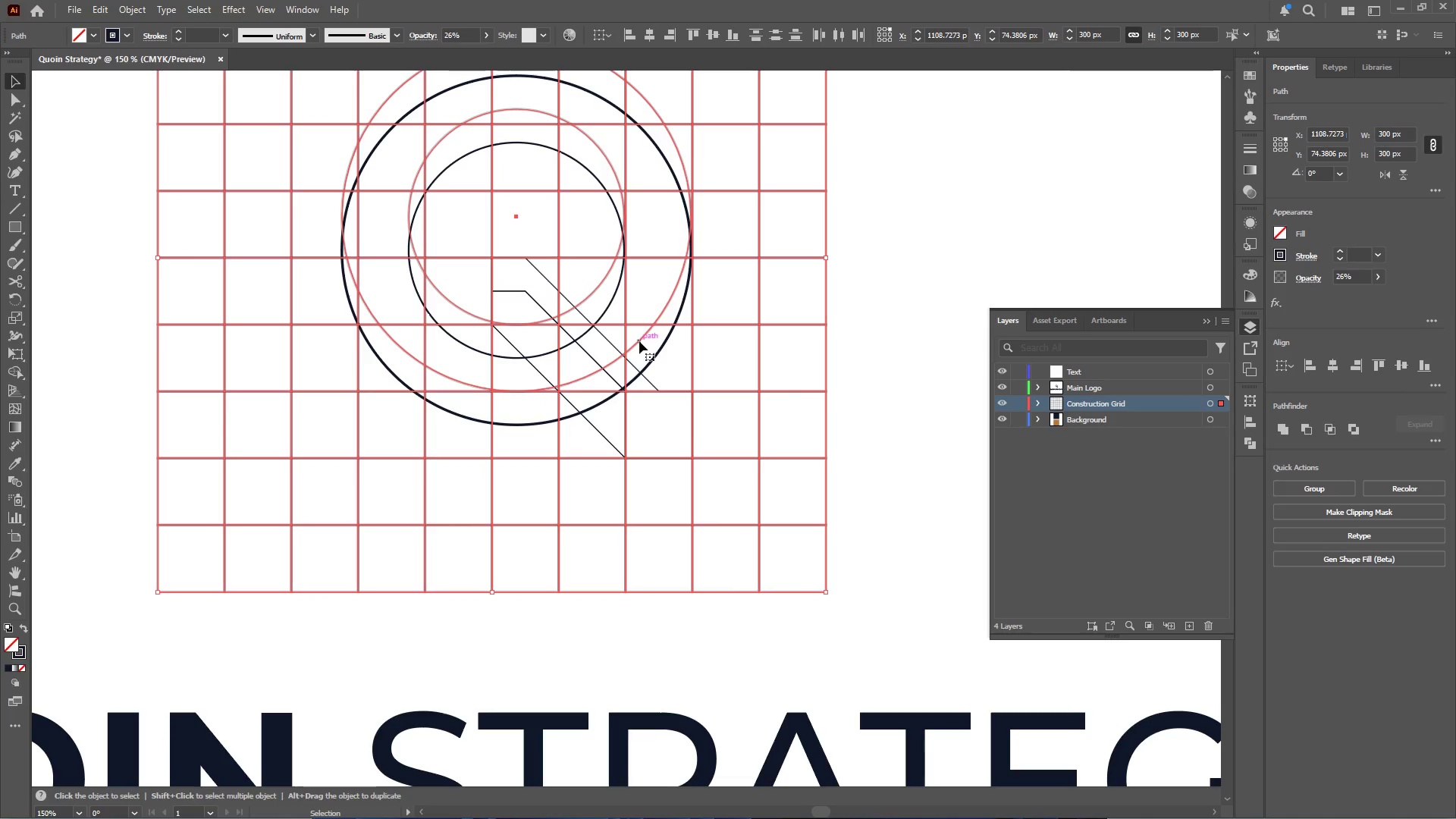 
double_click([639, 340])
 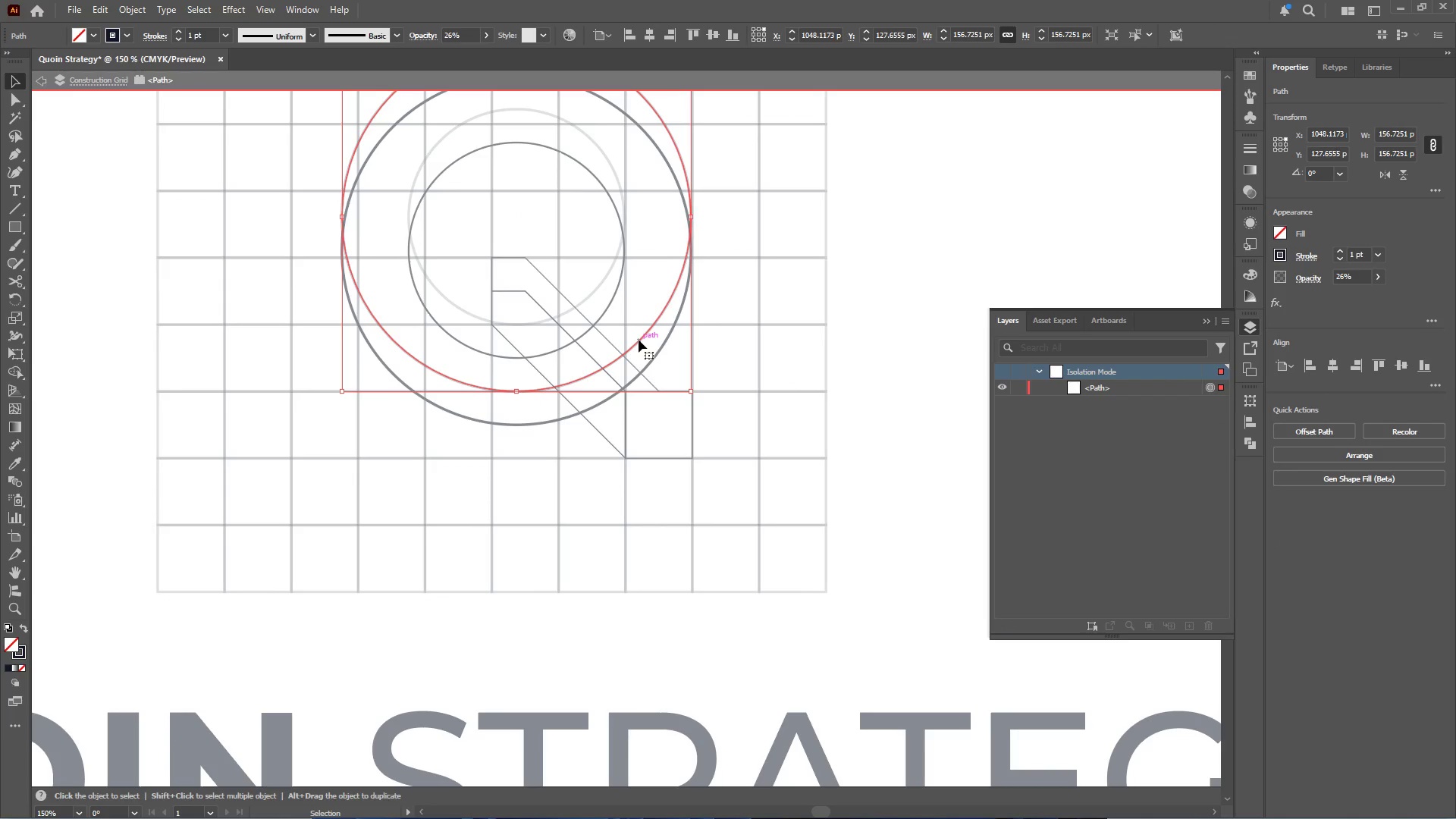 
left_click([639, 340])
 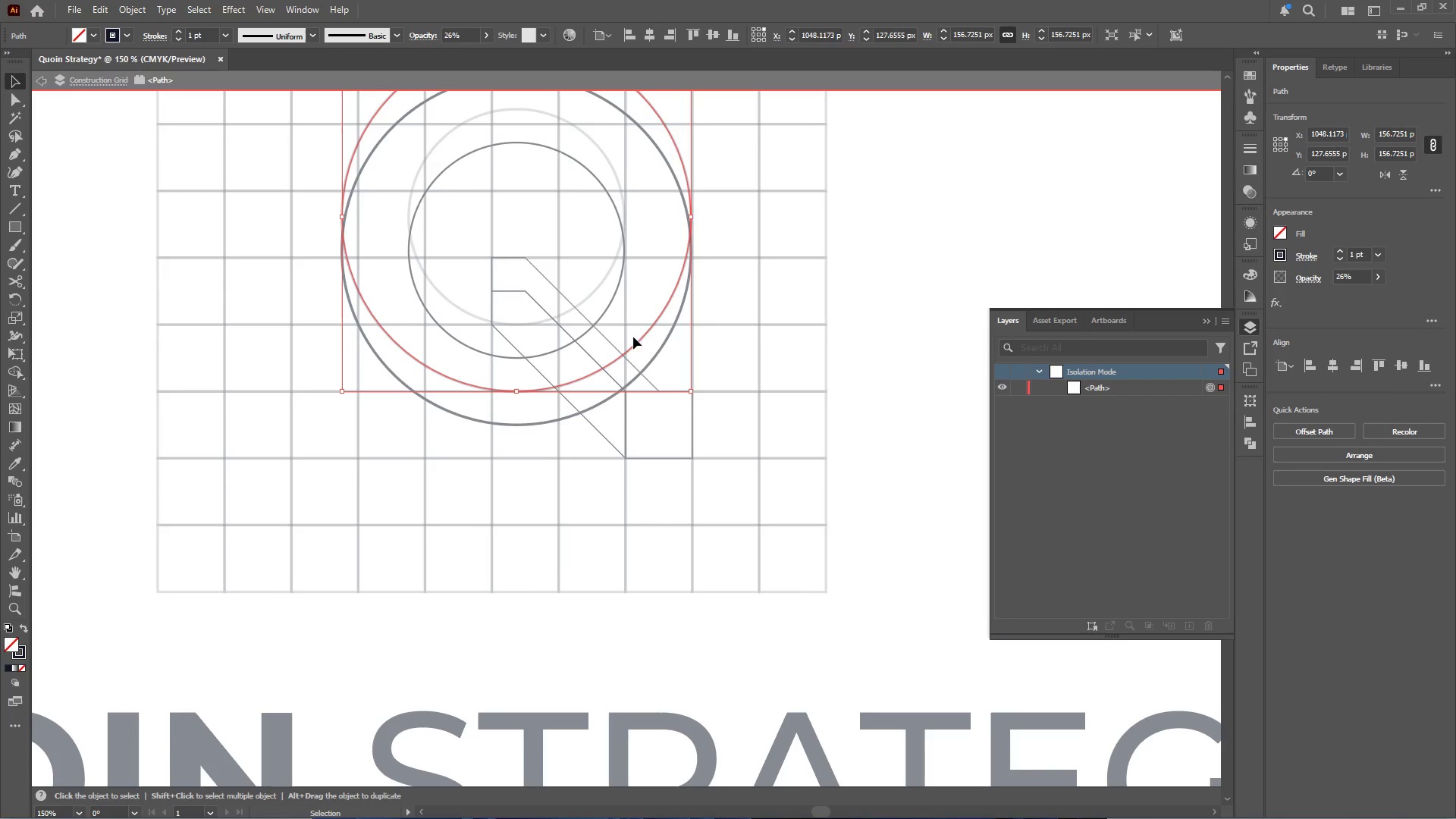 
hold_key(key=ShiftLeft, duration=1.33)
 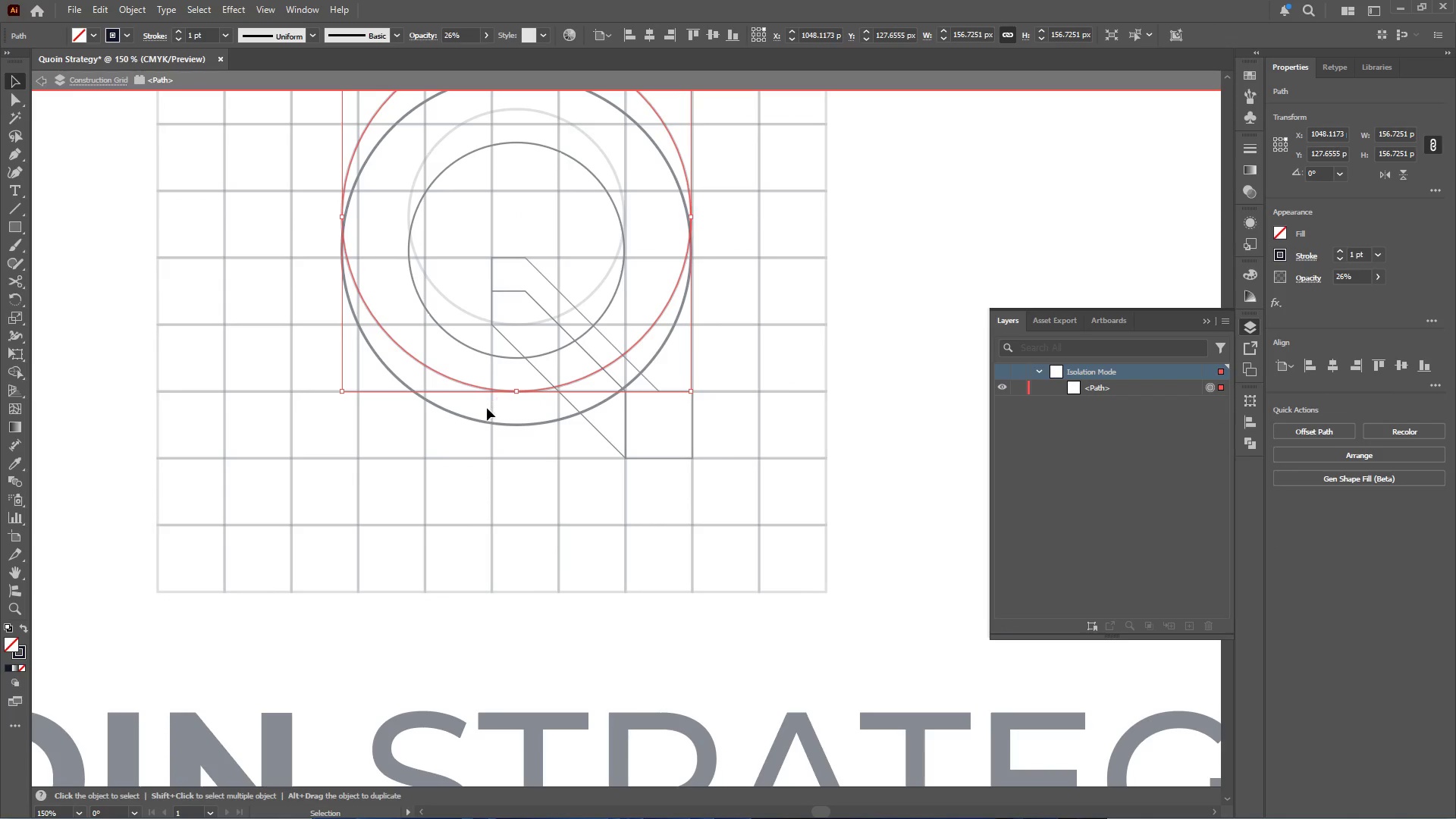 
hold_key(key=AltLeft, duration=0.39)
scroll: coordinate [526, 398], scroll_direction: up, amount: 2.0
 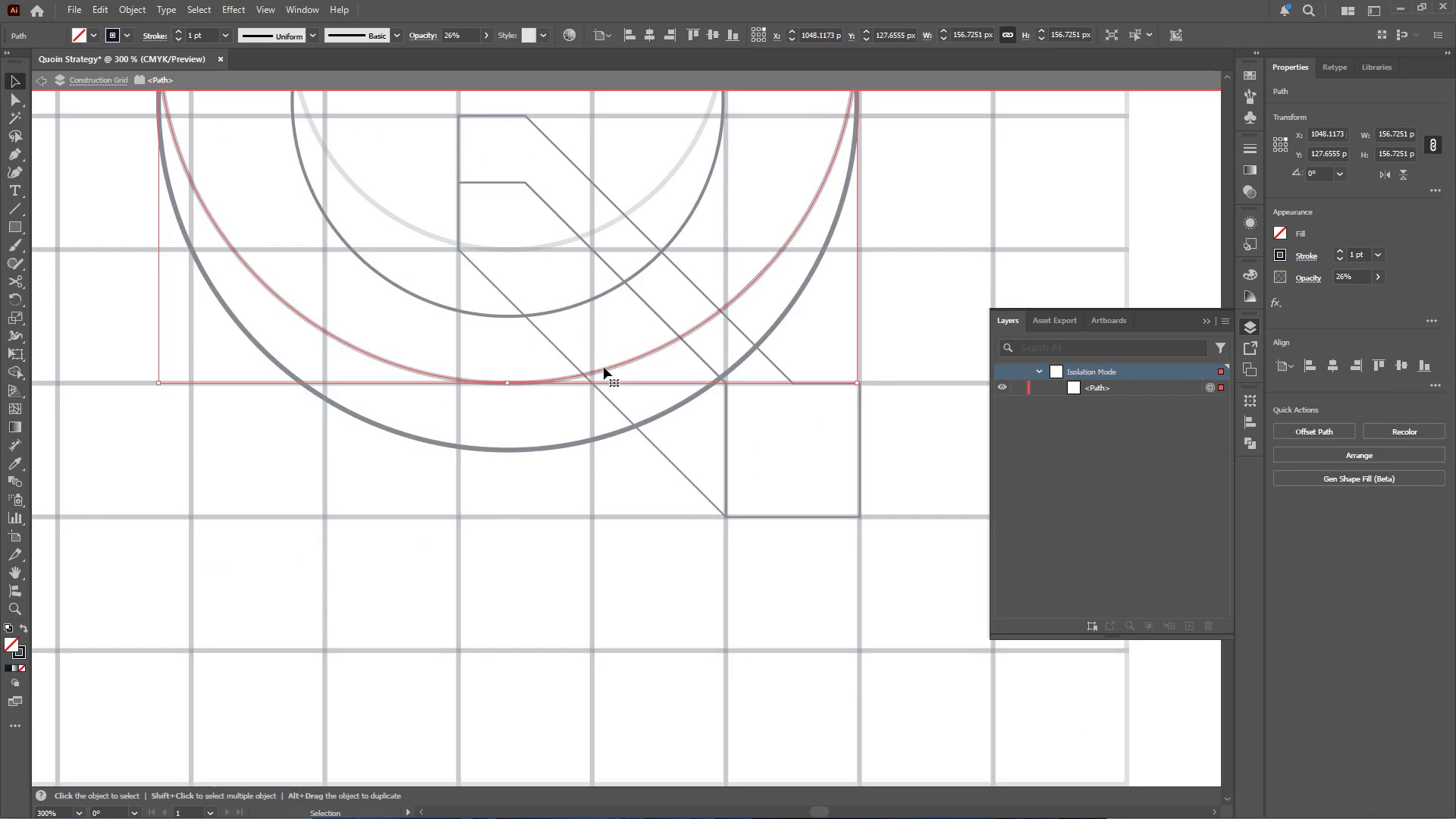 
left_click_drag(start_coordinate=[606, 367], to_coordinate=[599, 435])
 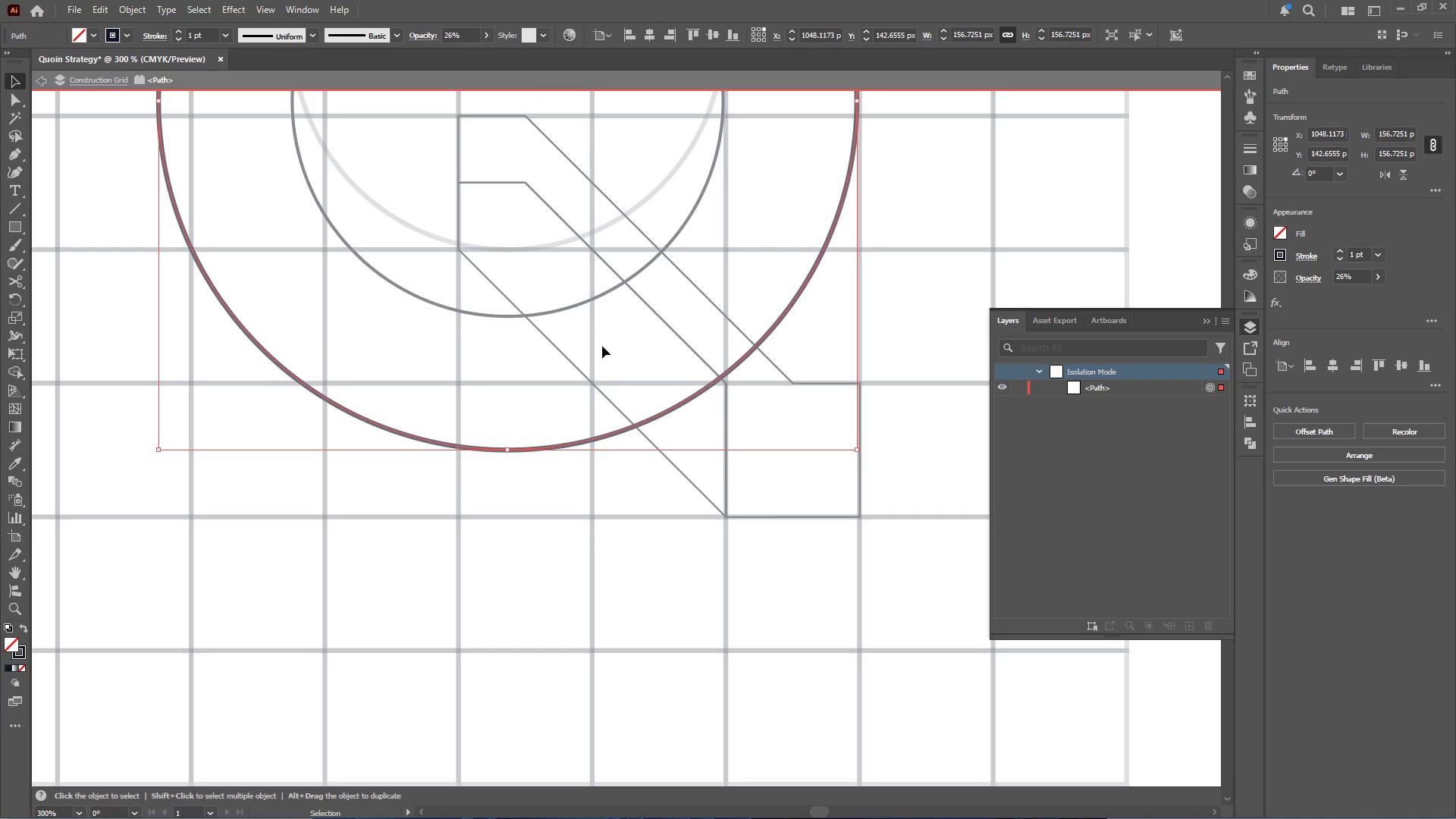 
hold_key(key=ShiftLeft, duration=2.39)
 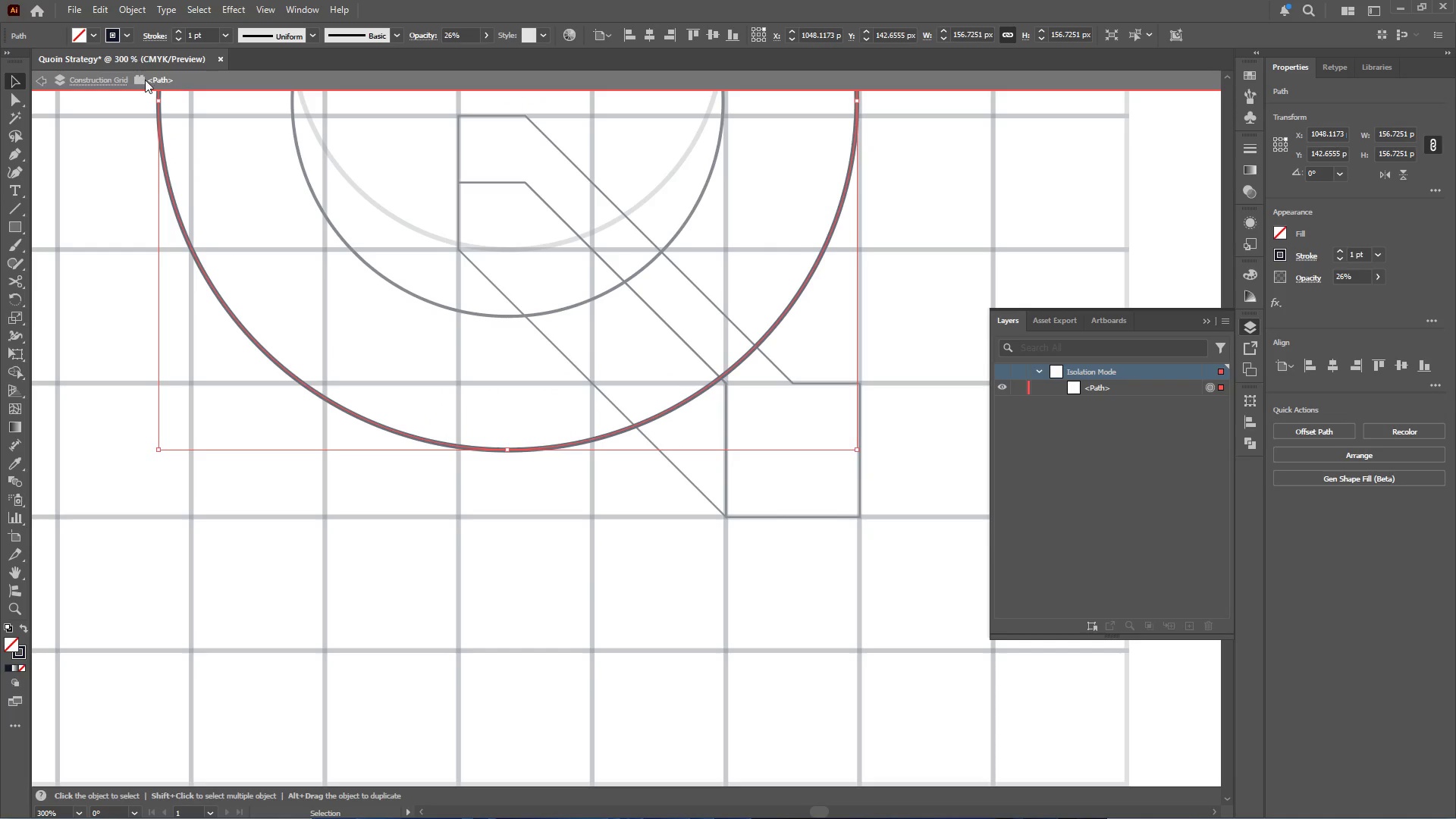 
left_click([99, 81])
 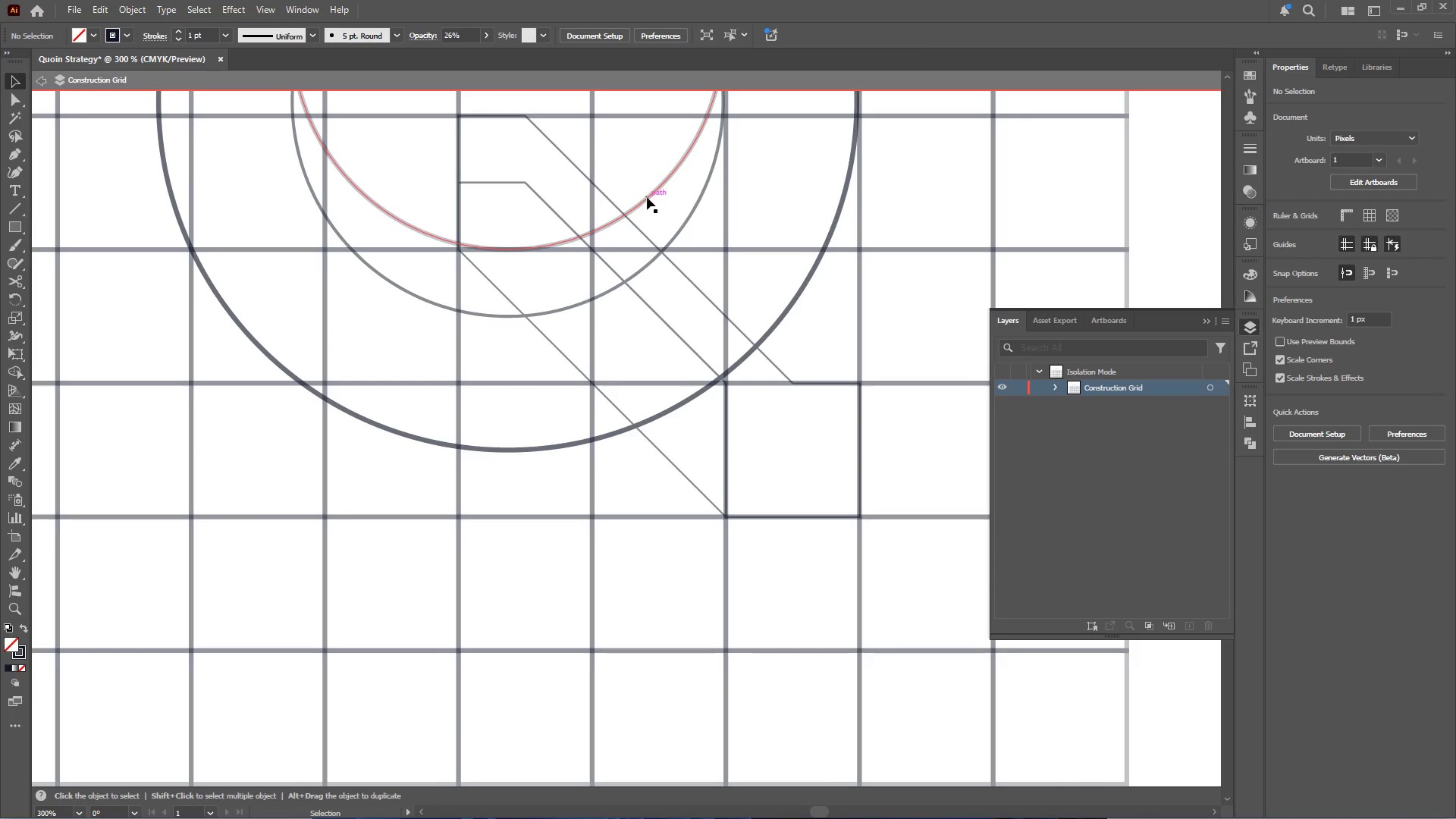 
left_click_drag(start_coordinate=[646, 196], to_coordinate=[645, 264])
 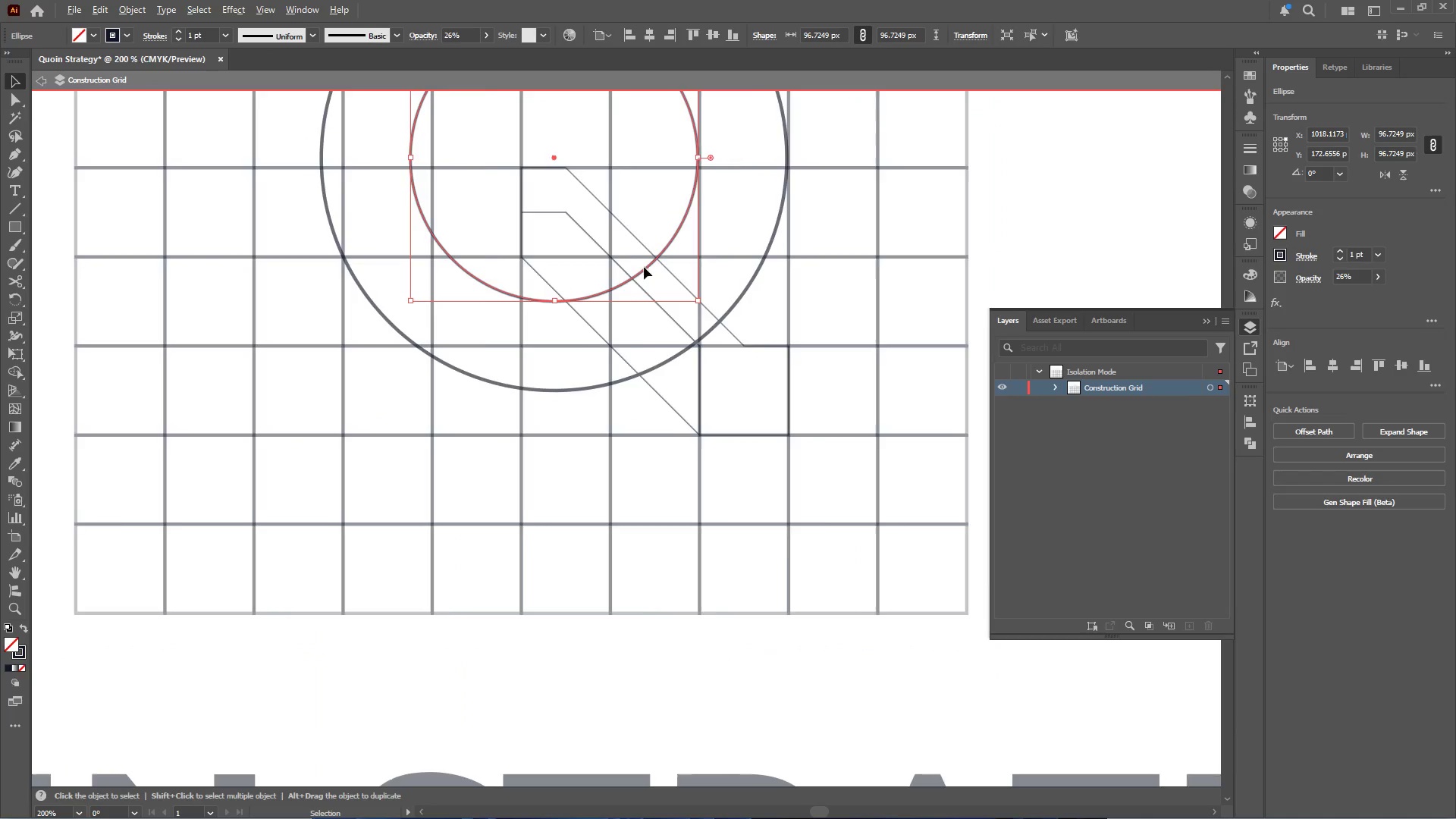 
hold_key(key=ShiftLeft, duration=1.88)
 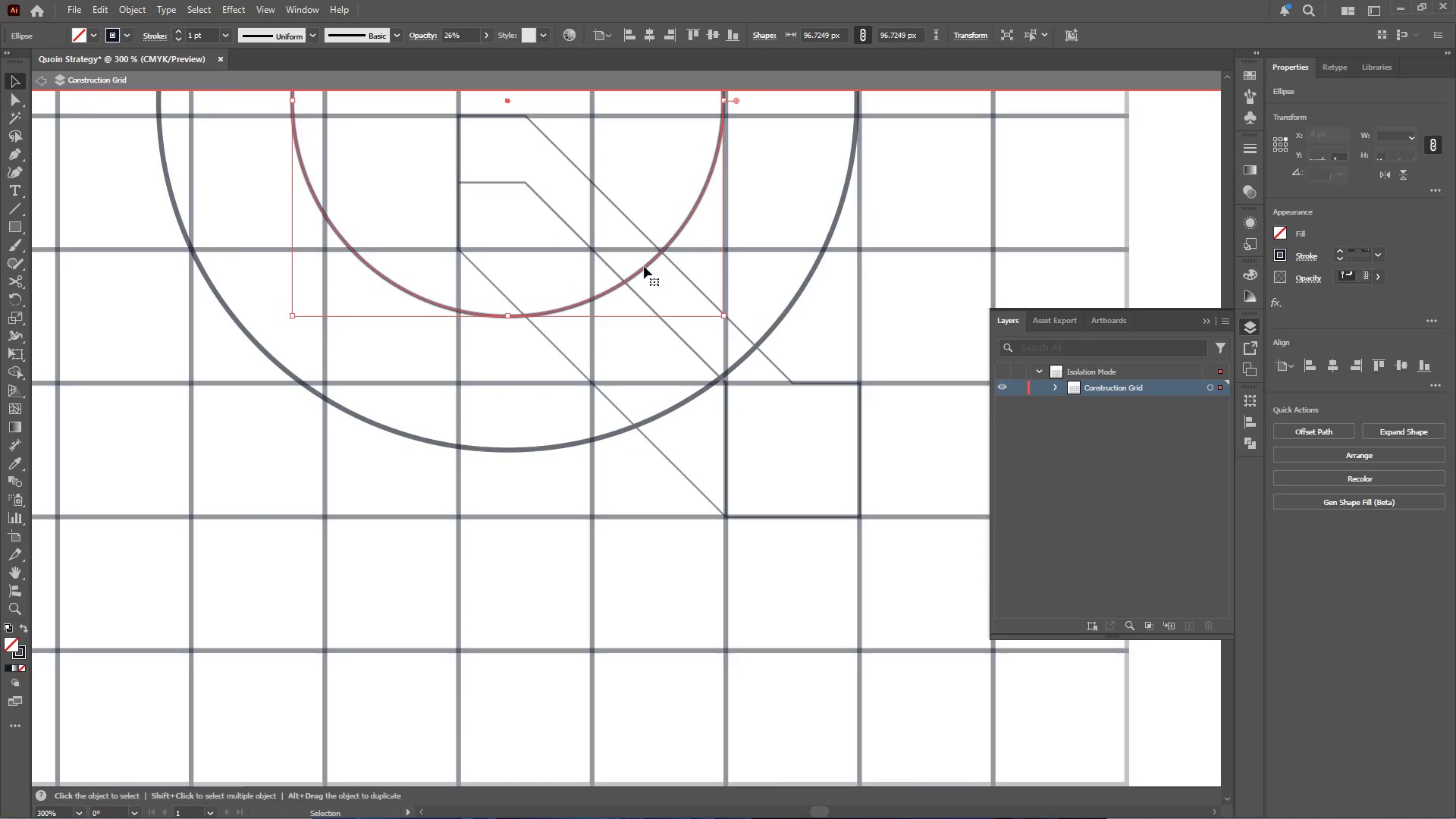 
hold_key(key=AltLeft, duration=0.34)
scroll: coordinate [644, 267], scroll_direction: down, amount: 3.0
 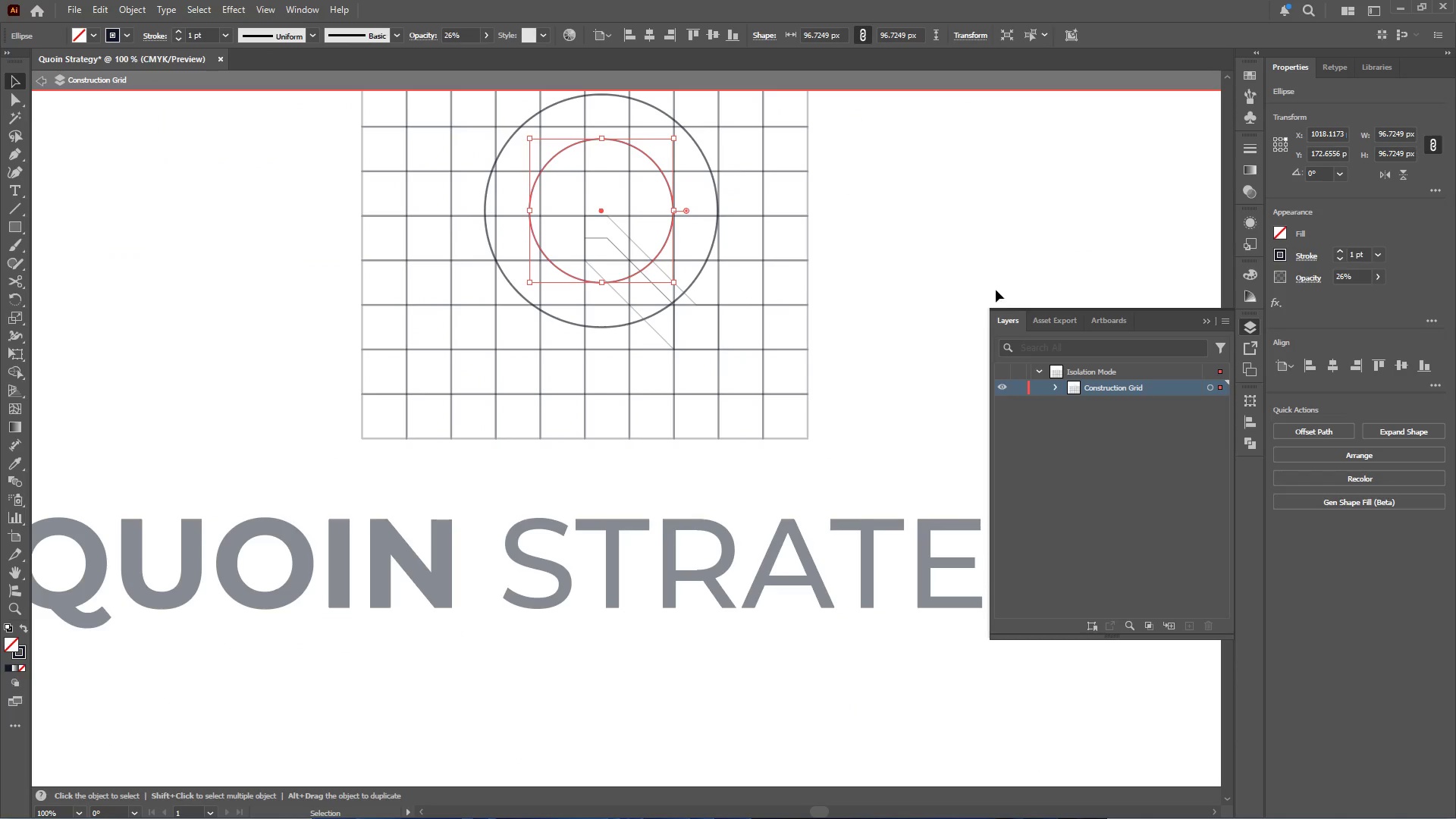 
left_click([973, 278])
 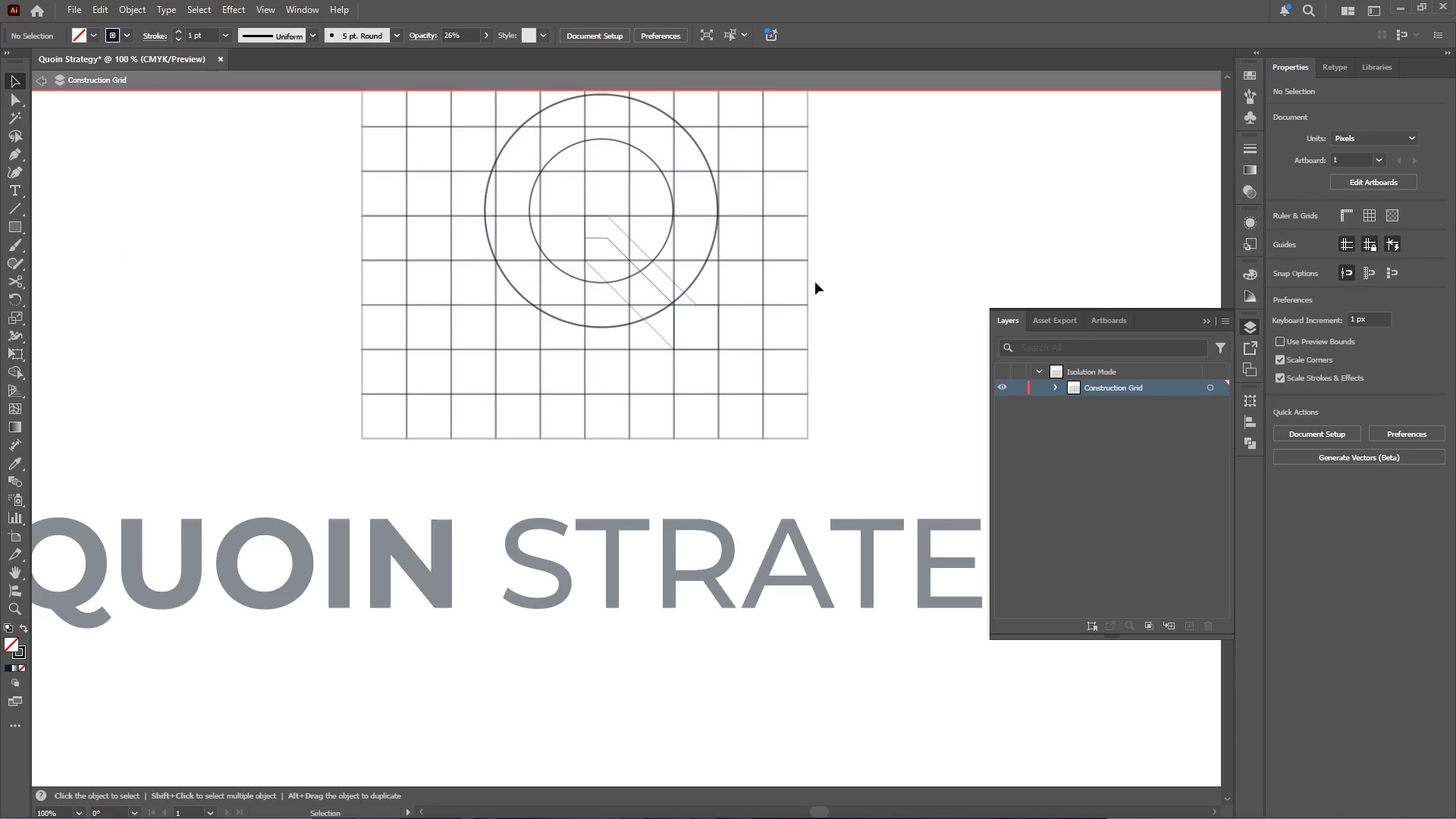 
scroll: coordinate [814, 282], scroll_direction: up, amount: 4.0
 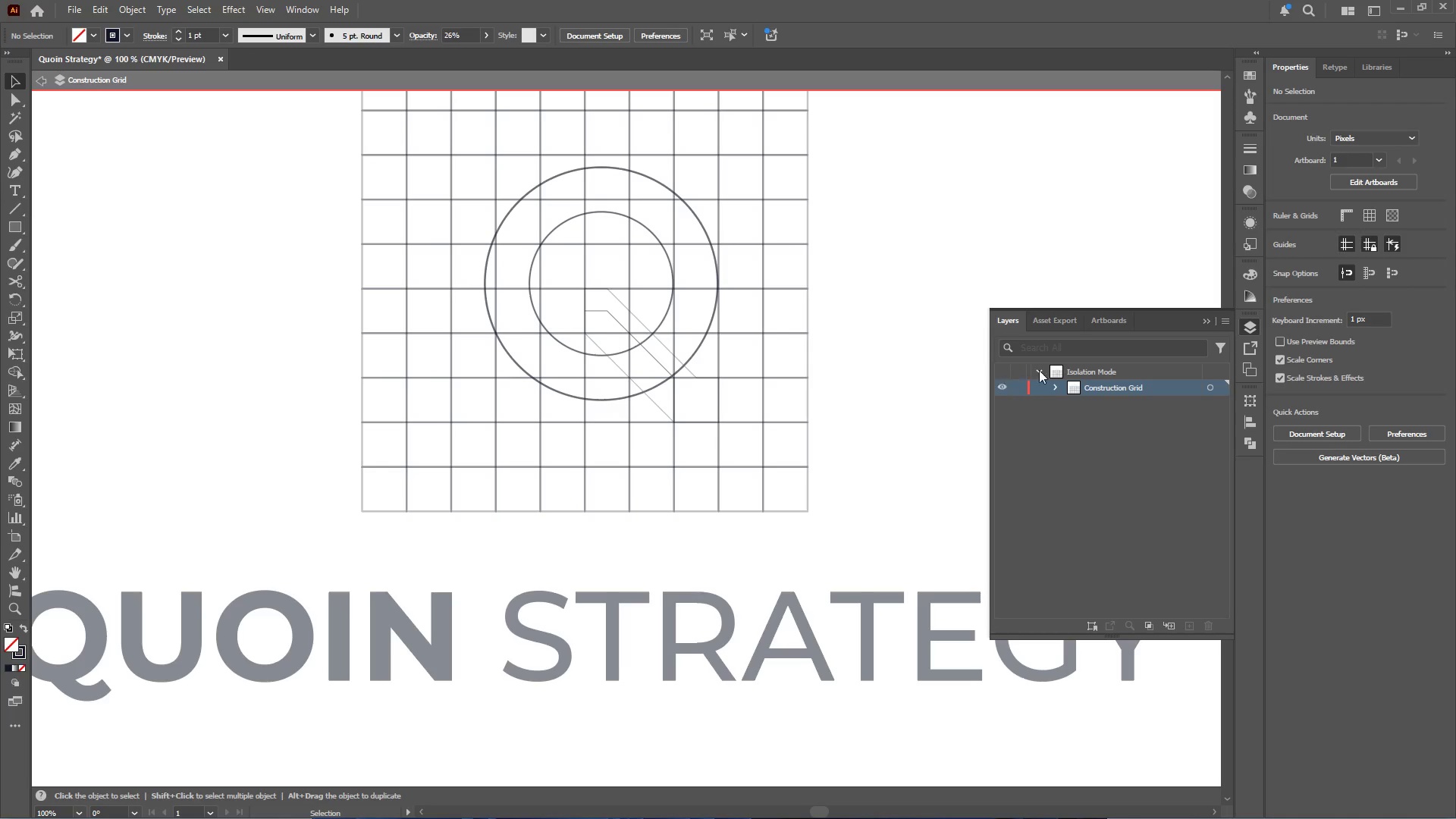 
left_click([1036, 370])
 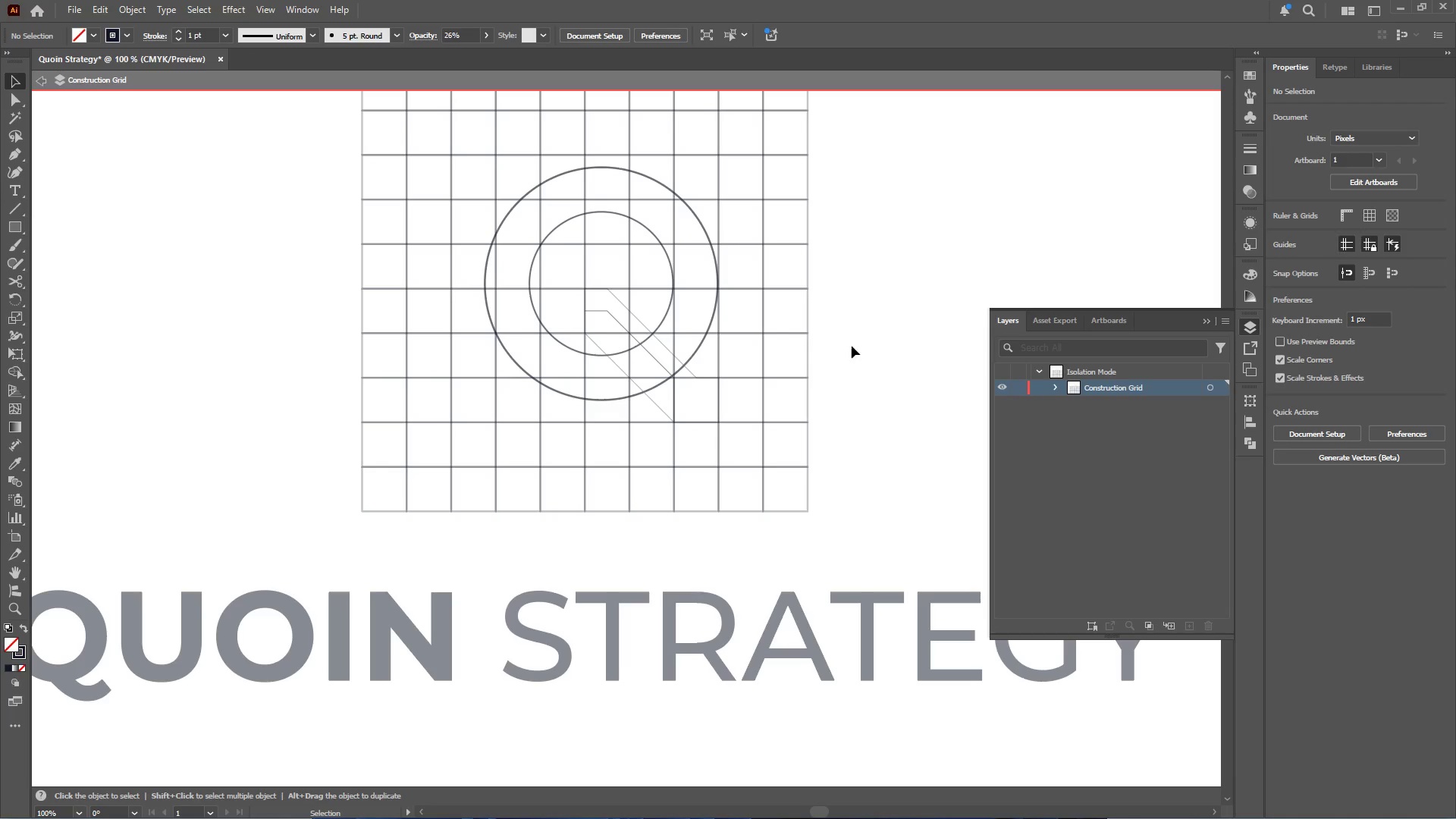 
double_click([850, 345])
 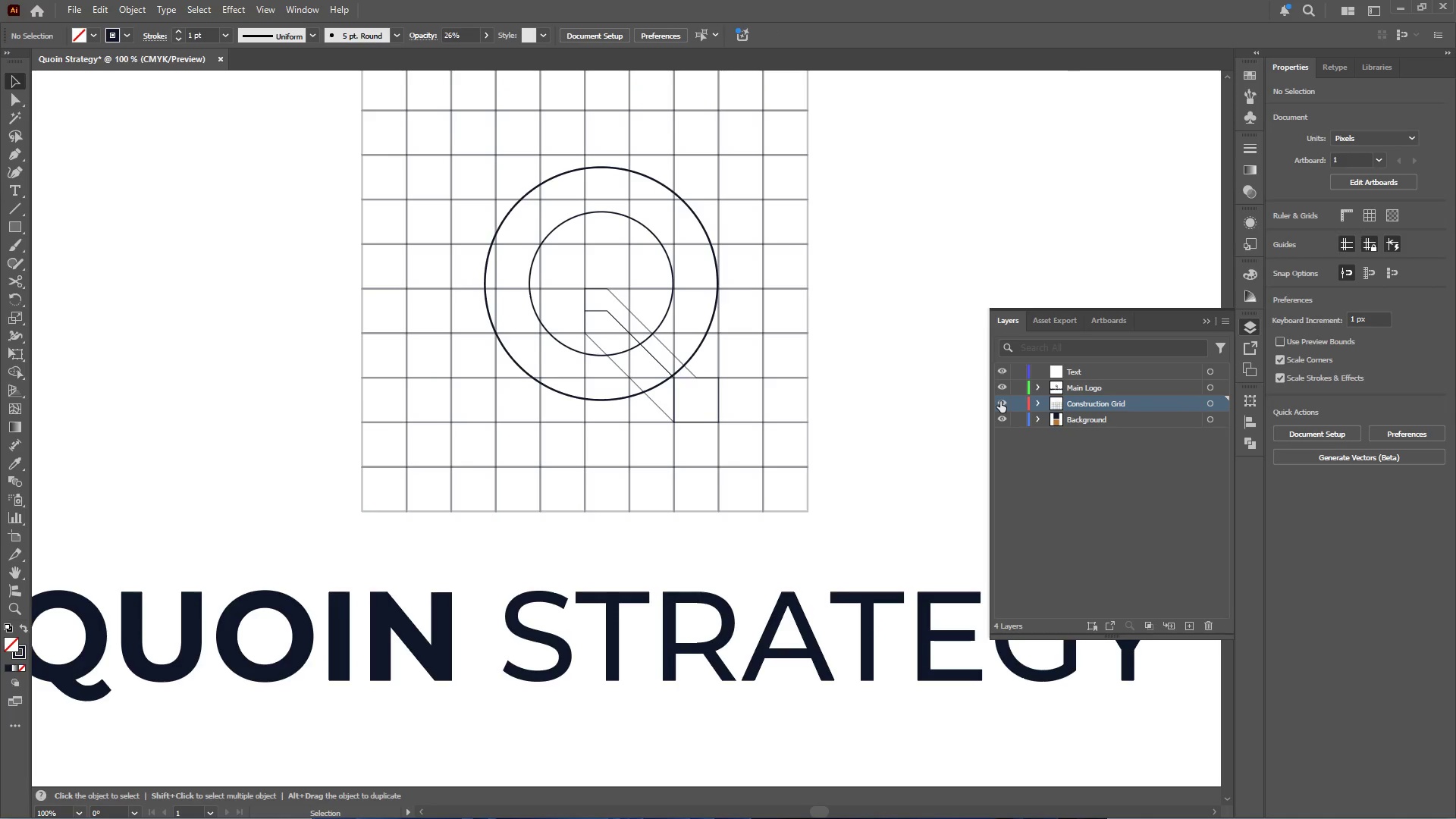 
left_click([1000, 401])
 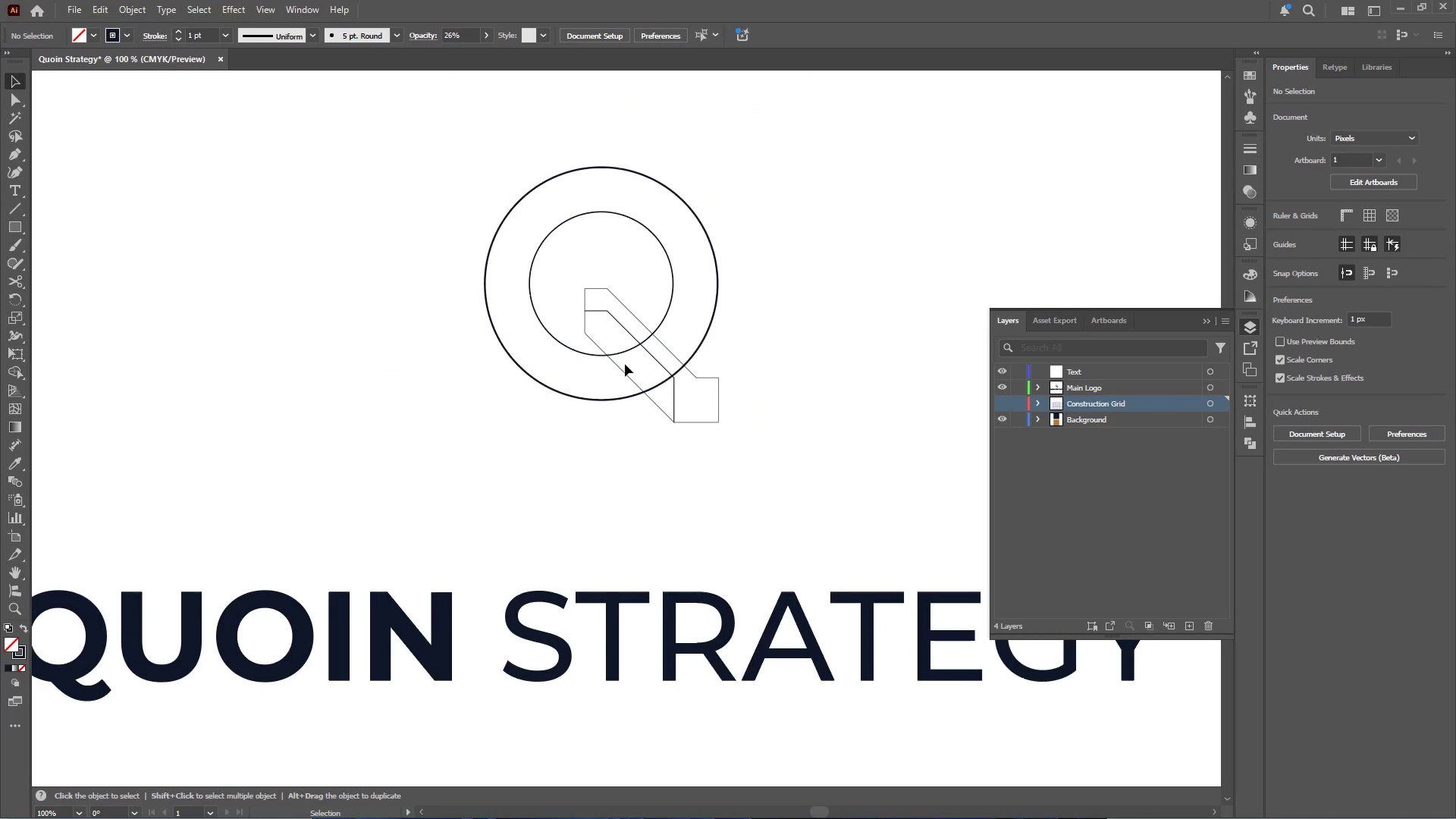 
wait(6.64)
 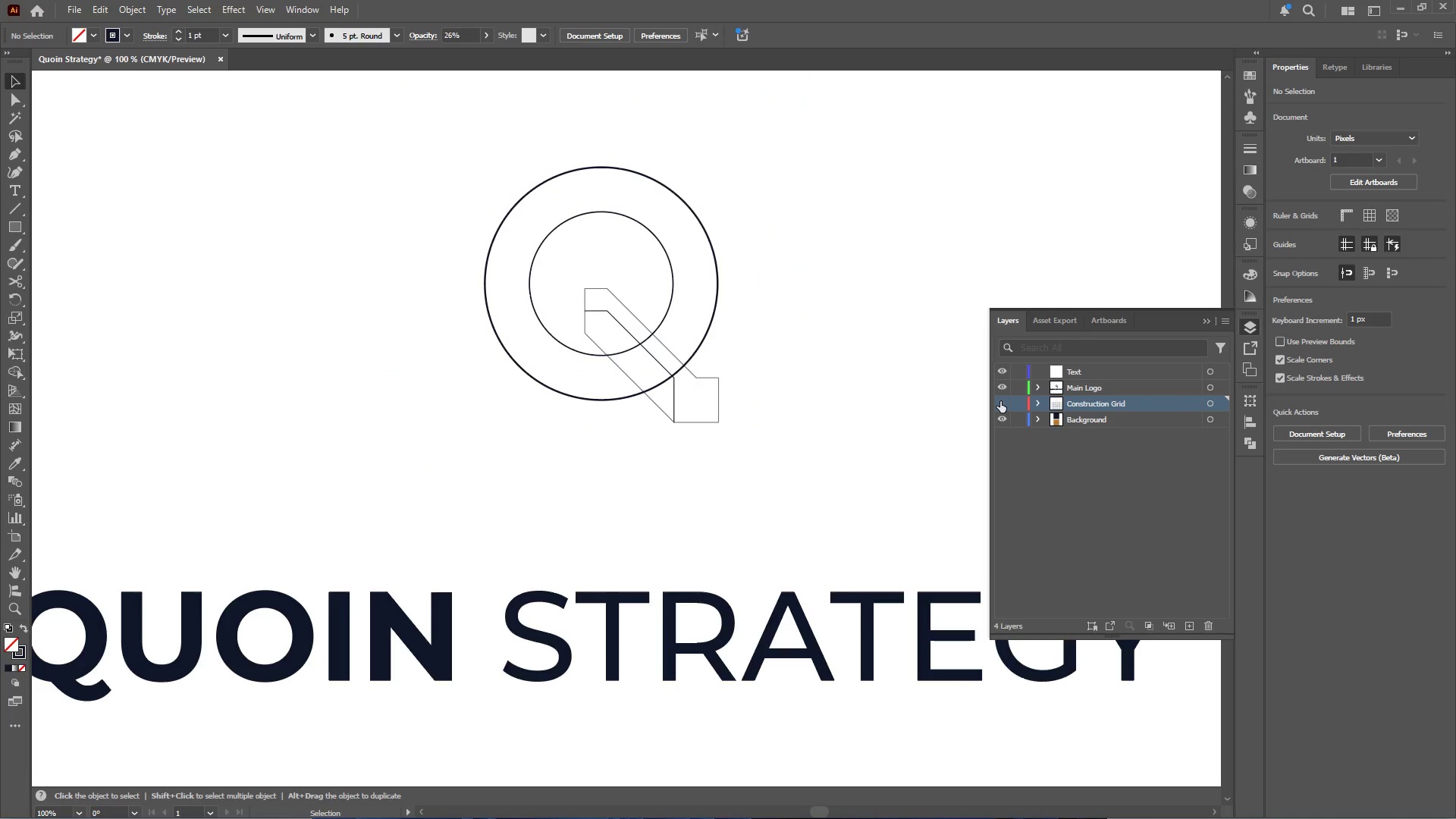 
left_click([714, 804])